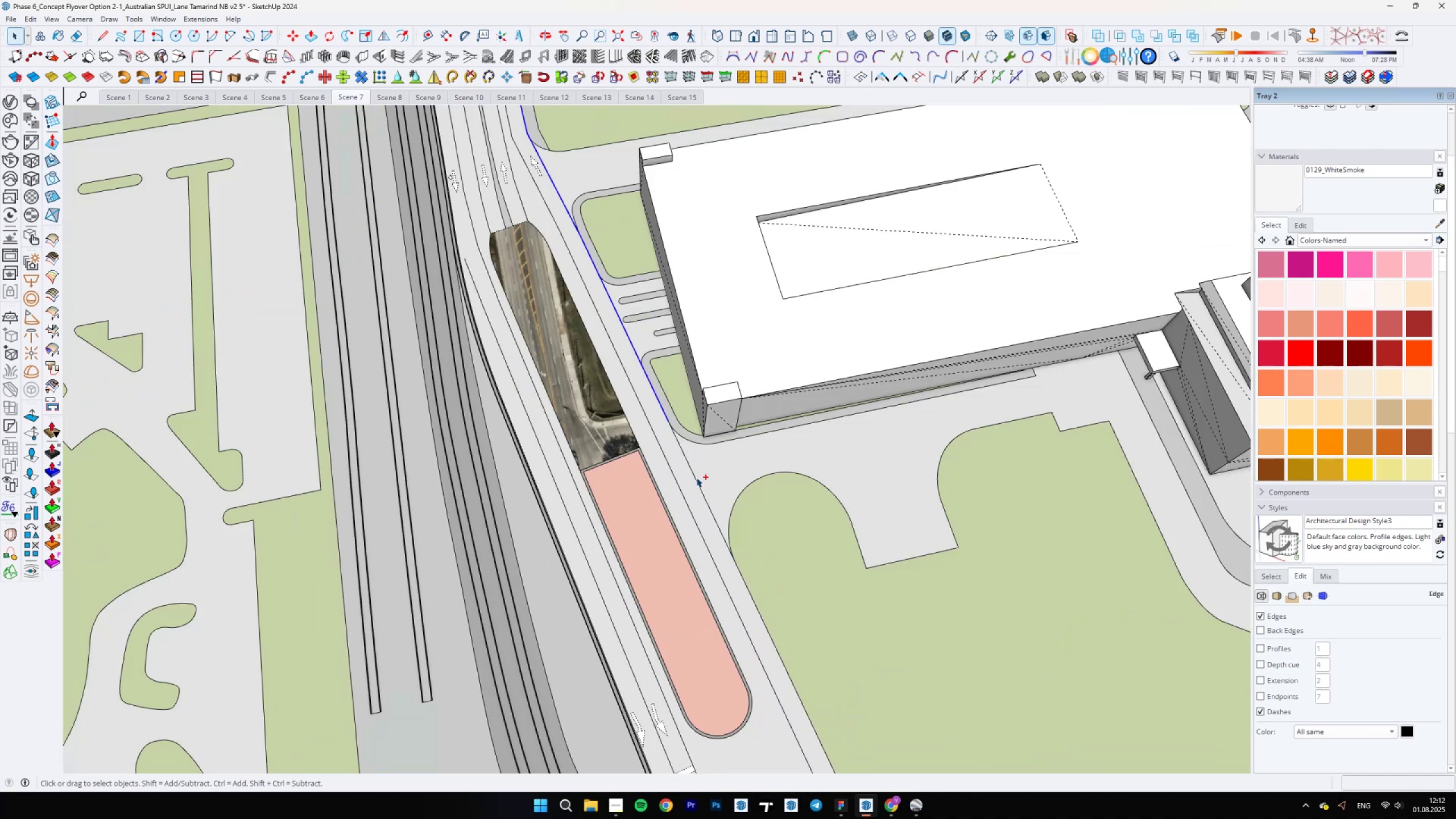 
hold_key(key=ControlLeft, duration=1.05)
 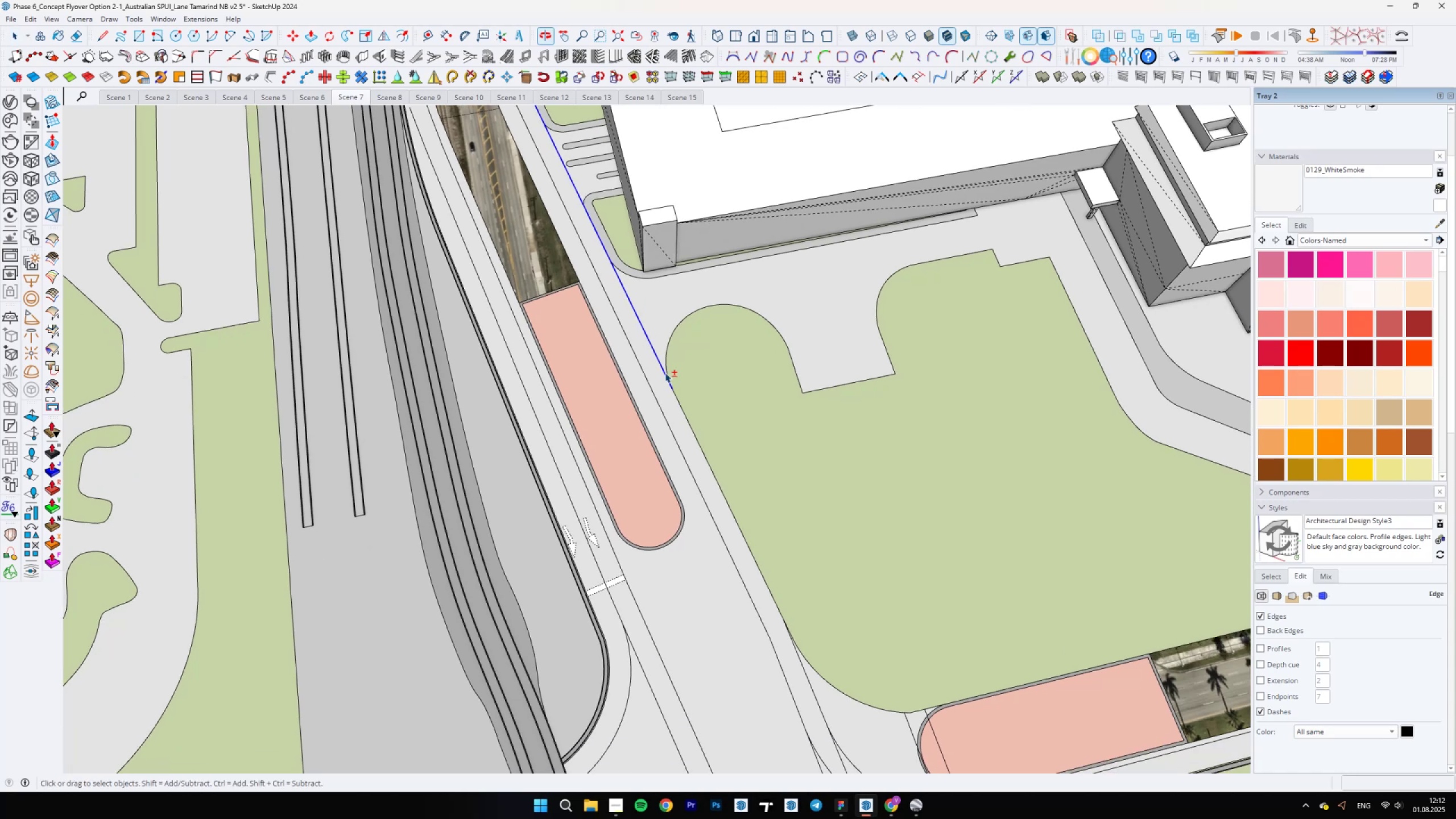 
hold_key(key=ShiftLeft, duration=0.49)
 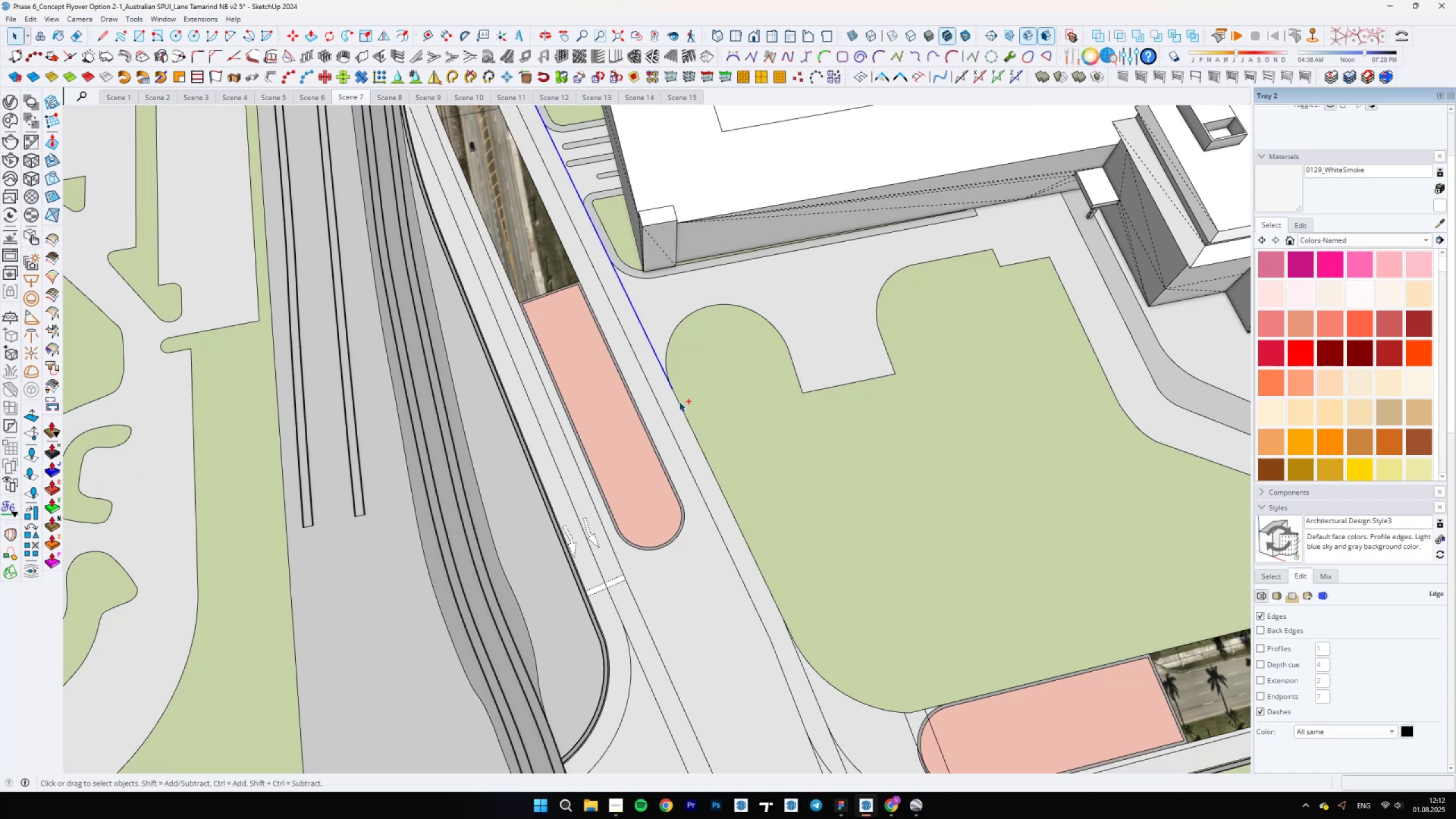 
hold_key(key=ControlLeft, duration=1.51)
left_click([679, 403])
 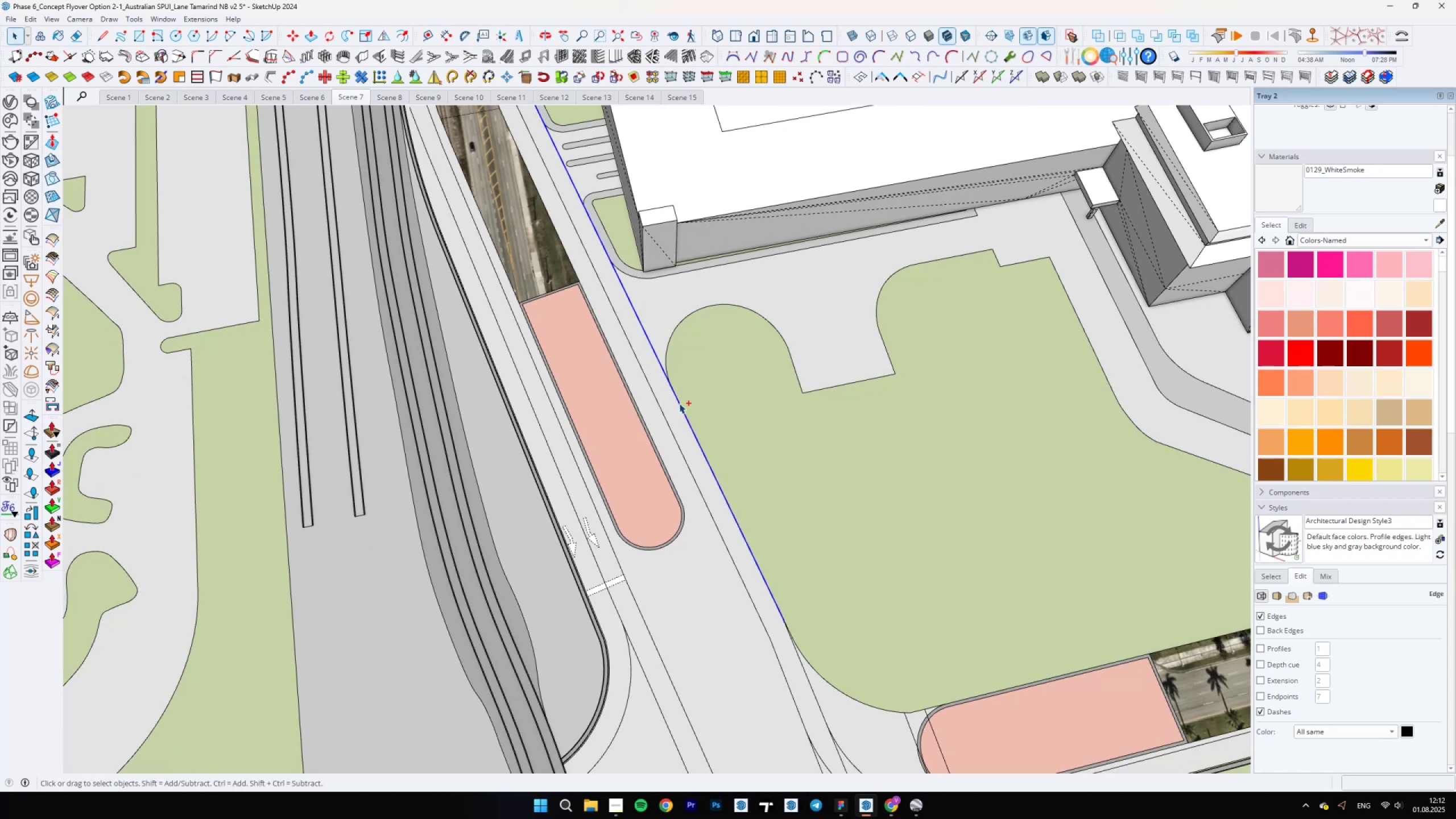 
hold_key(key=ShiftLeft, duration=0.93)
 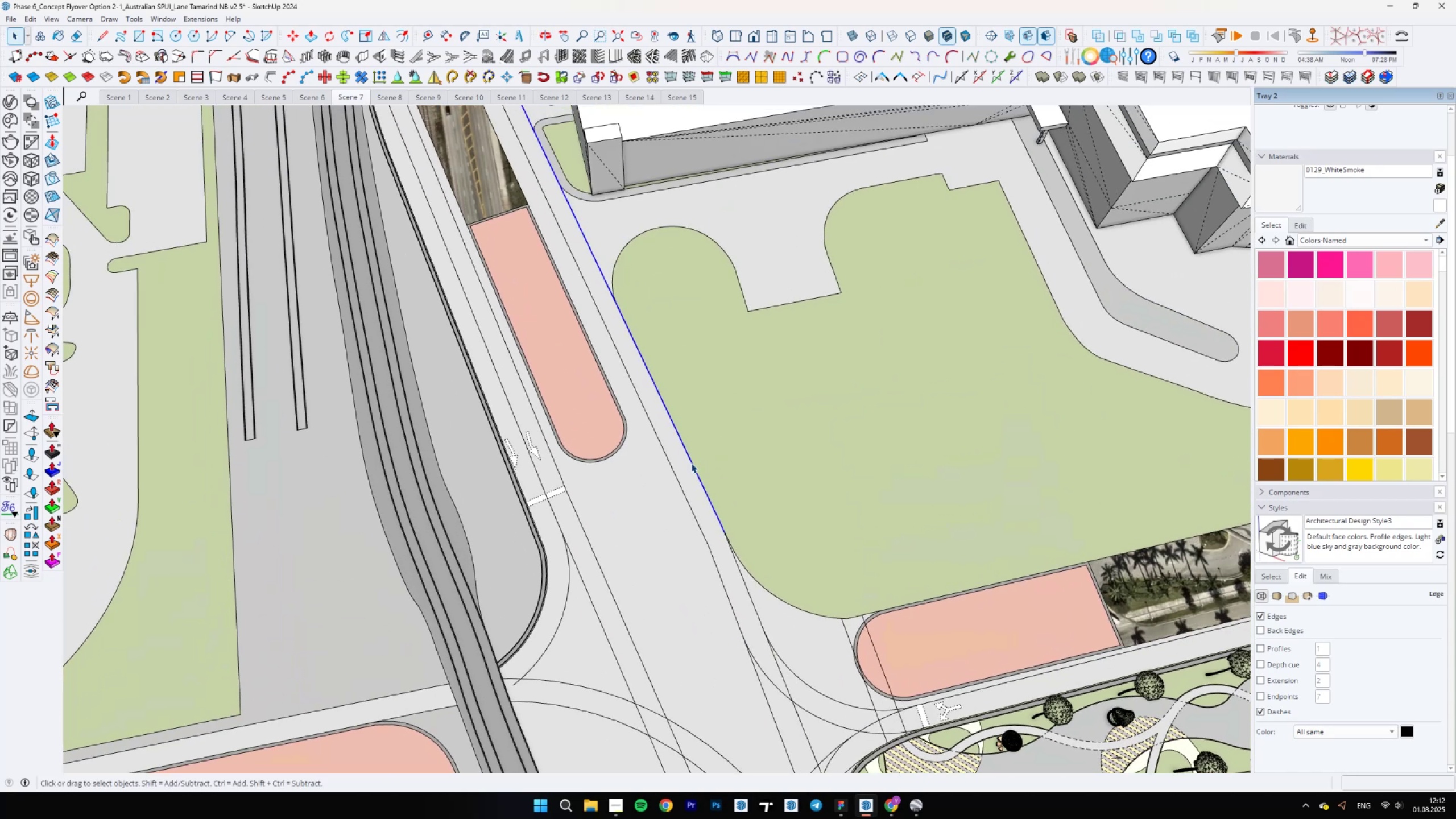 
right_click([691, 463])
 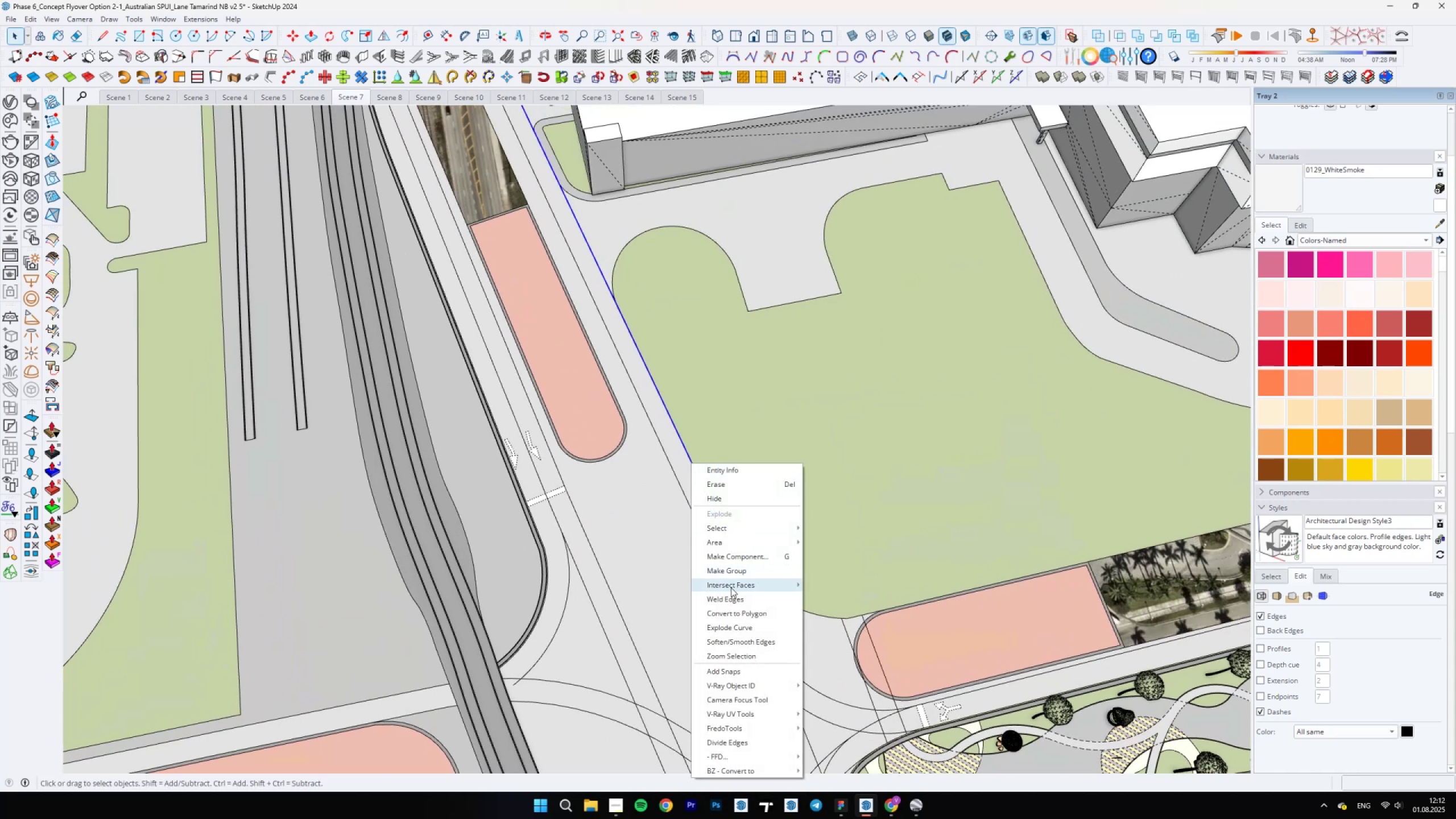 
left_click([735, 597])
 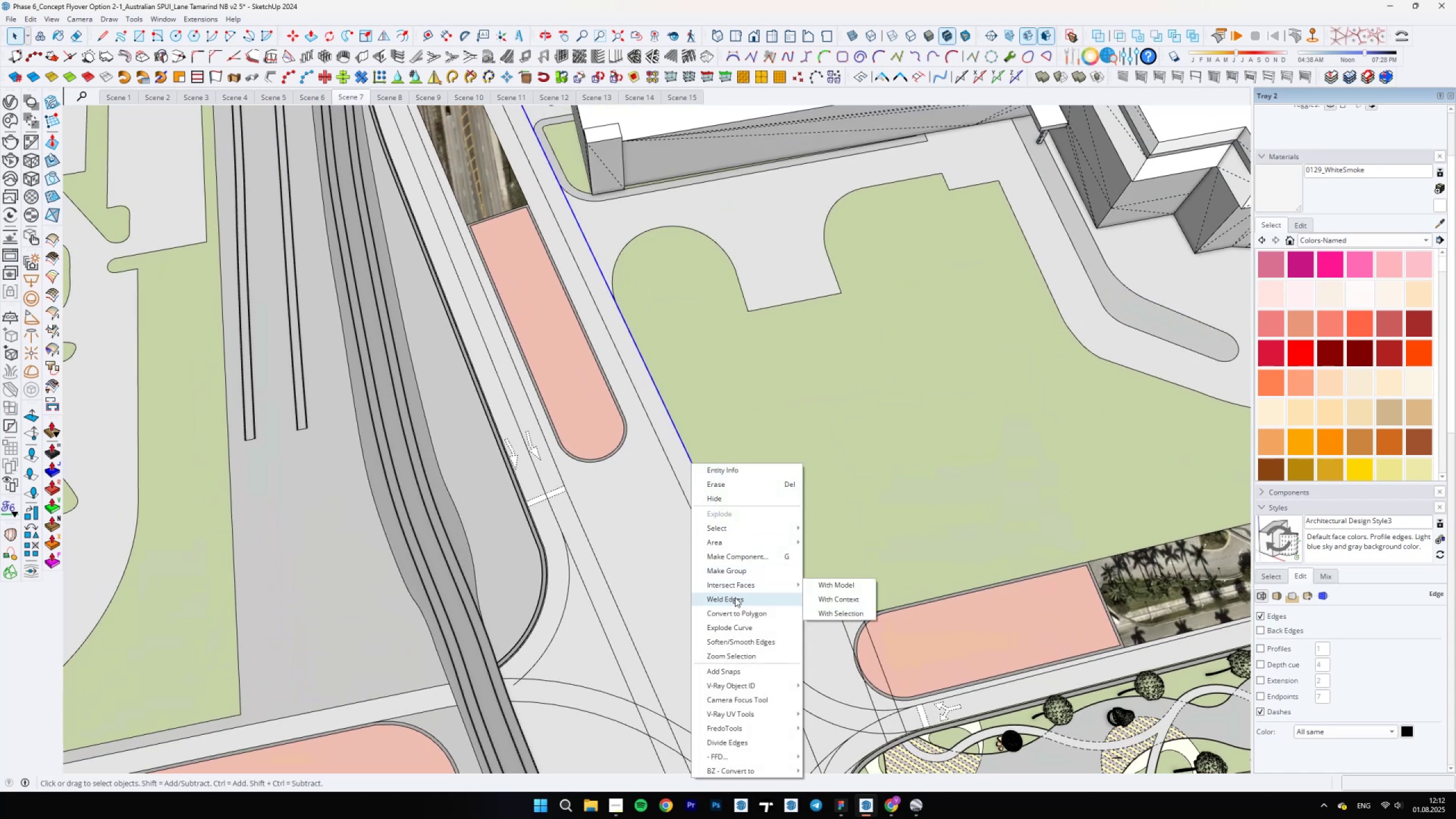 
hold_key(key=ShiftLeft, duration=0.6)
 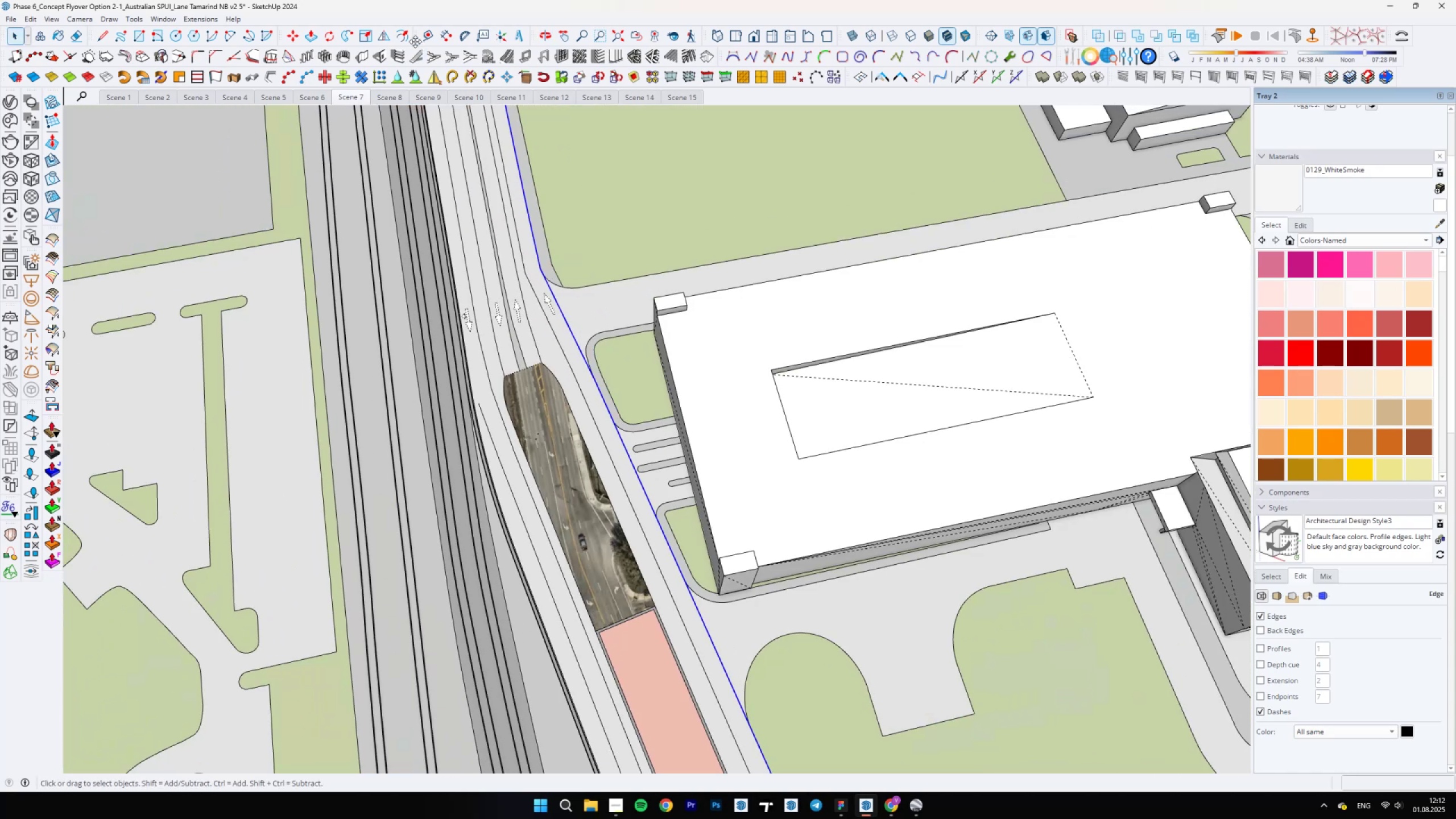 
left_click([404, 40])
 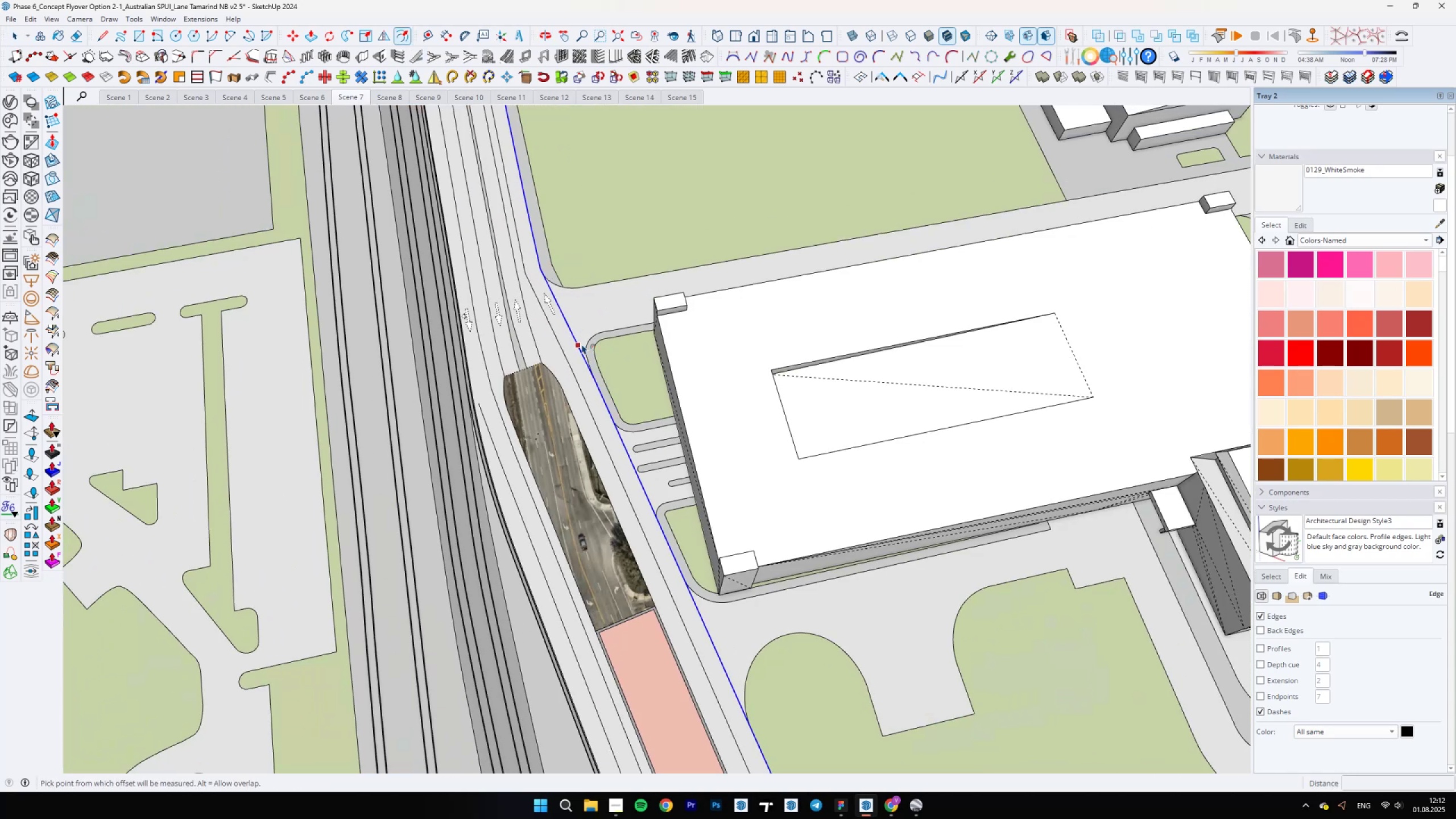 
left_click([581, 344])
 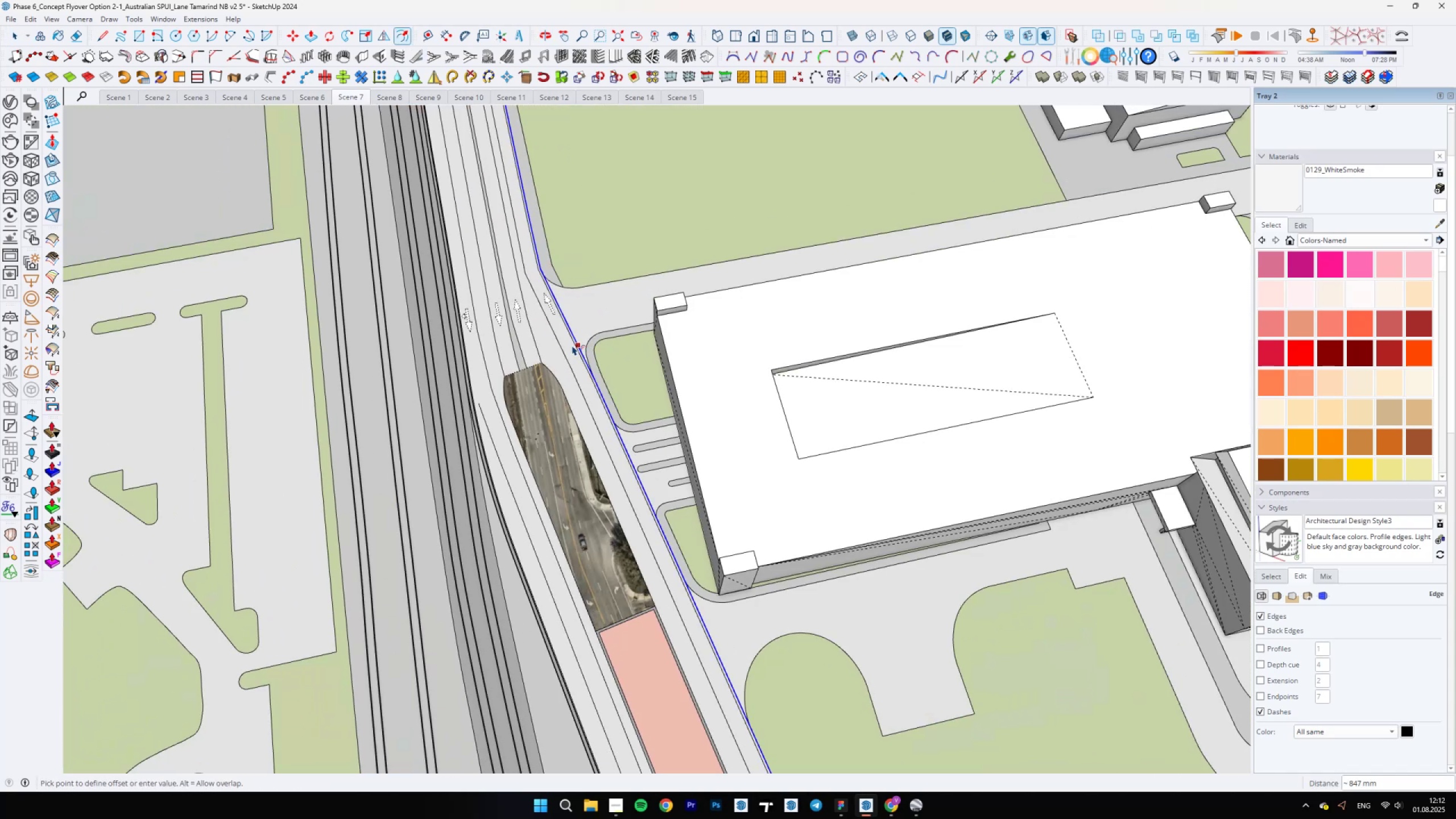 
scroll: coordinate [576, 344], scroll_direction: up, amount: 9.0
 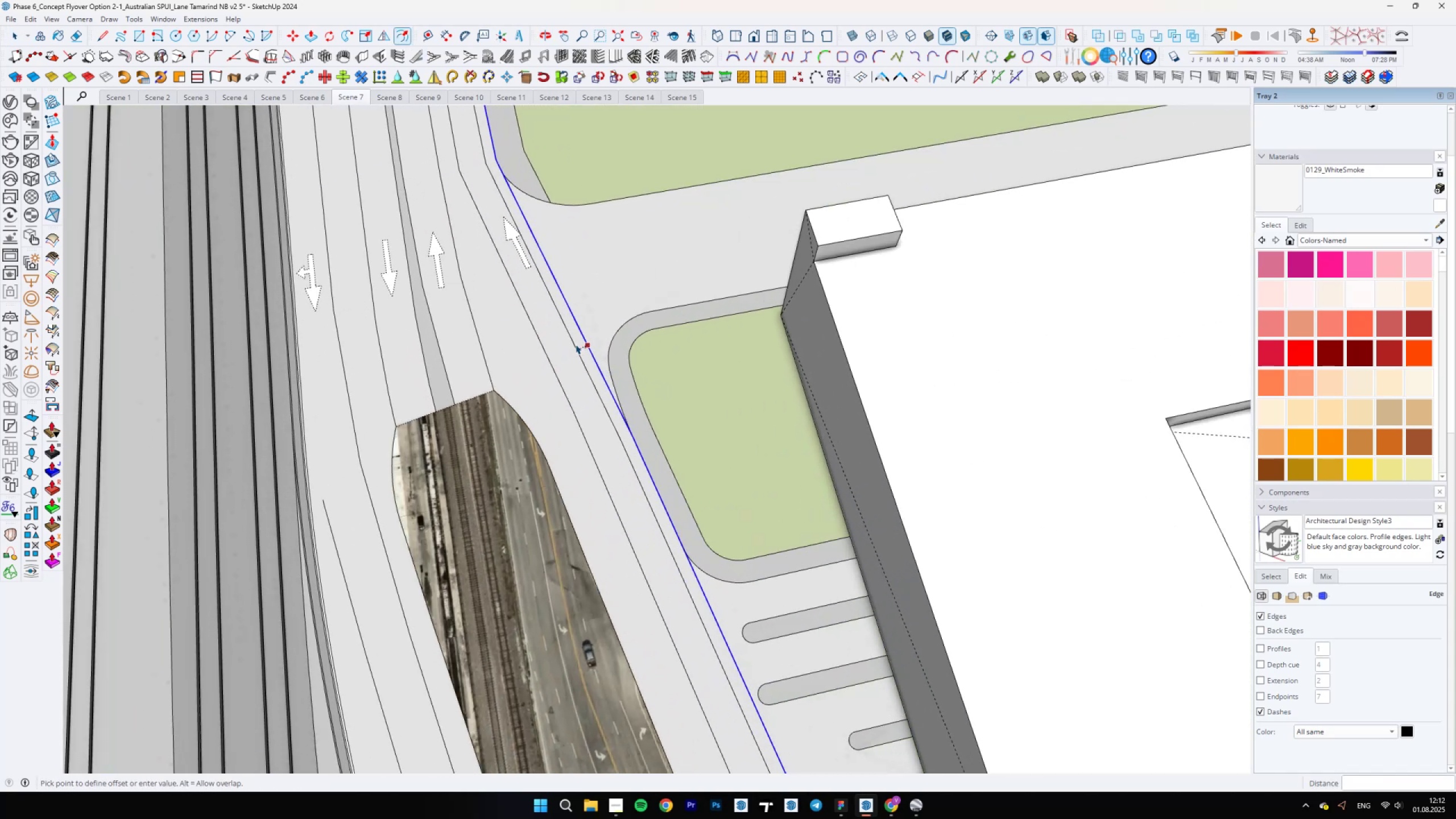 
type(100)
 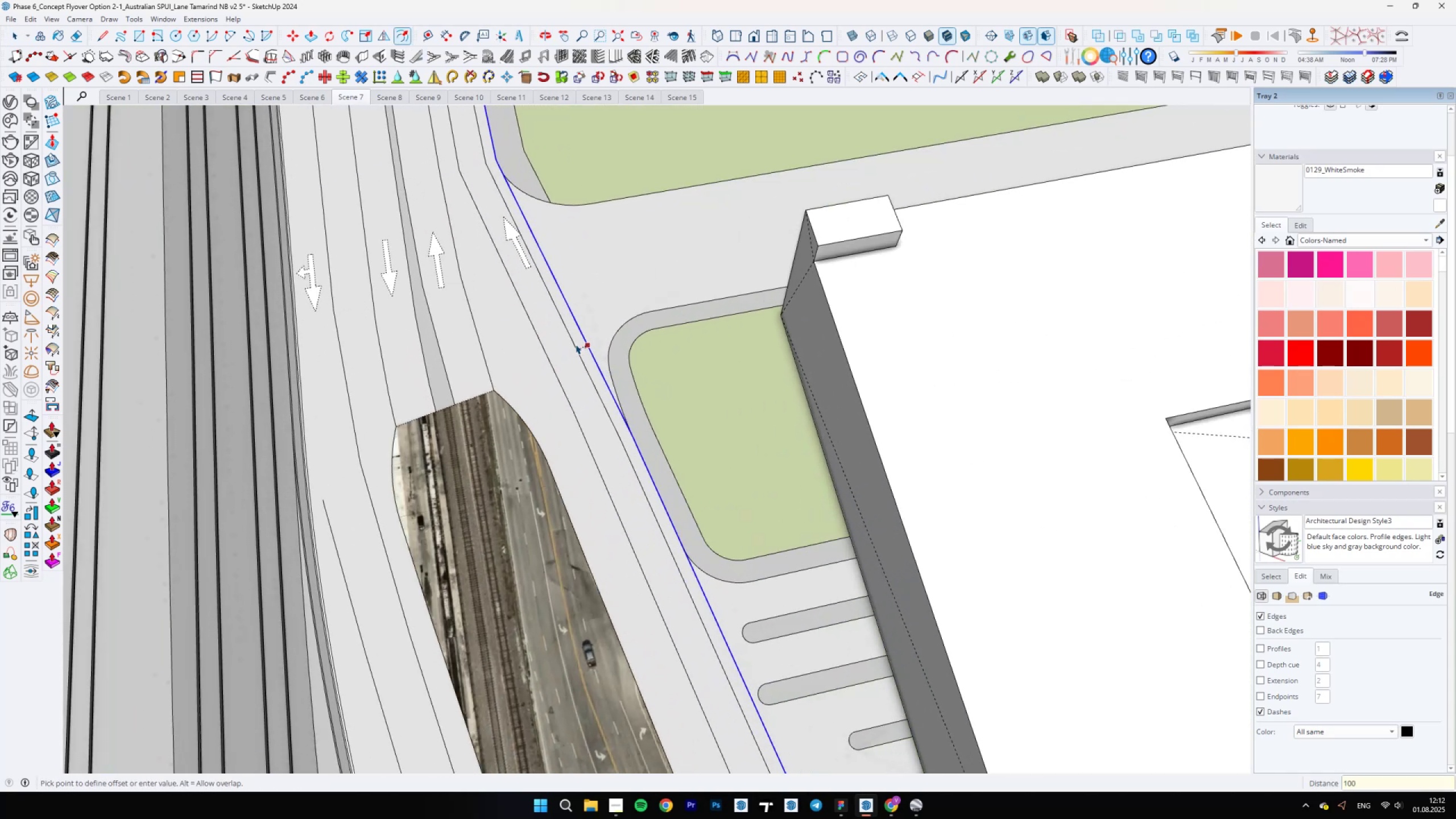 
key(Enter)
 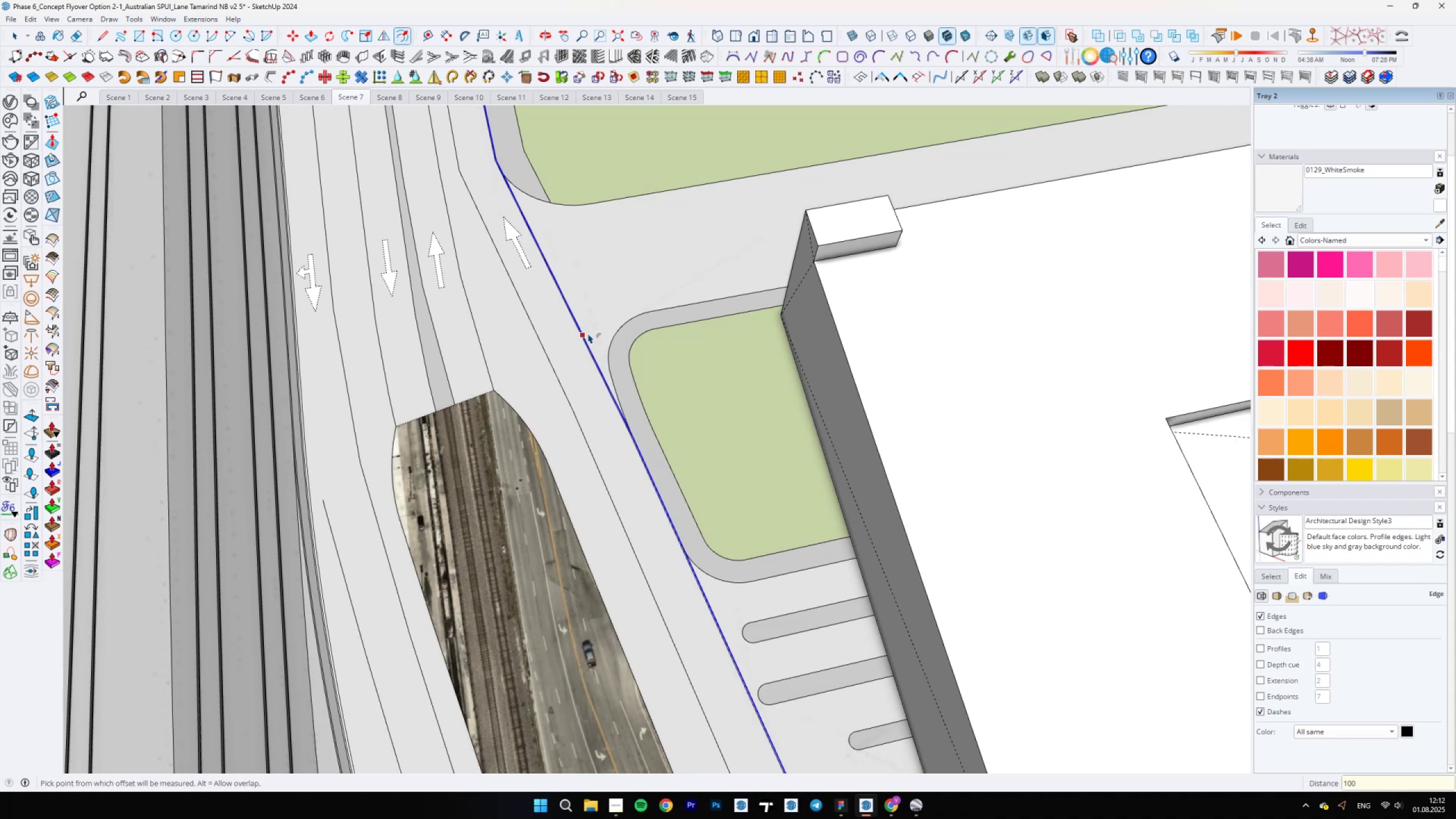 
left_click([586, 333])
 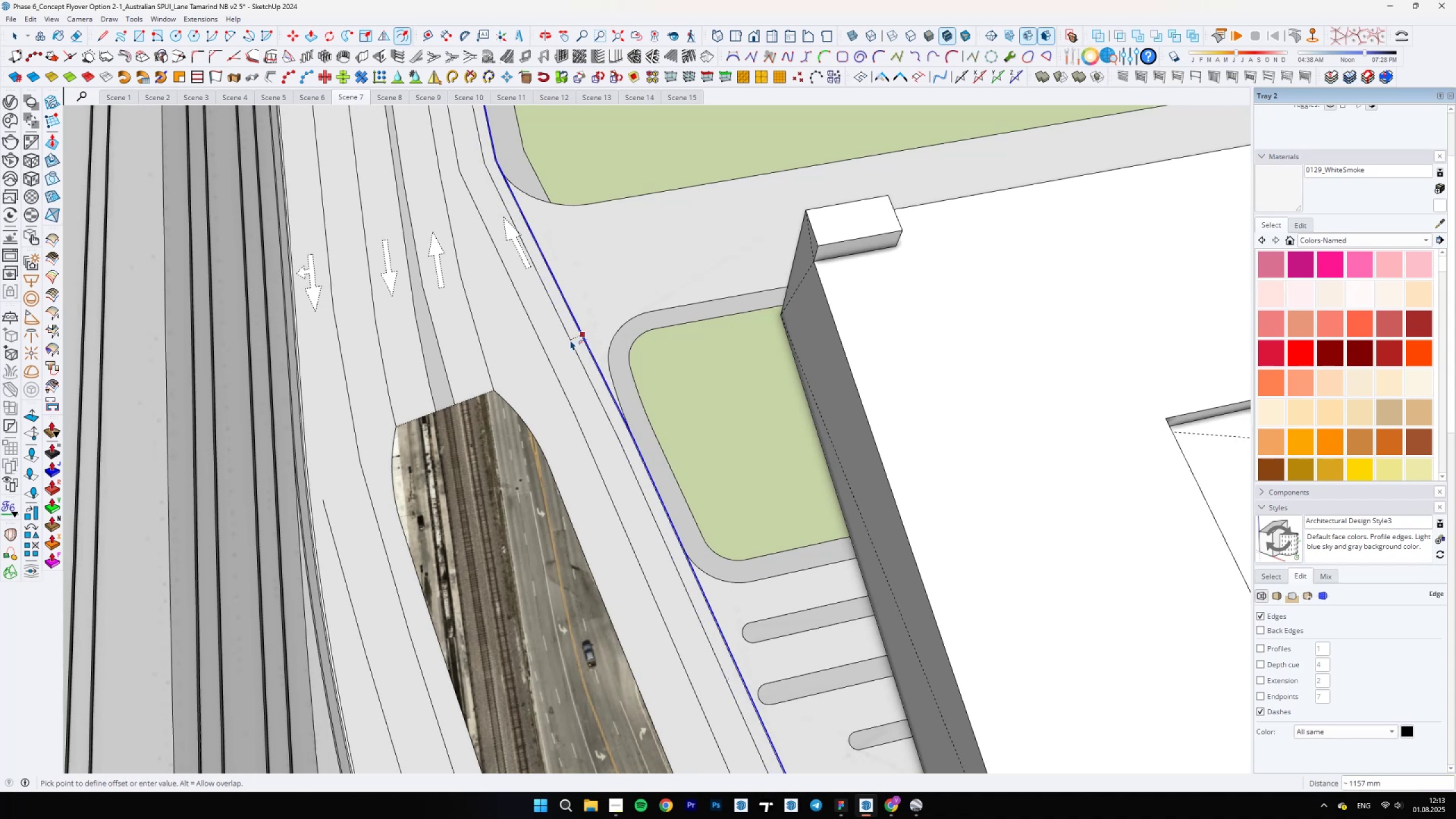 
type(700)
 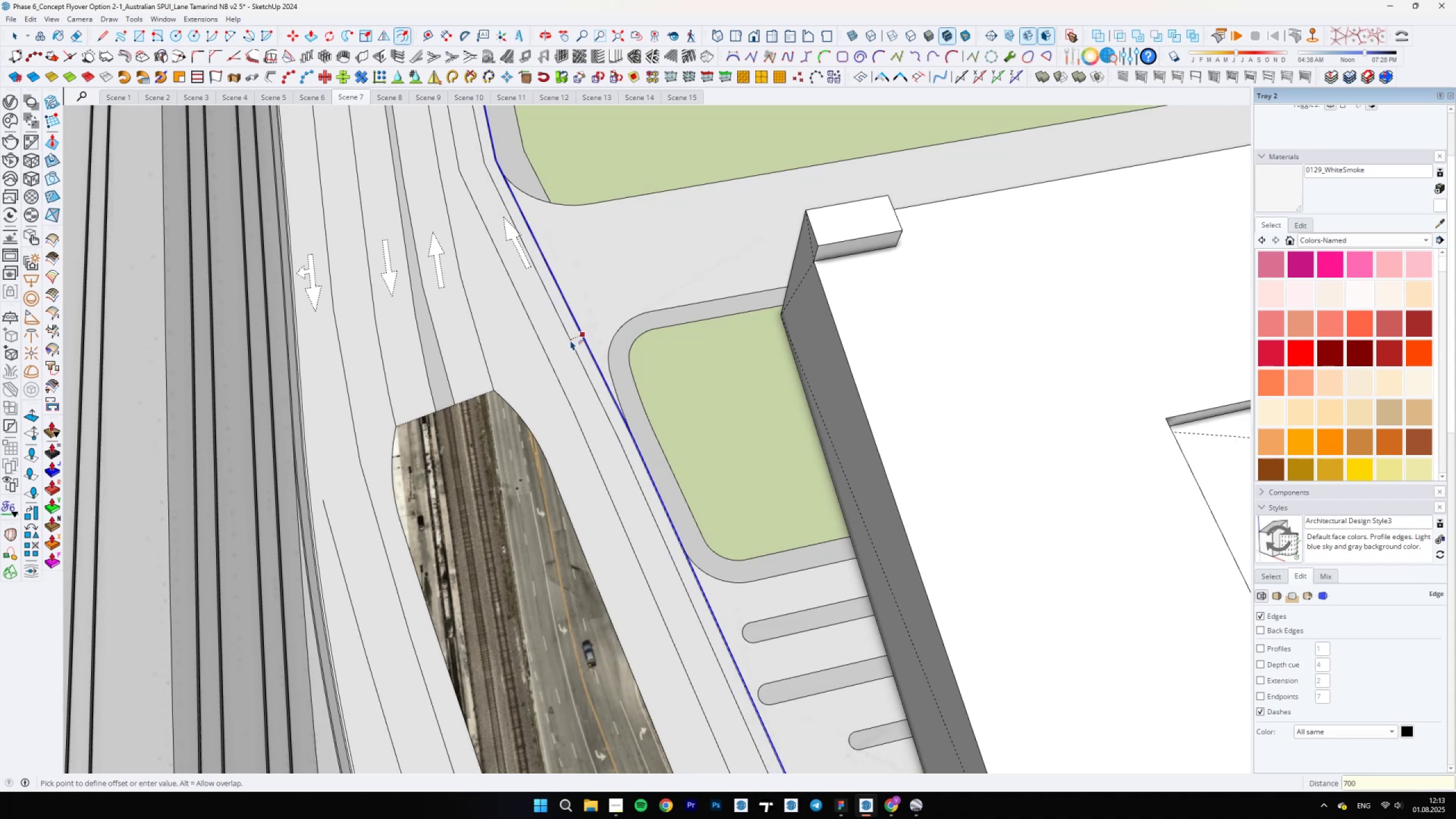 
key(Enter)
 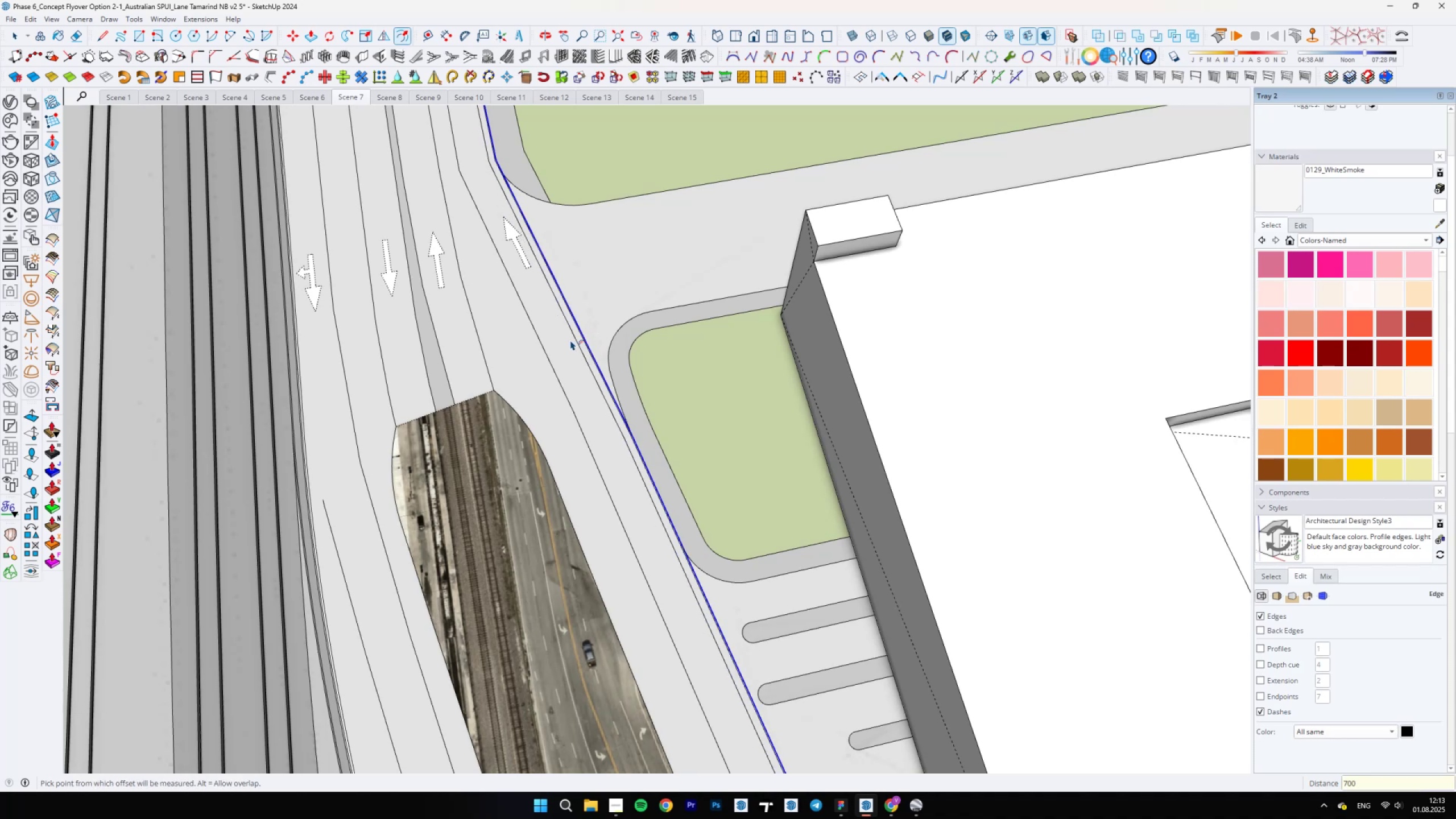 
scroll: coordinate [570, 340], scroll_direction: up, amount: 4.0
 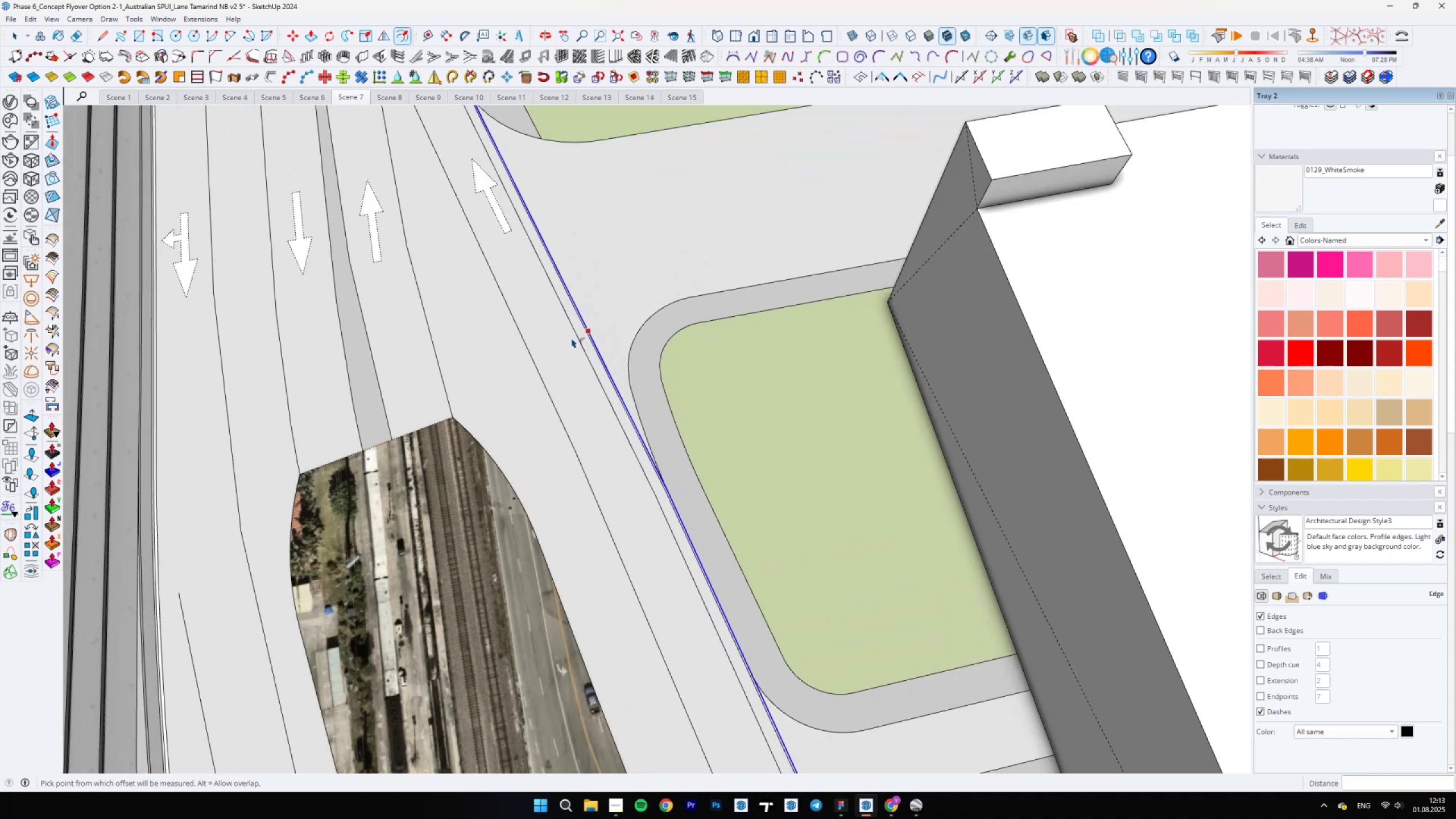 
scroll: coordinate [595, 344], scroll_direction: down, amount: 3.0
 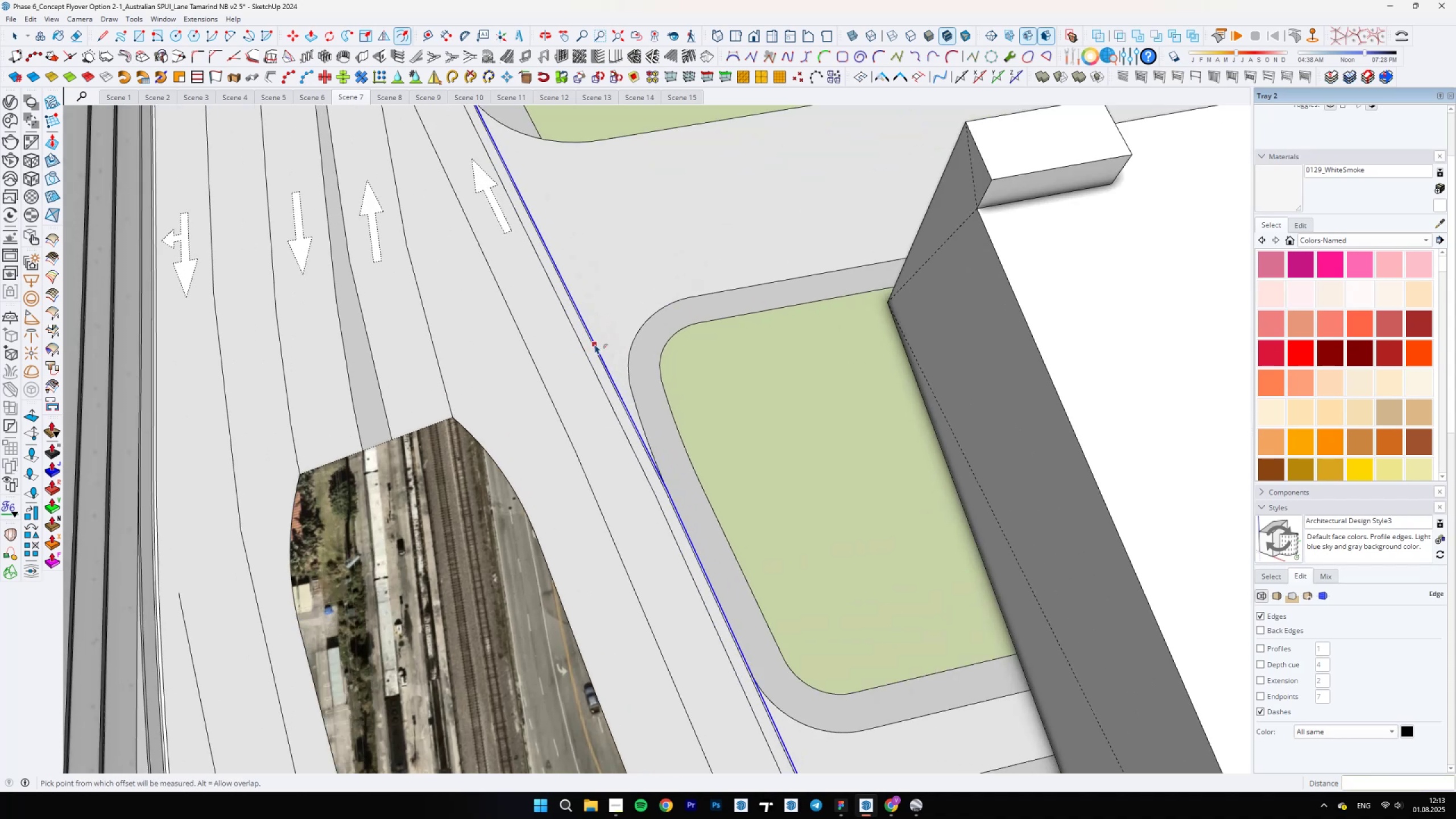 
left_click([595, 344])
 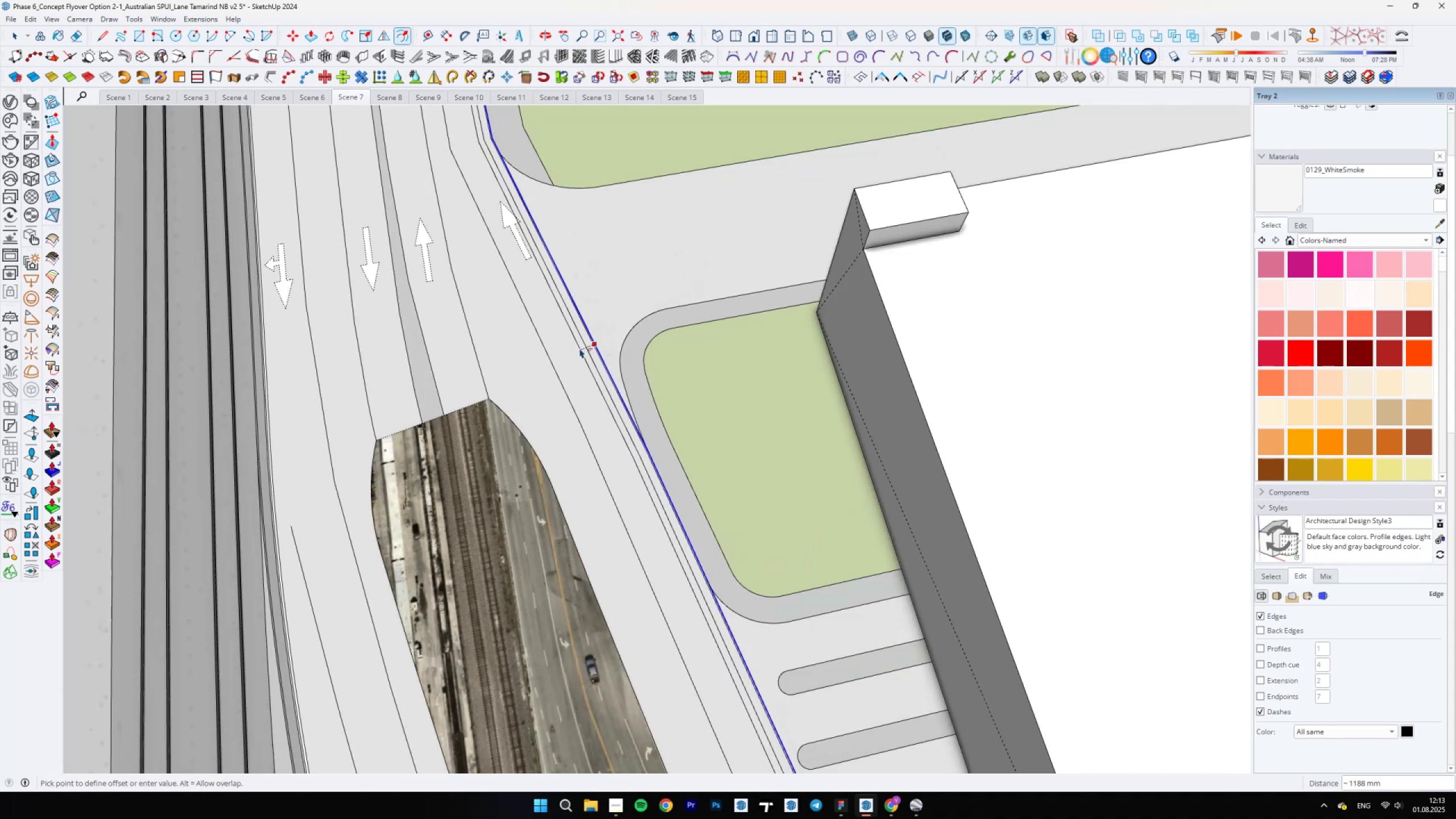 
type(800)
 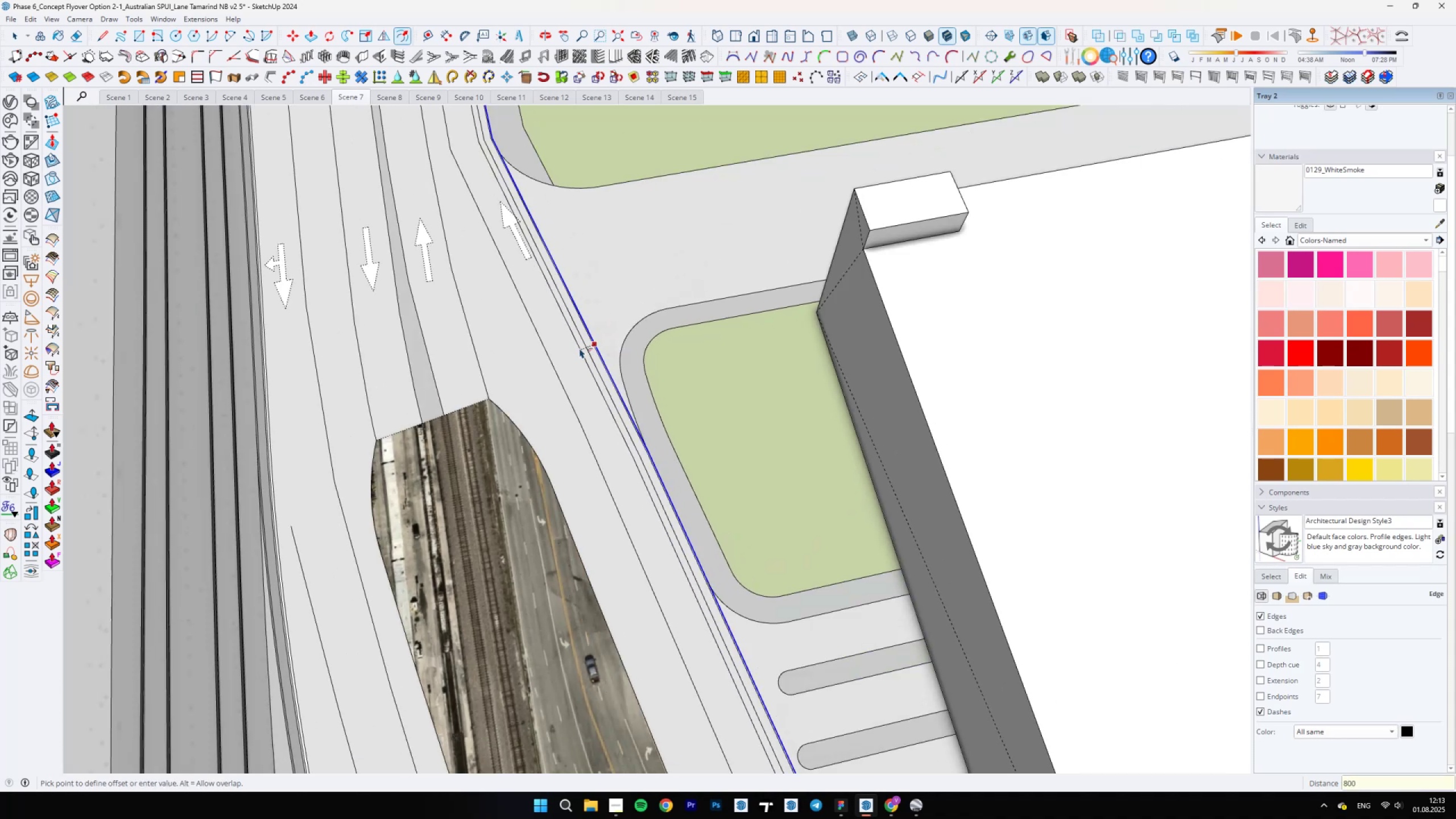 
key(Enter)
 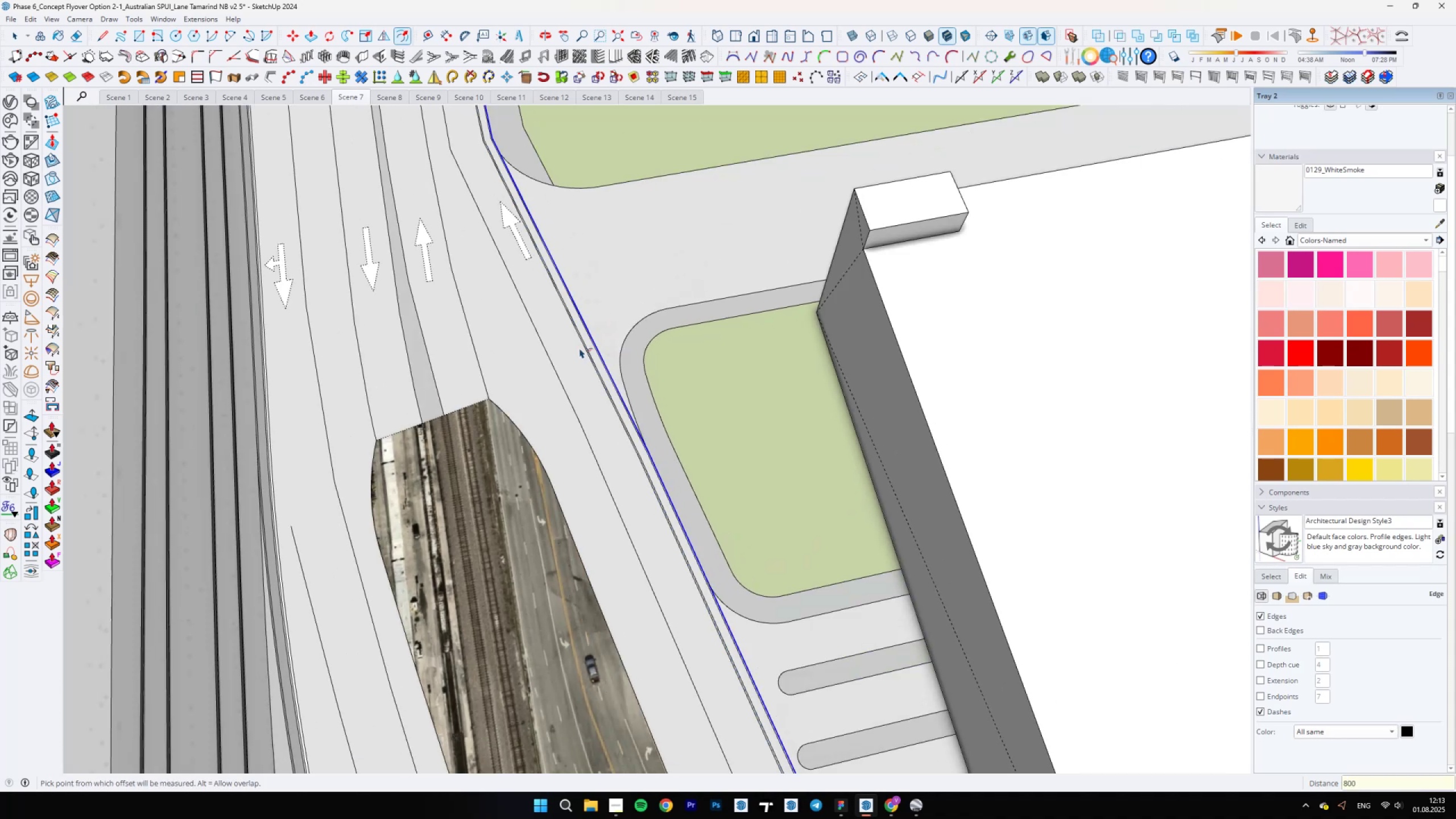 
scroll: coordinate [606, 356], scroll_direction: up, amount: 10.0
 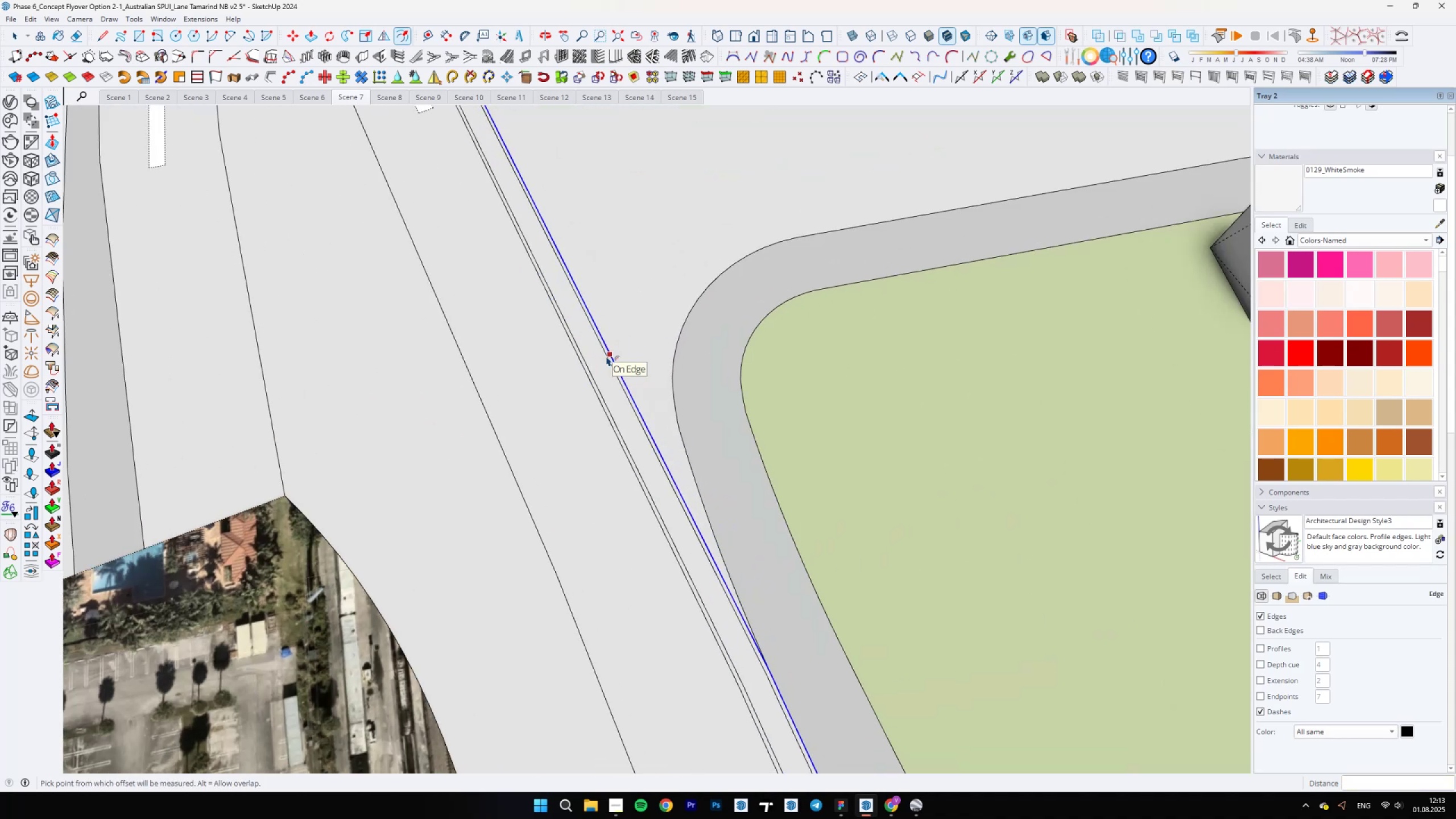 
left_click([606, 356])
 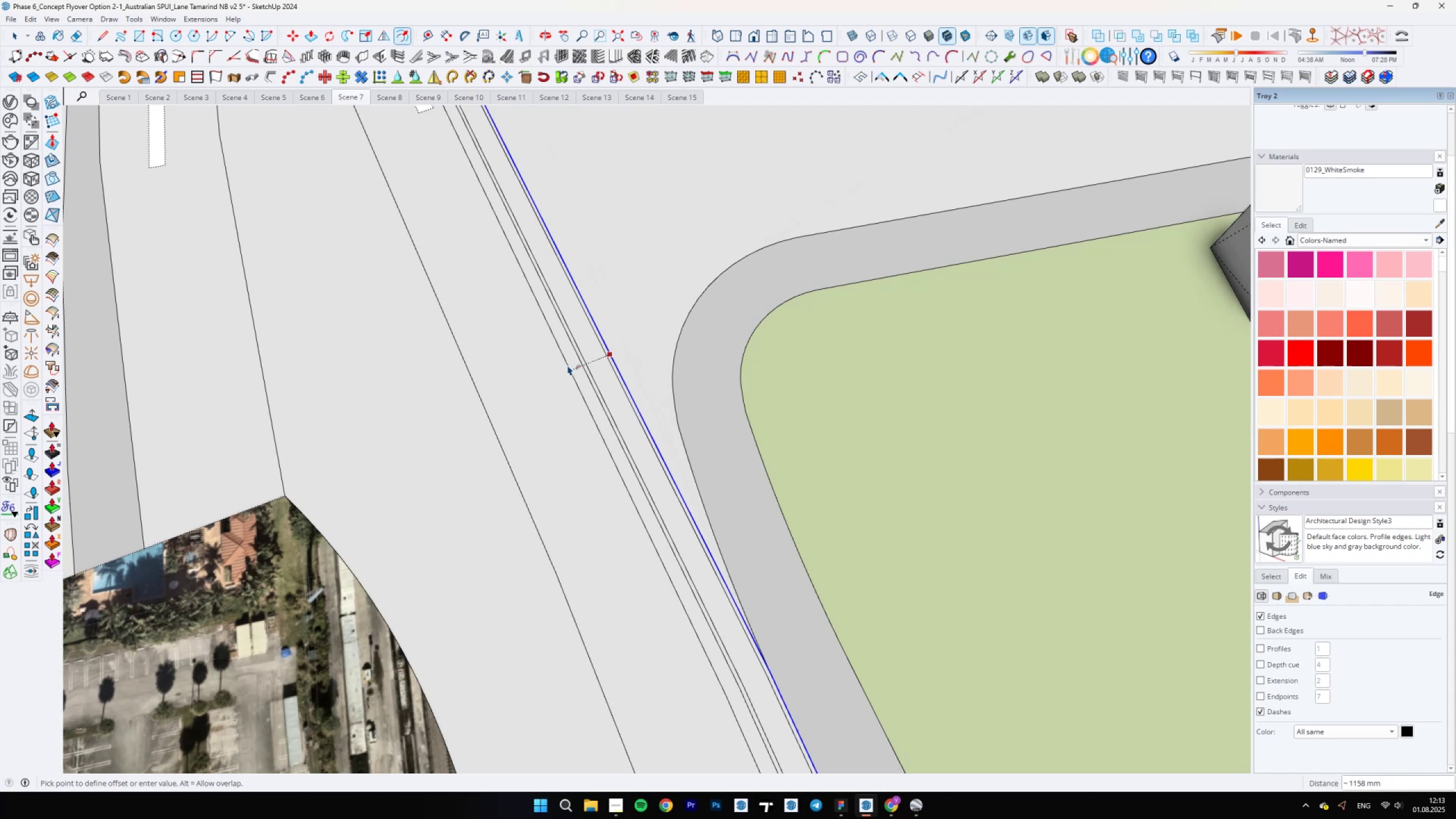 
type(950)
 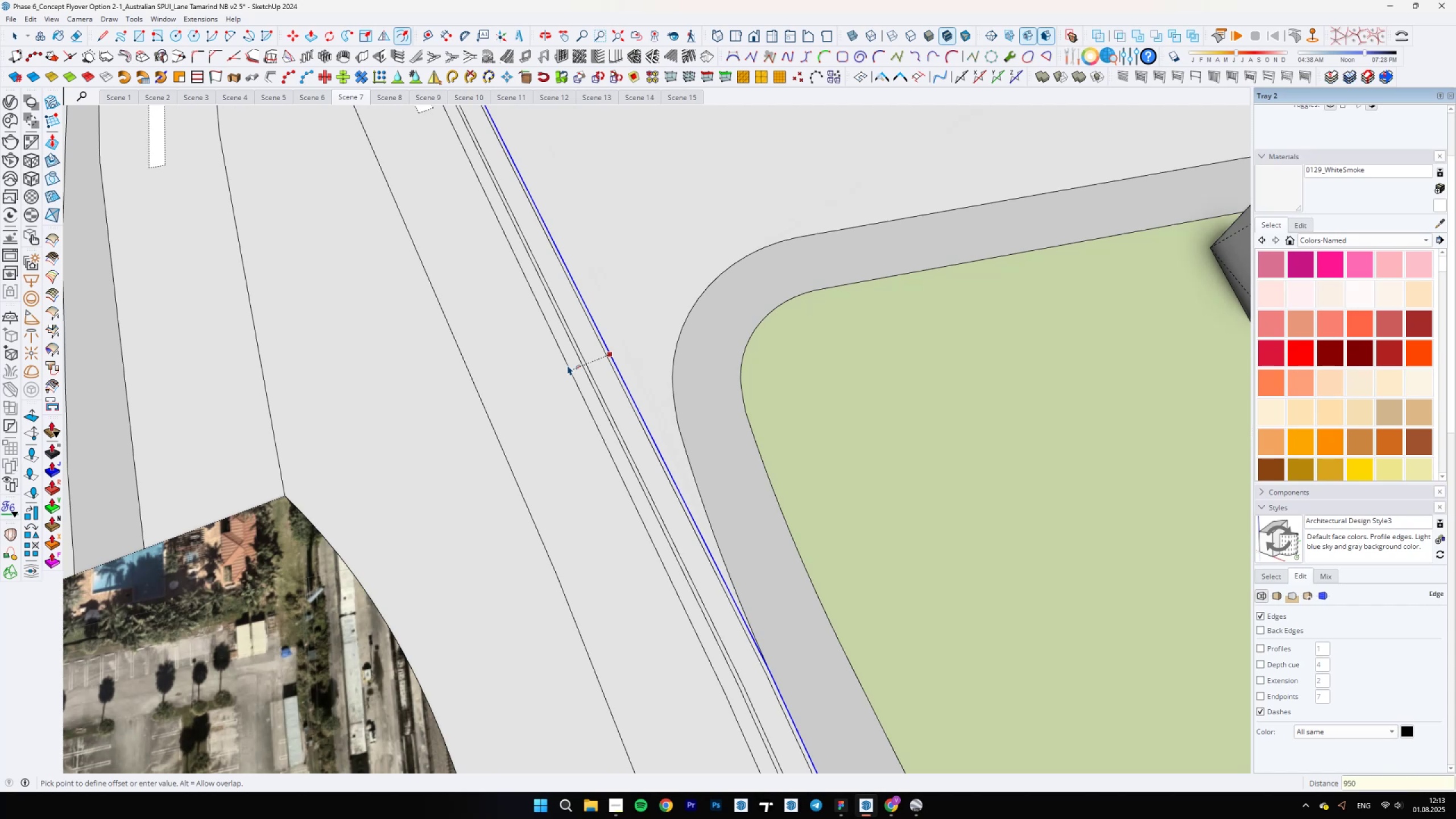 
key(Enter)
 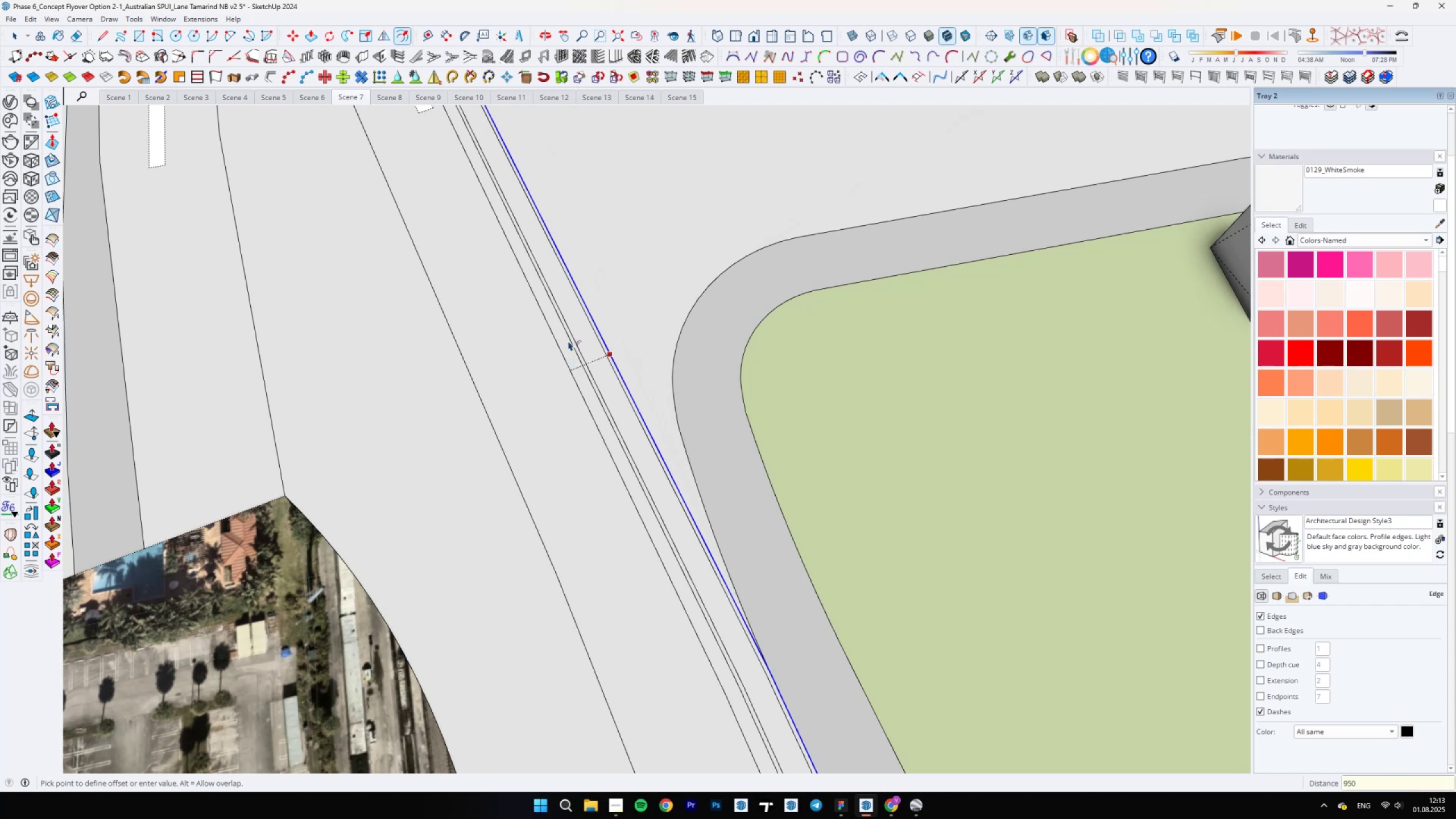 
scroll: coordinate [394, 533], scroll_direction: up, amount: 7.0
 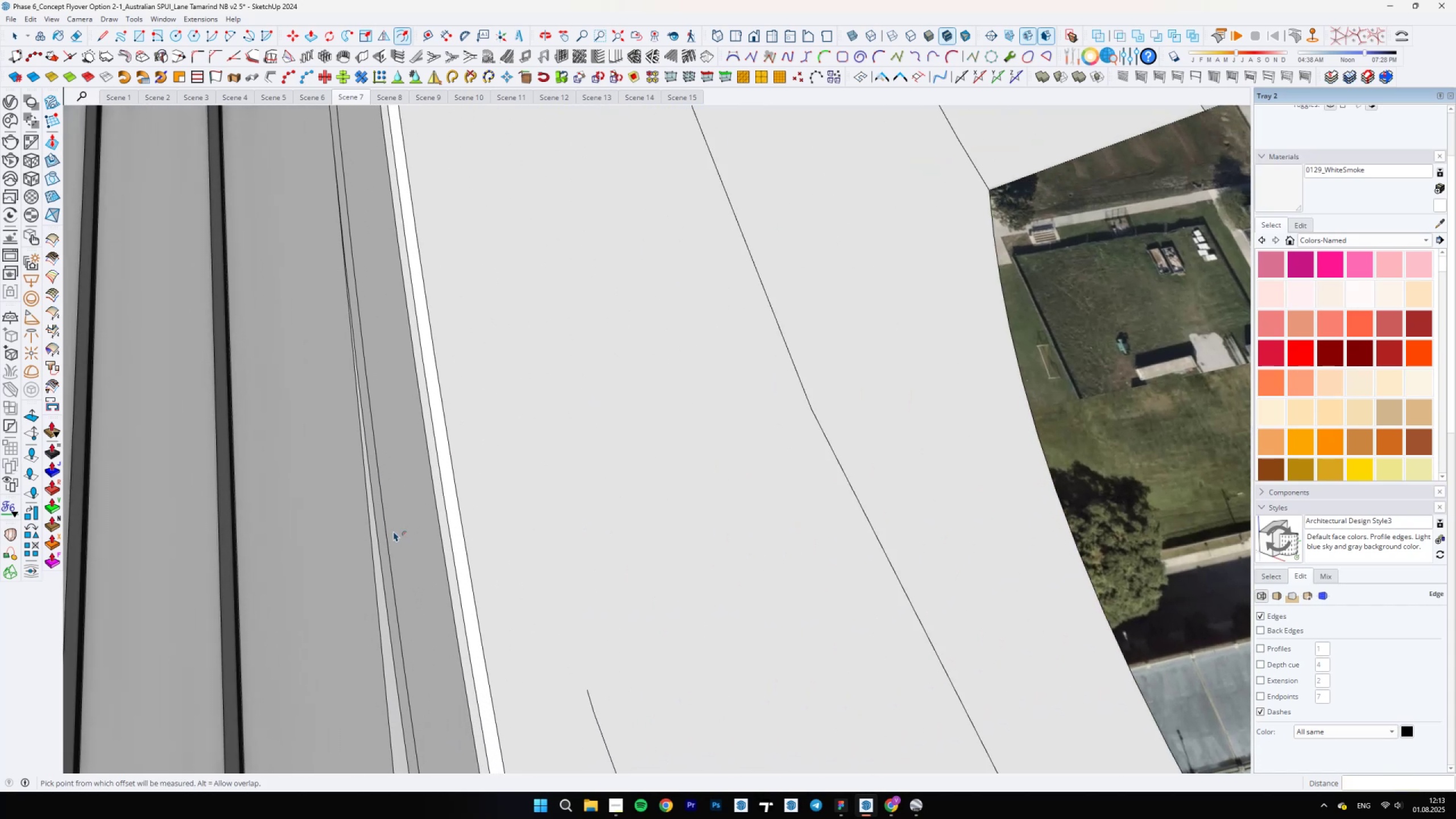 
key(L)
 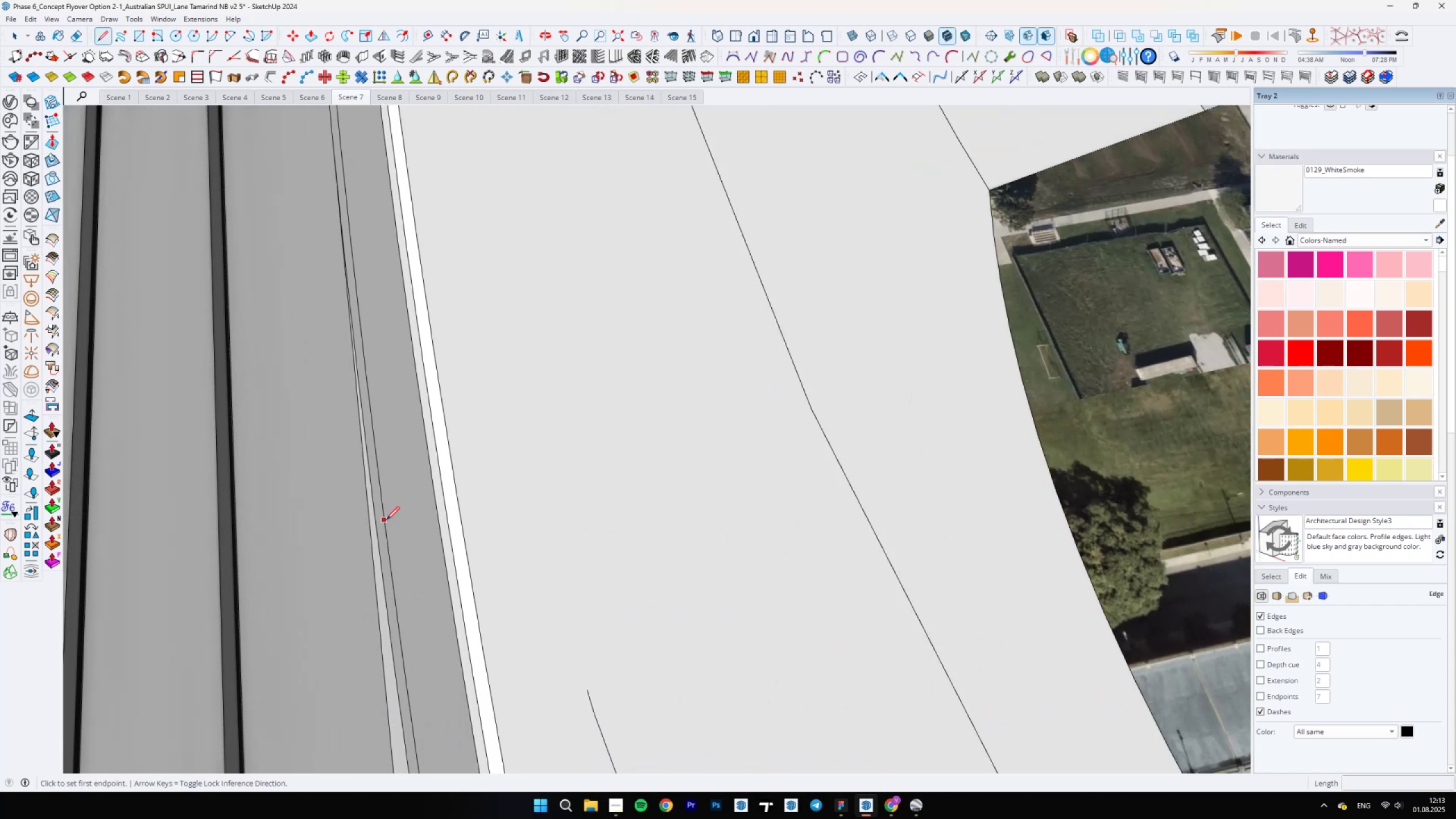 
left_click([386, 520])
 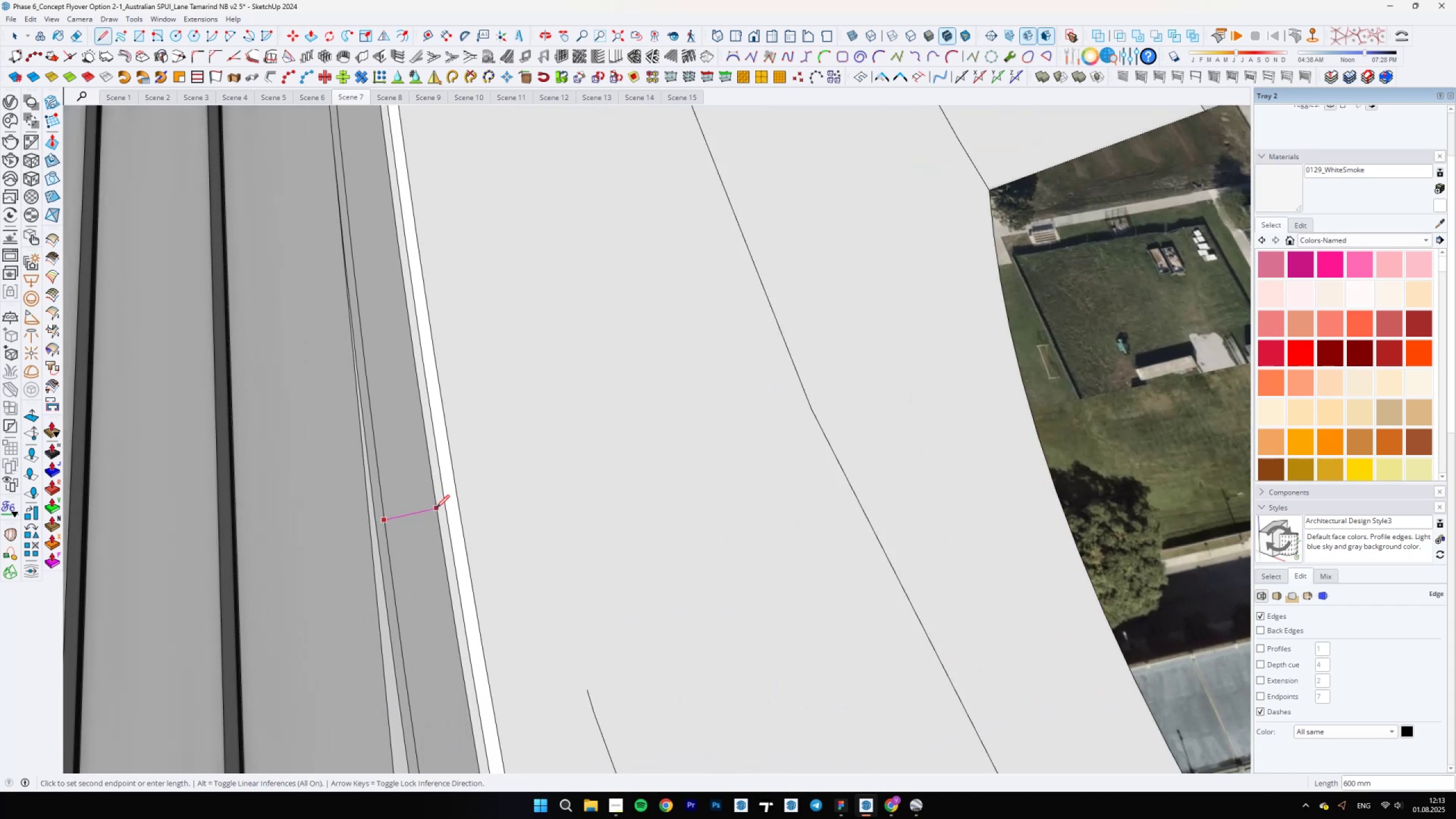 
key(Space)
 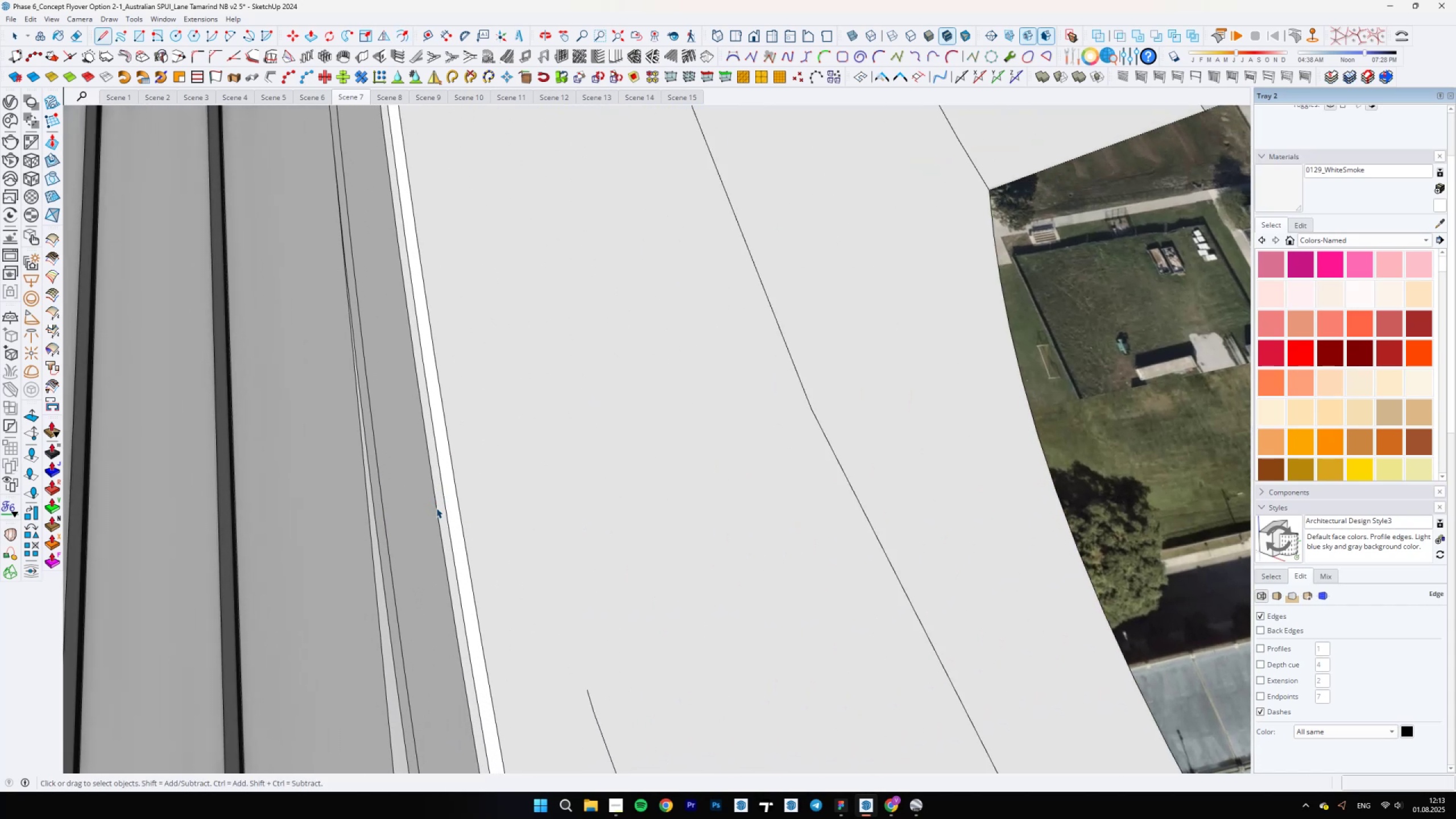 
scroll: coordinate [746, 585], scroll_direction: down, amount: 51.0
 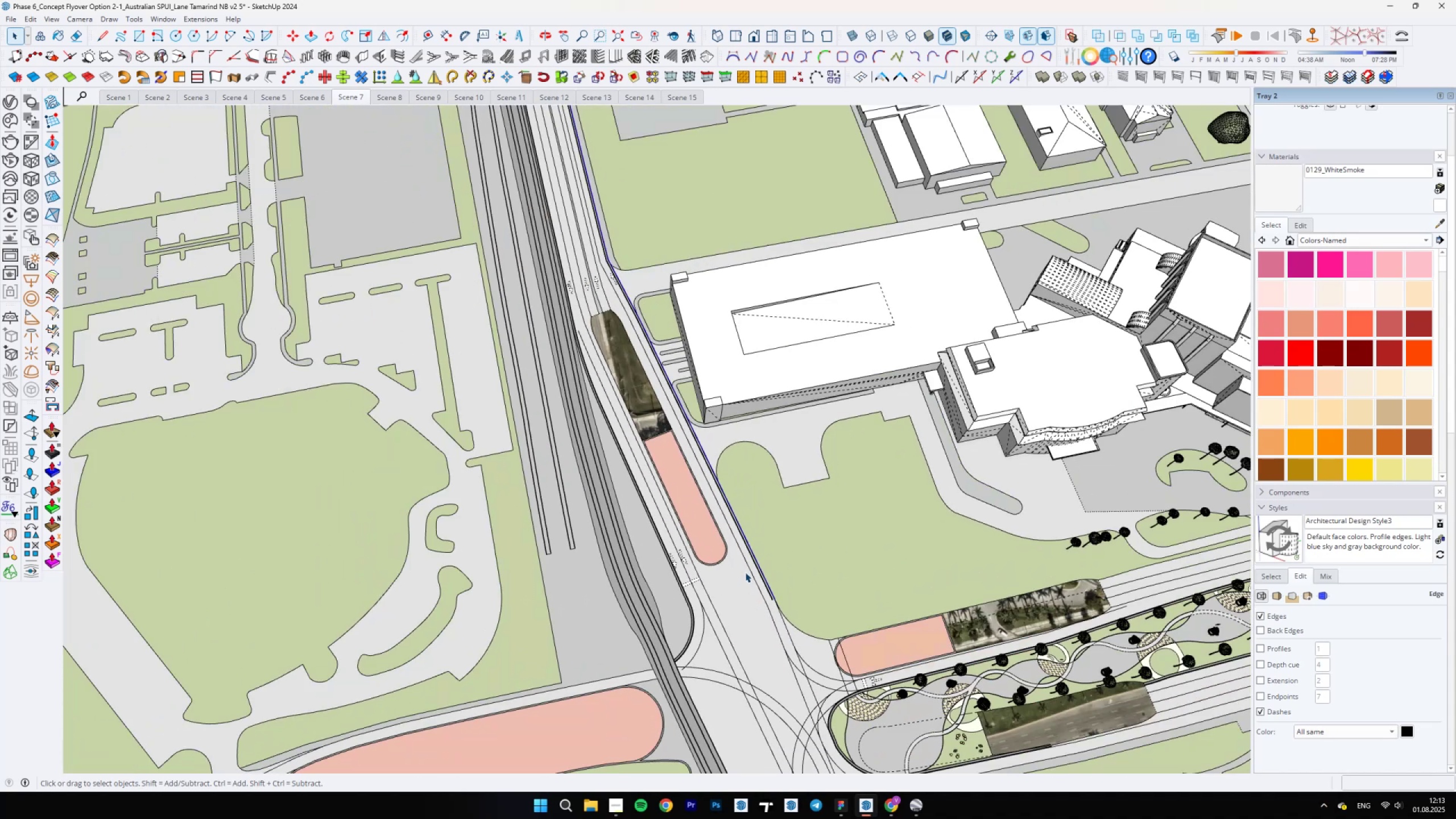 
scroll: coordinate [787, 570], scroll_direction: up, amount: 5.0
 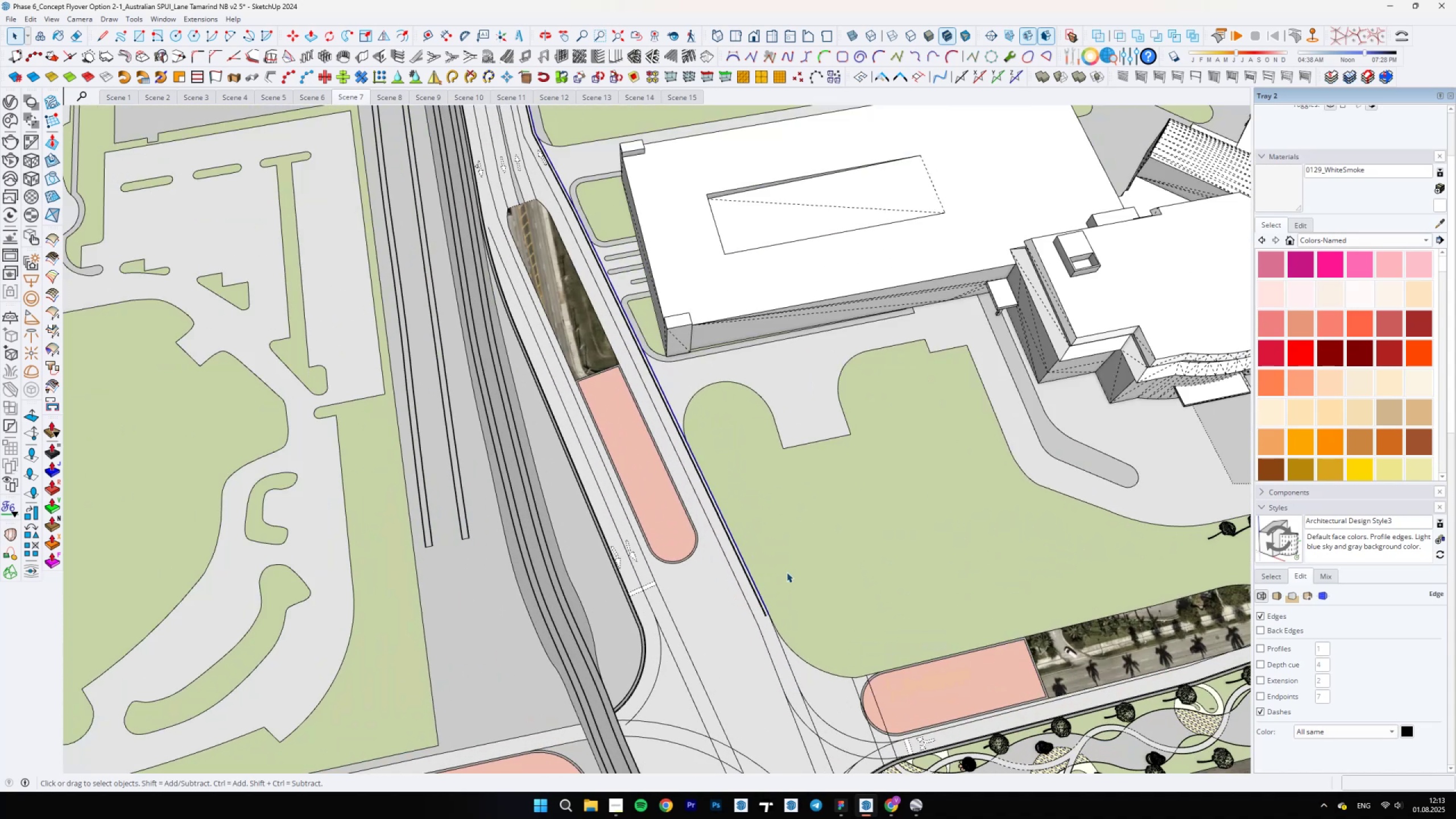 
key(Backslash)
 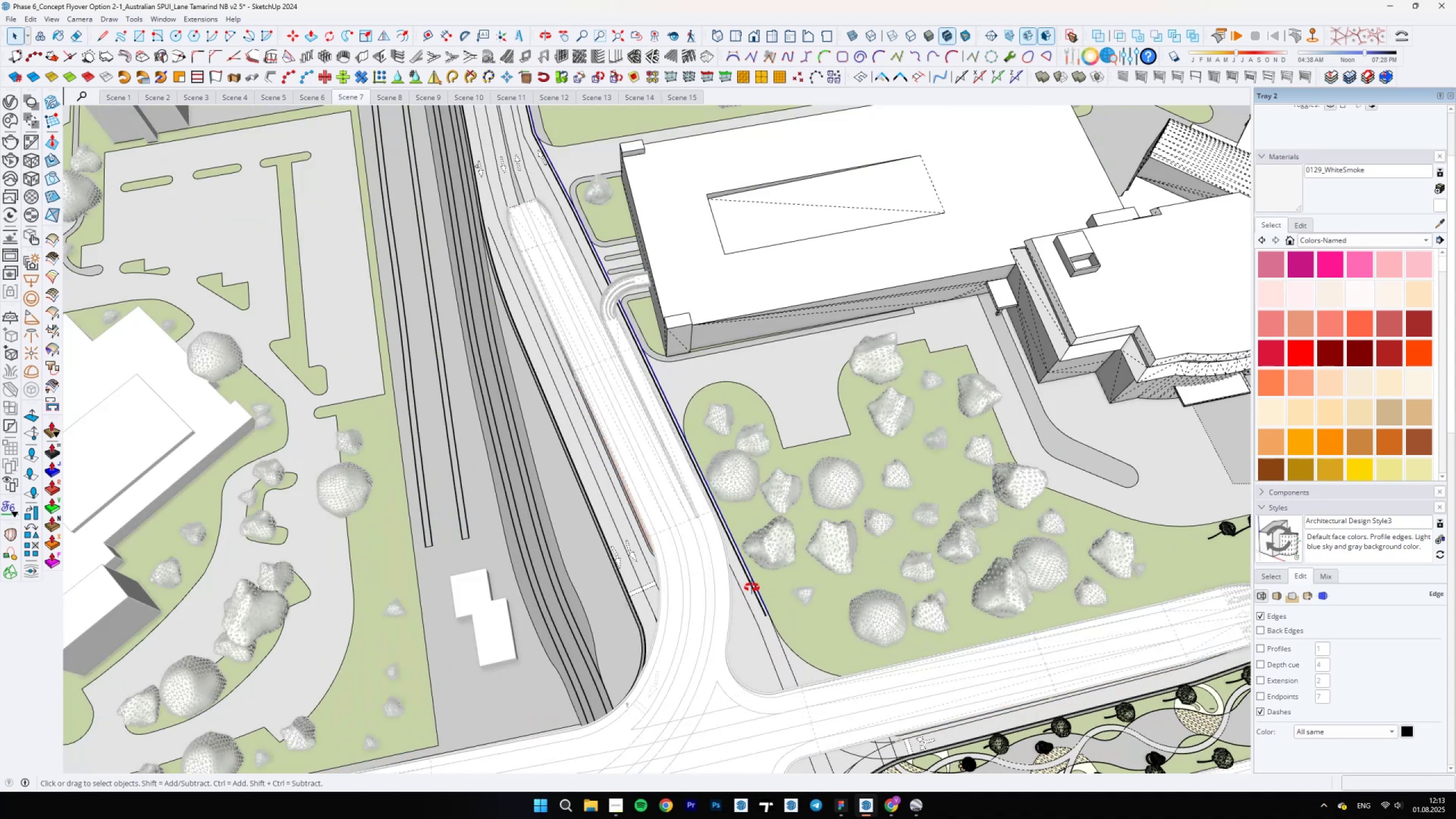 
scroll: coordinate [1107, 338], scroll_direction: up, amount: 4.0
 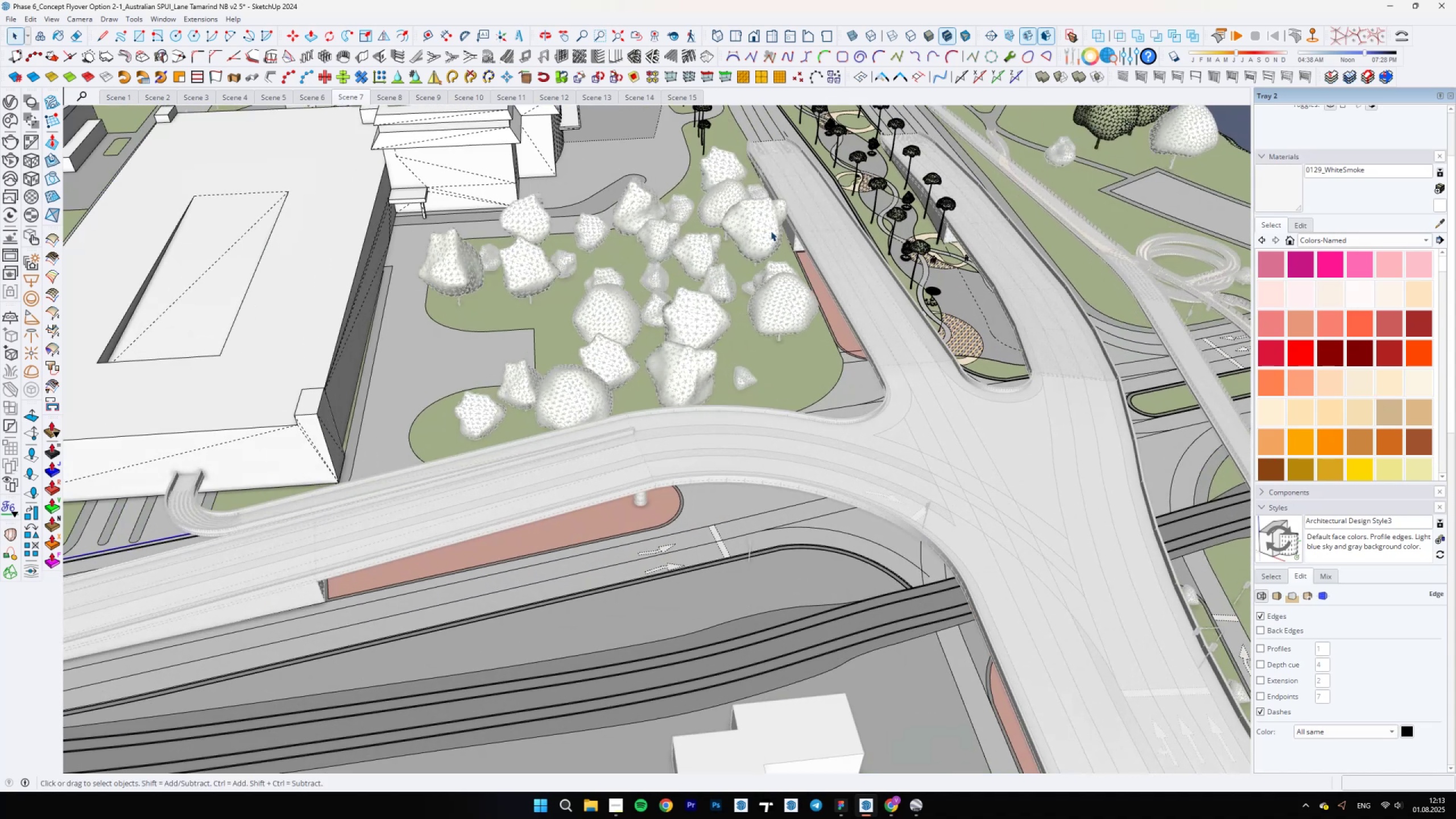 
scroll: coordinate [760, 241], scroll_direction: none, amount: 0.0
 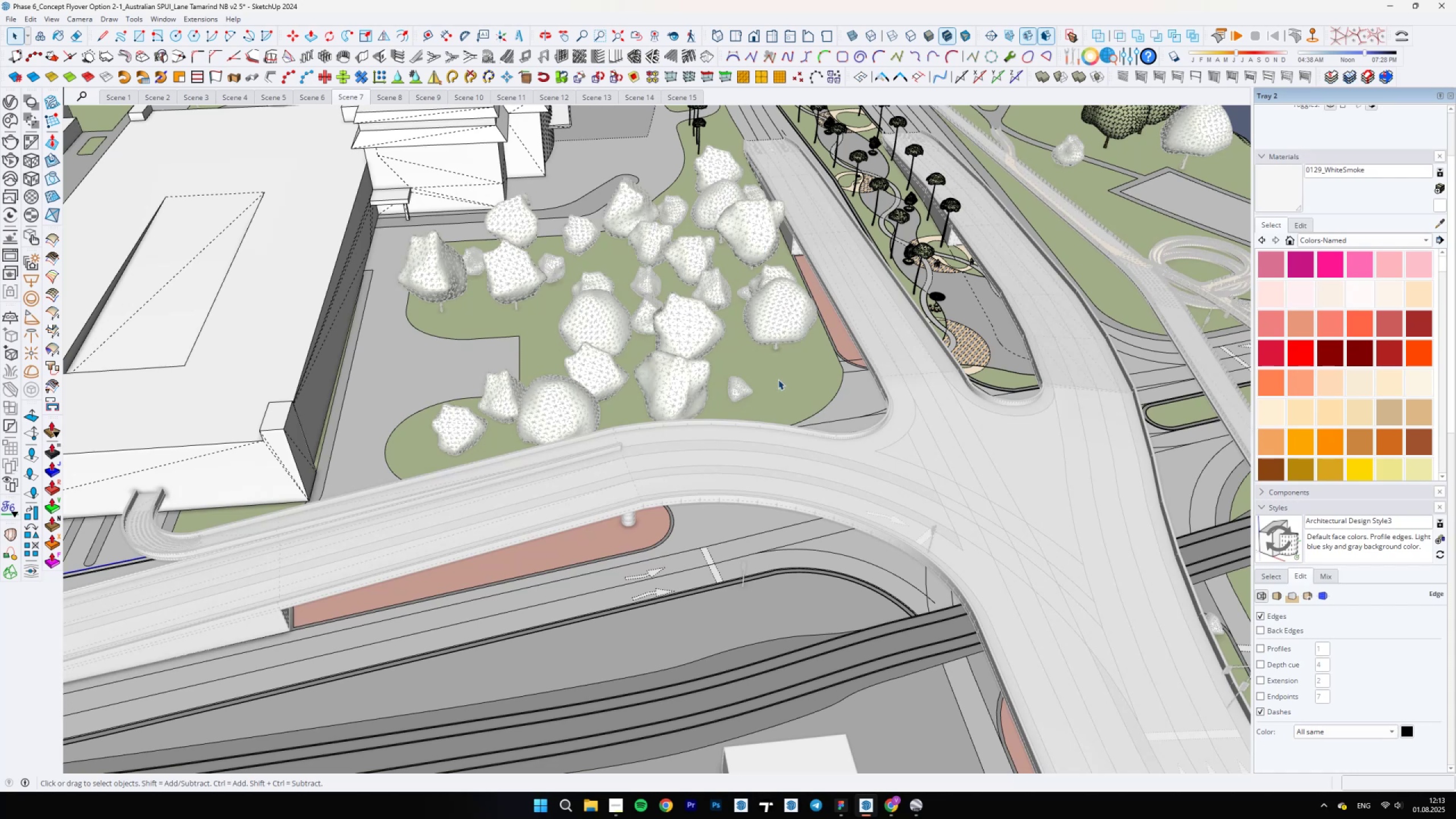 
wait(9.63)
 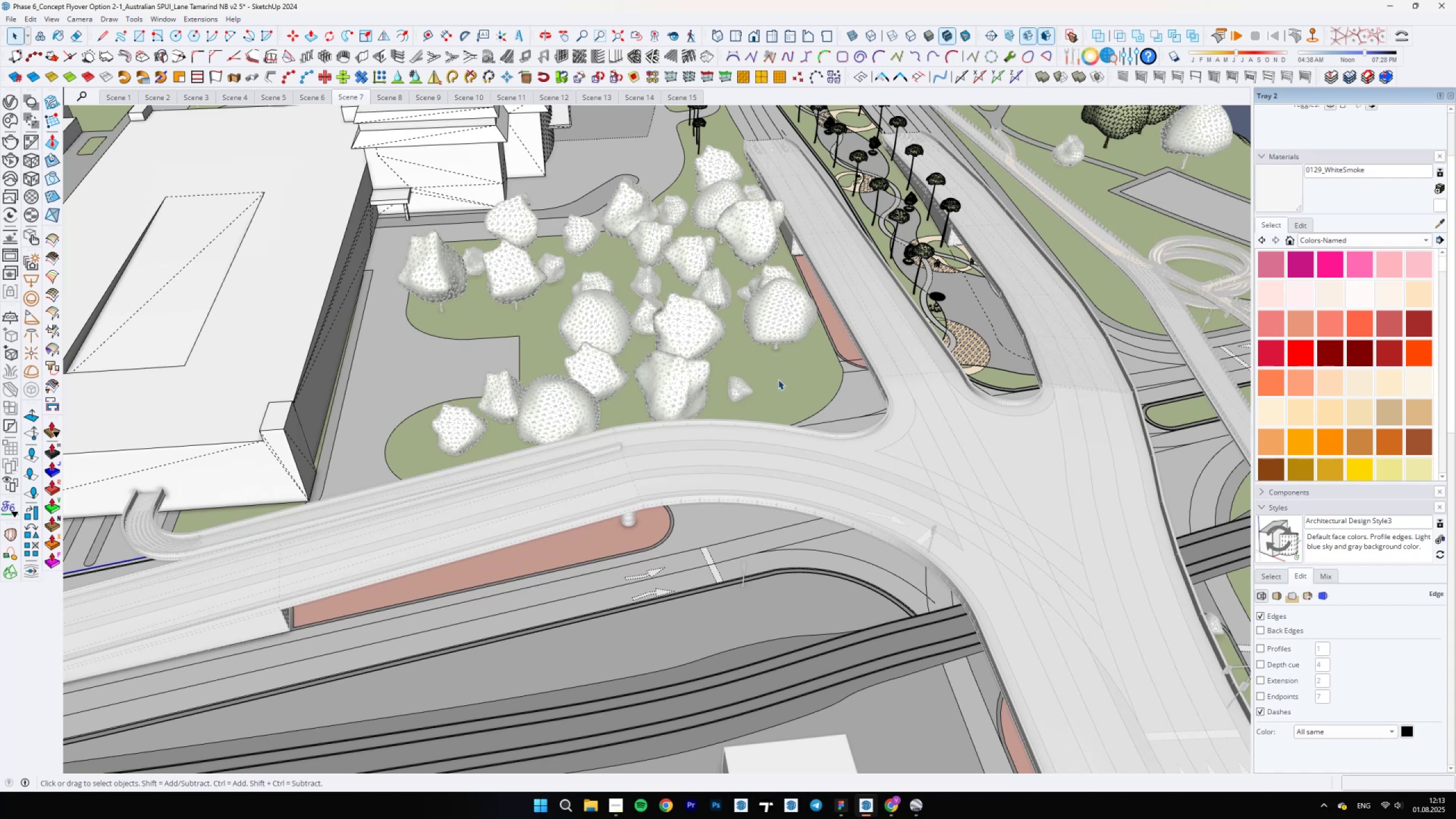 
key(Backslash)
 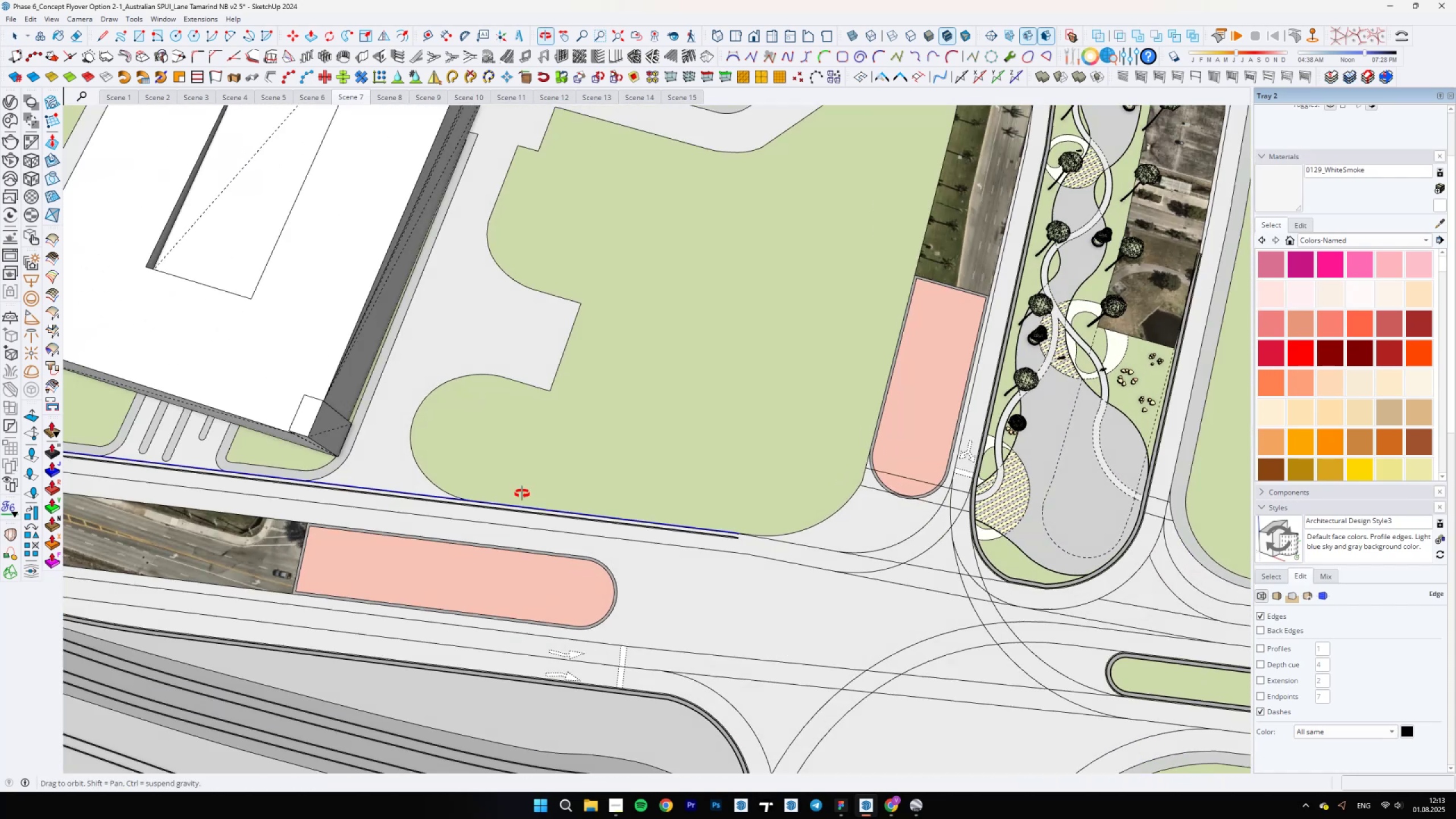 
scroll: coordinate [773, 509], scroll_direction: down, amount: 7.0
 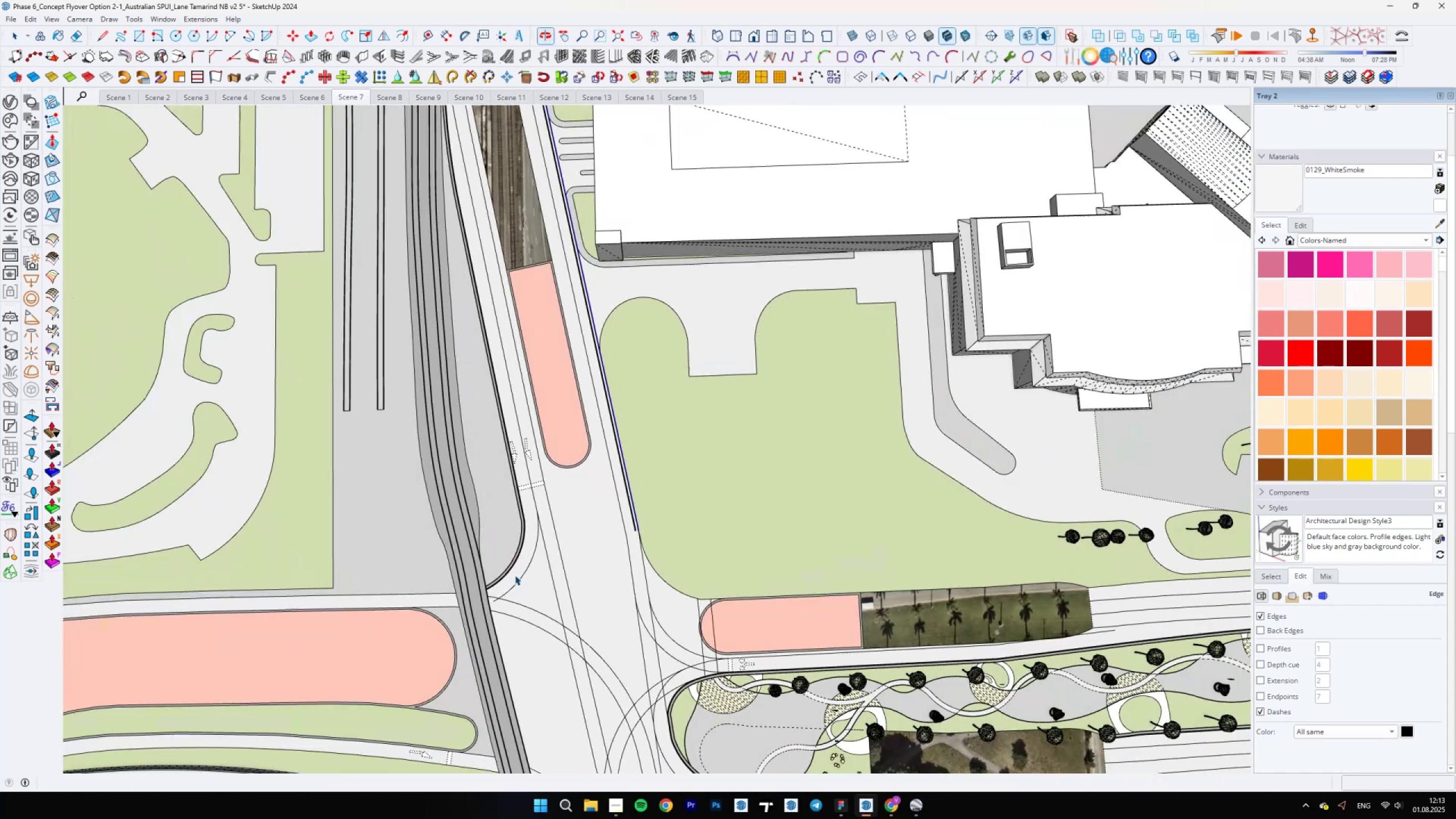 
scroll: coordinate [560, 593], scroll_direction: up, amount: 5.0
 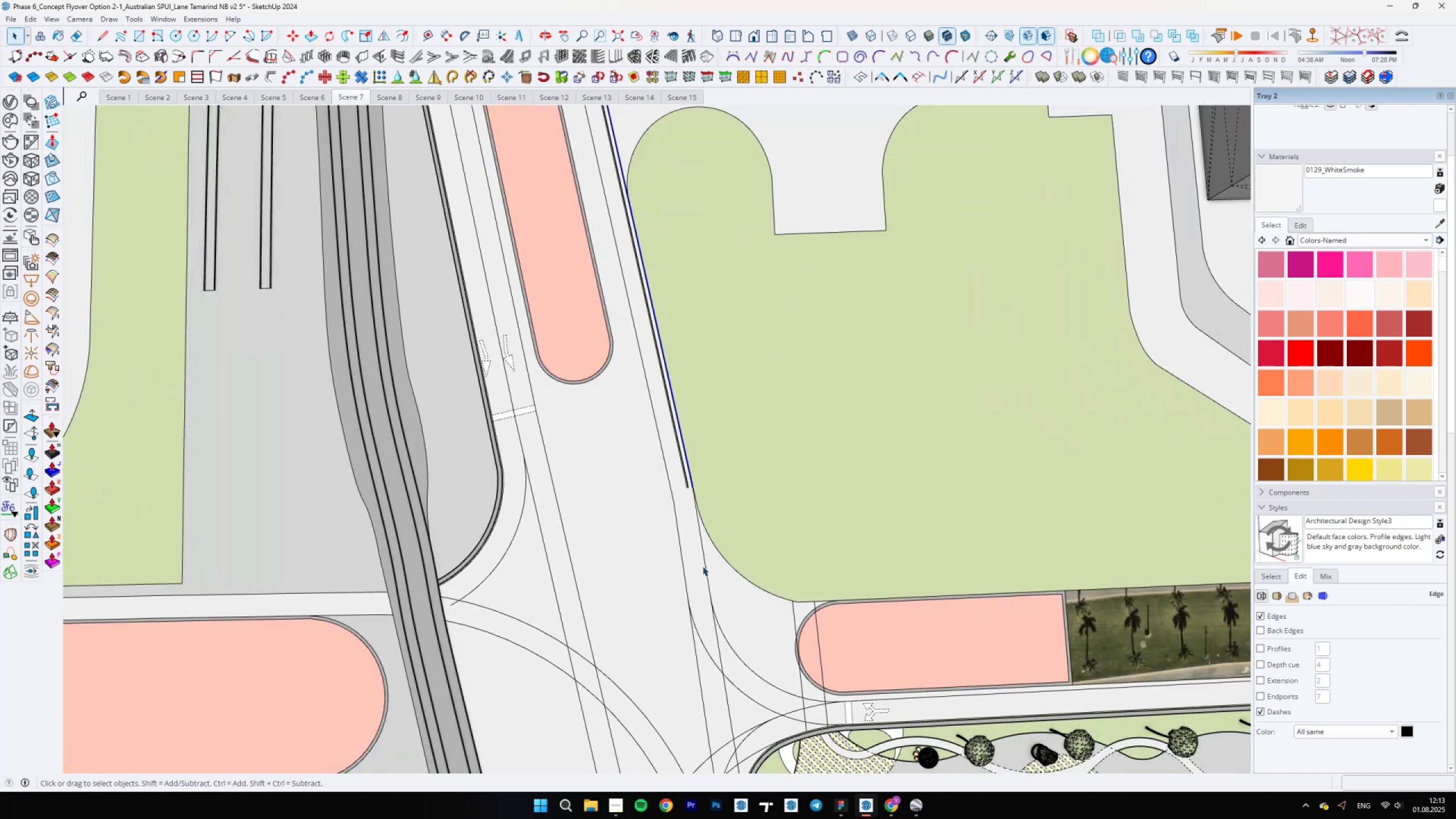 
scroll: coordinate [723, 535], scroll_direction: down, amount: 15.0
 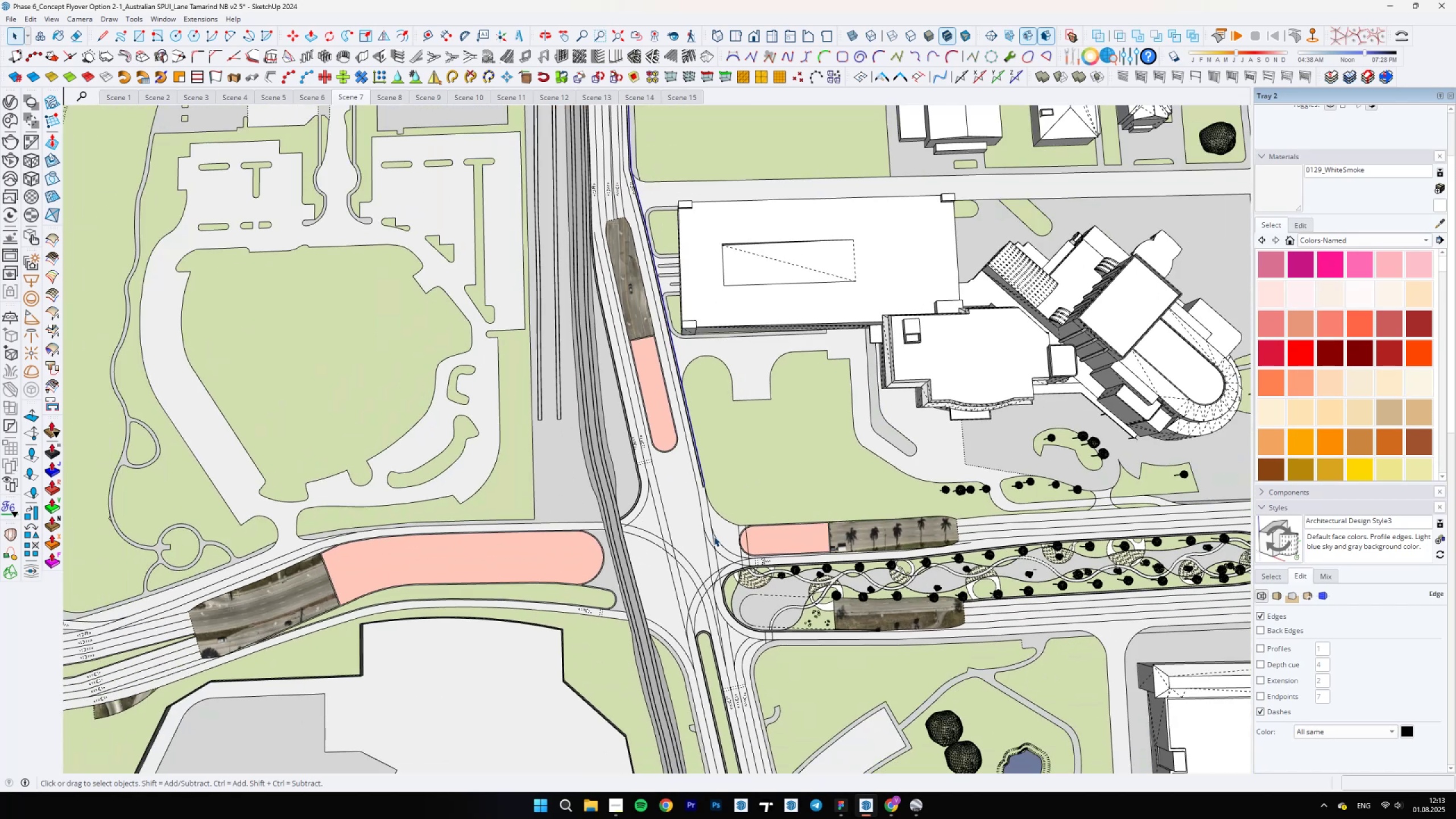 
scroll: coordinate [716, 586], scroll_direction: up, amount: 13.0
 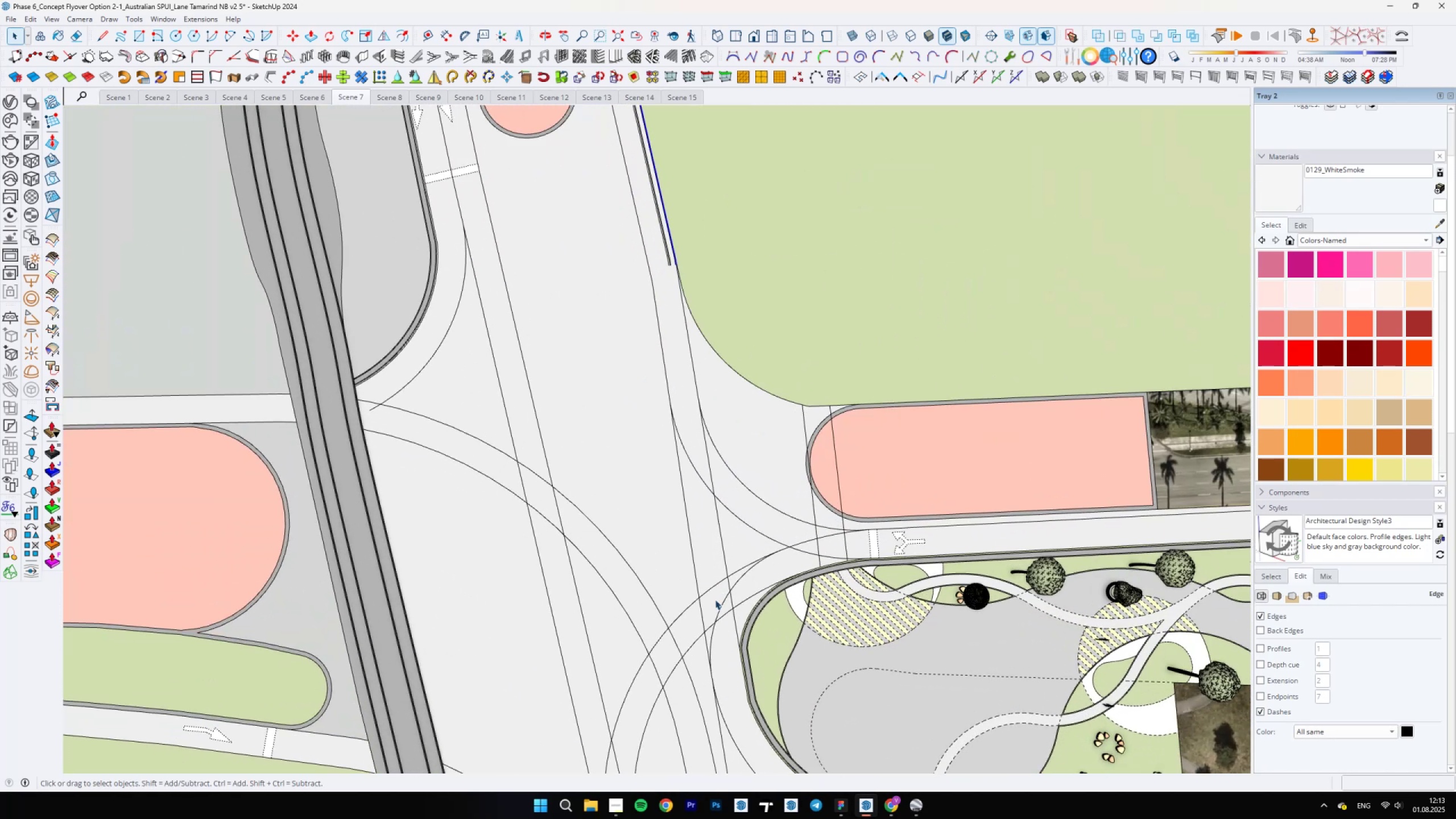 
scroll: coordinate [716, 631], scroll_direction: down, amount: 3.0
 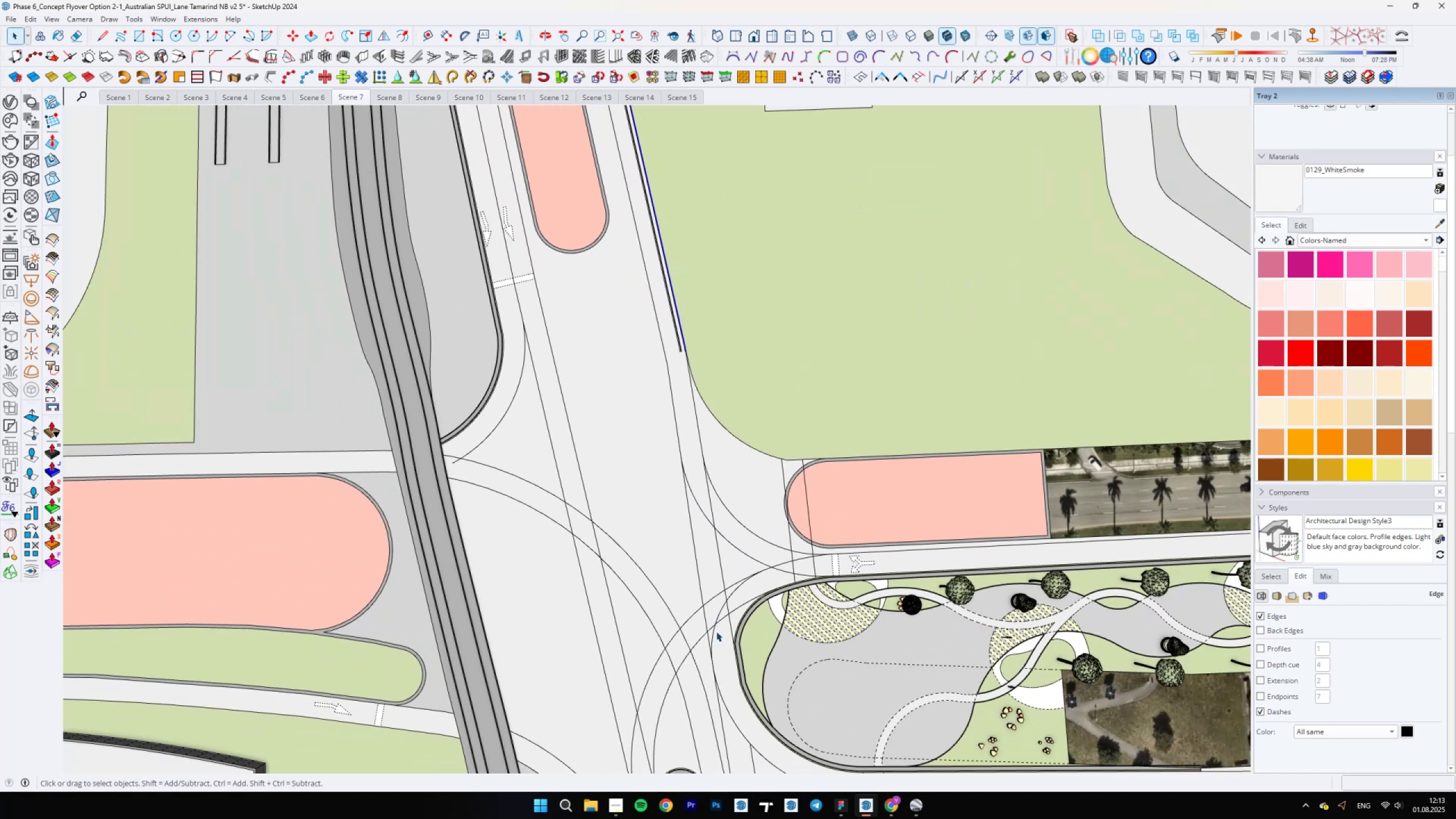 
scroll: coordinate [693, 358], scroll_direction: up, amount: 3.0
 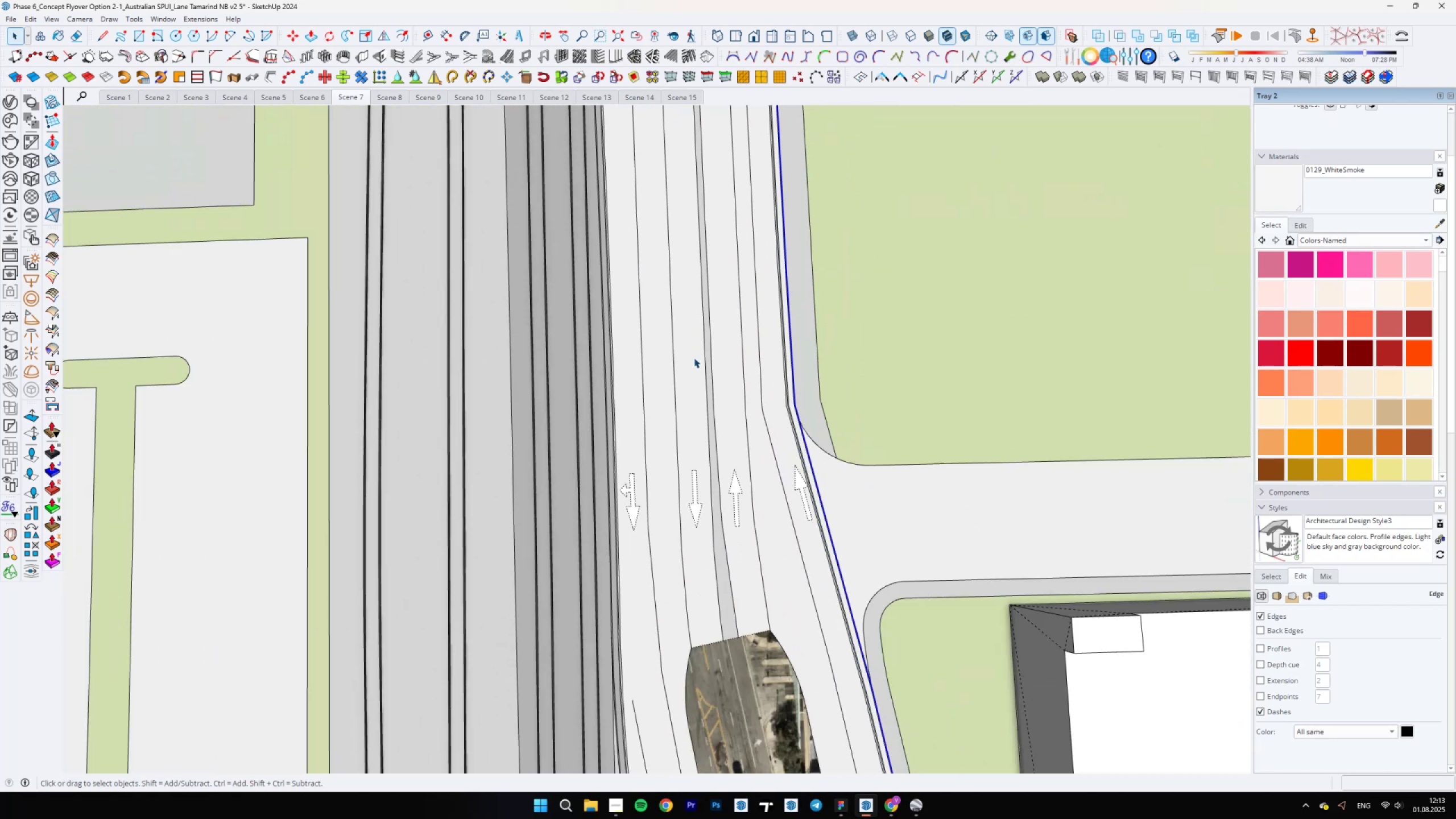 
hold_key(key=ShiftLeft, duration=0.87)
scroll: coordinate [768, 505], scroll_direction: down, amount: 15.0
 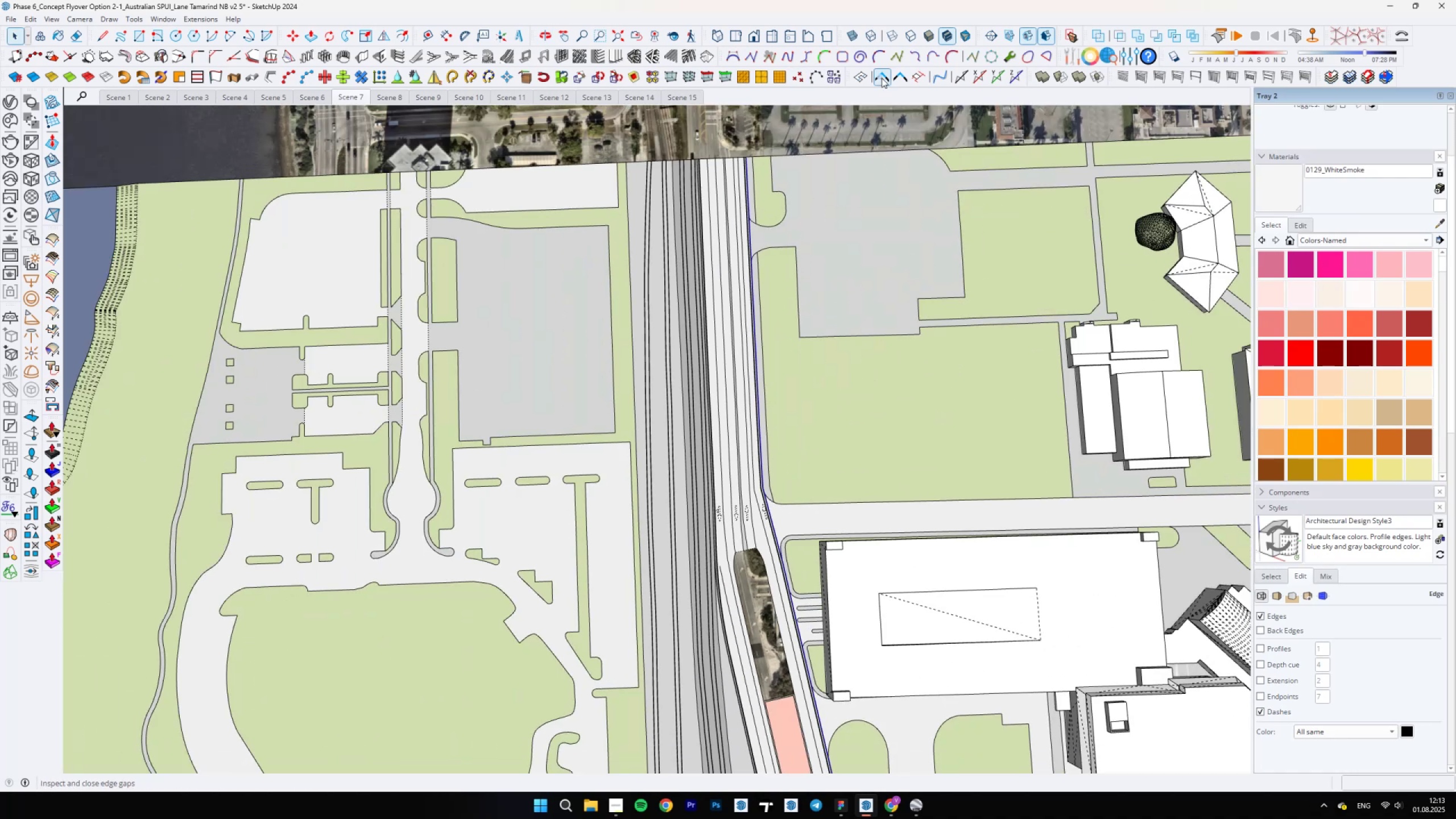 
left_click([876, 78])
 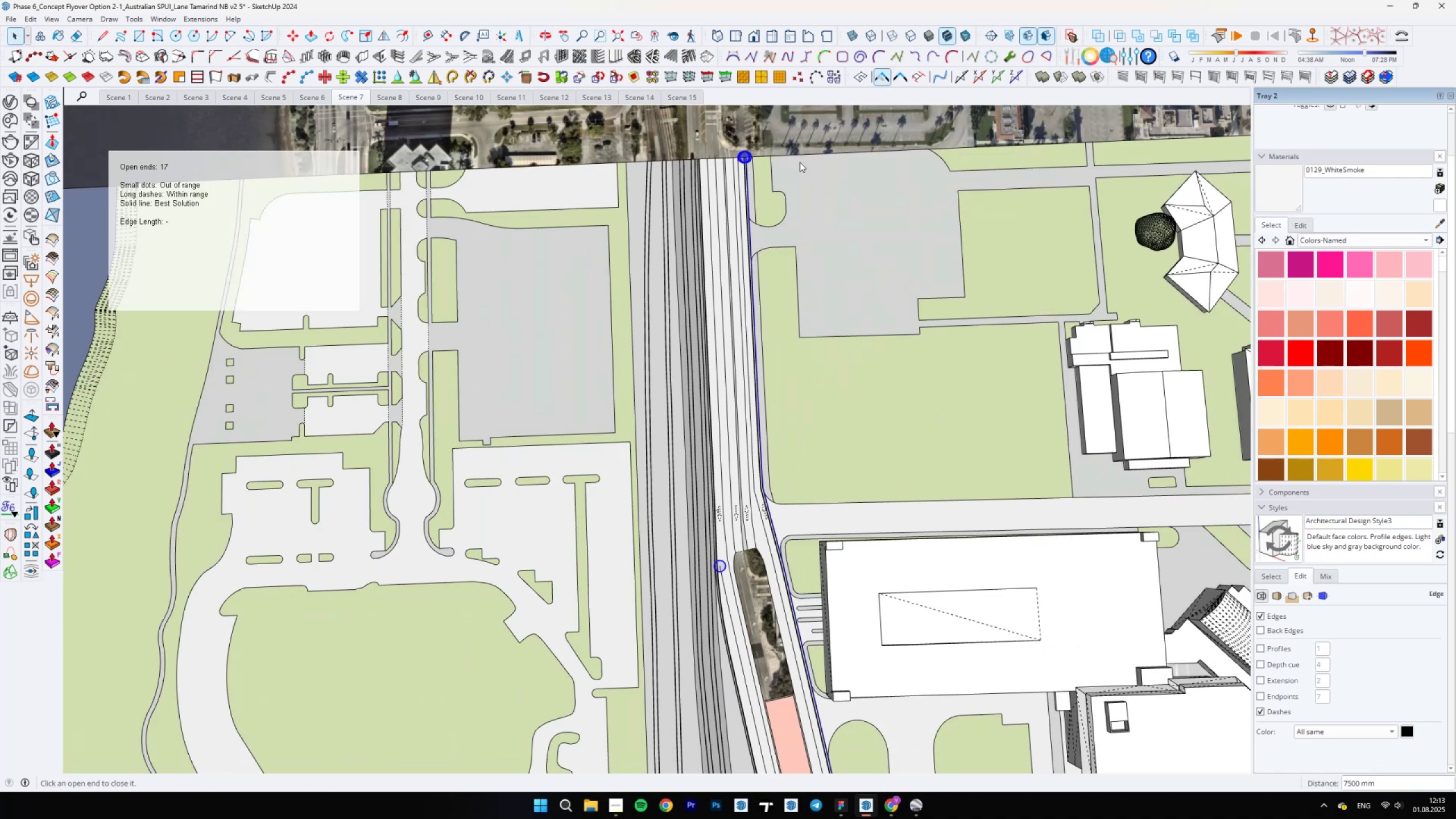 
scroll: coordinate [723, 150], scroll_direction: up, amount: 26.0
 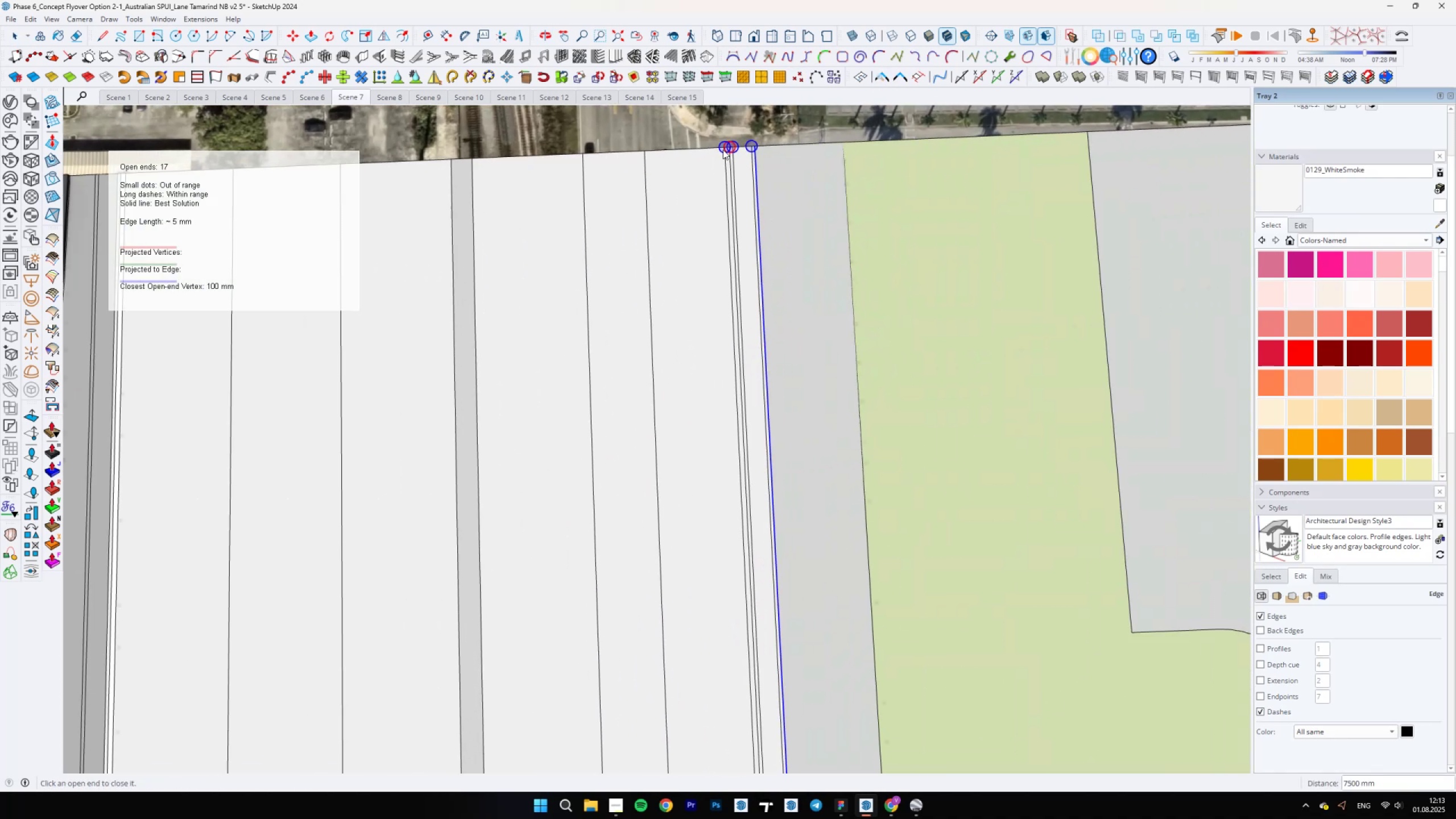 
left_click([723, 150])
 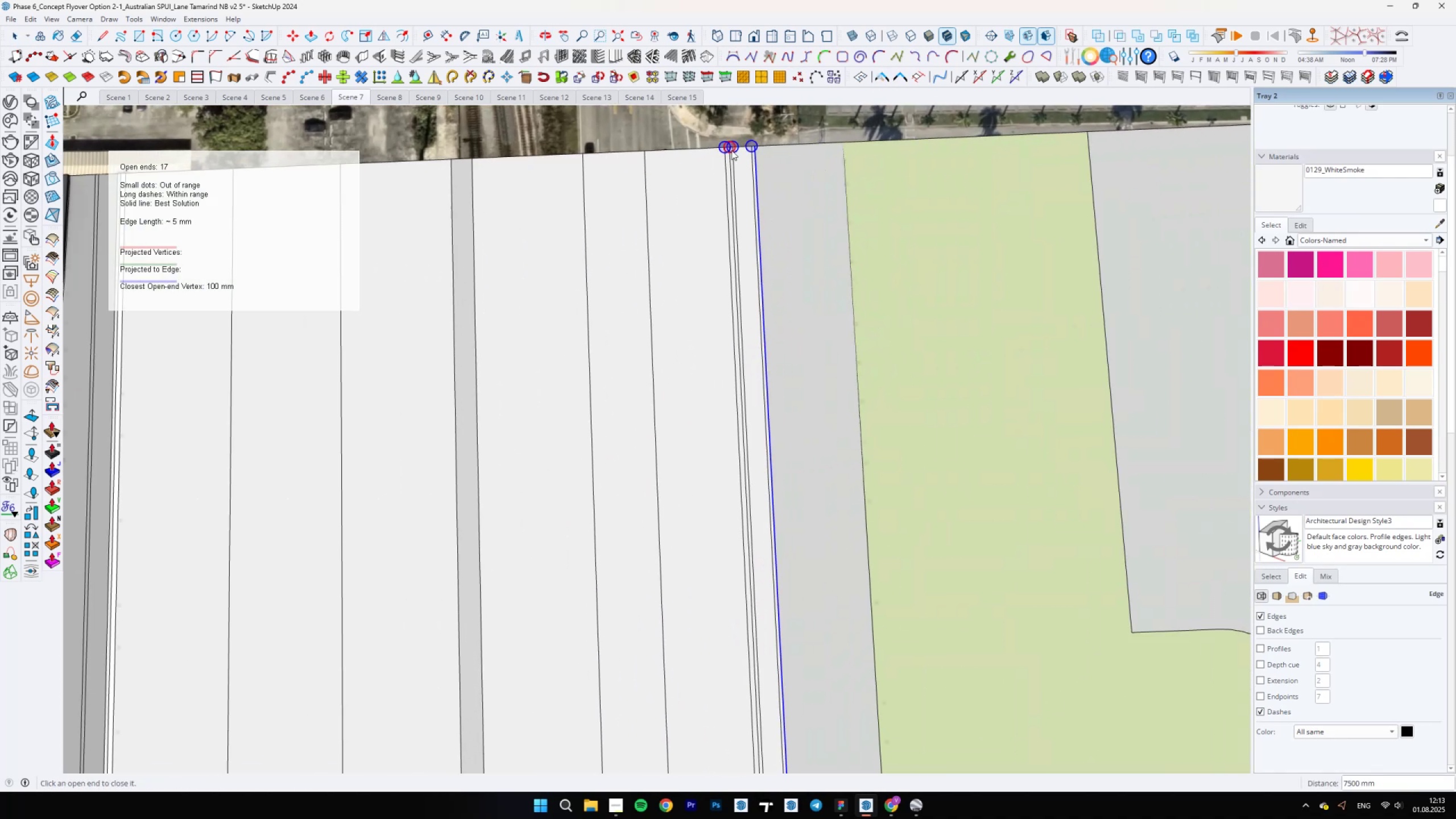 
left_click([732, 150])
 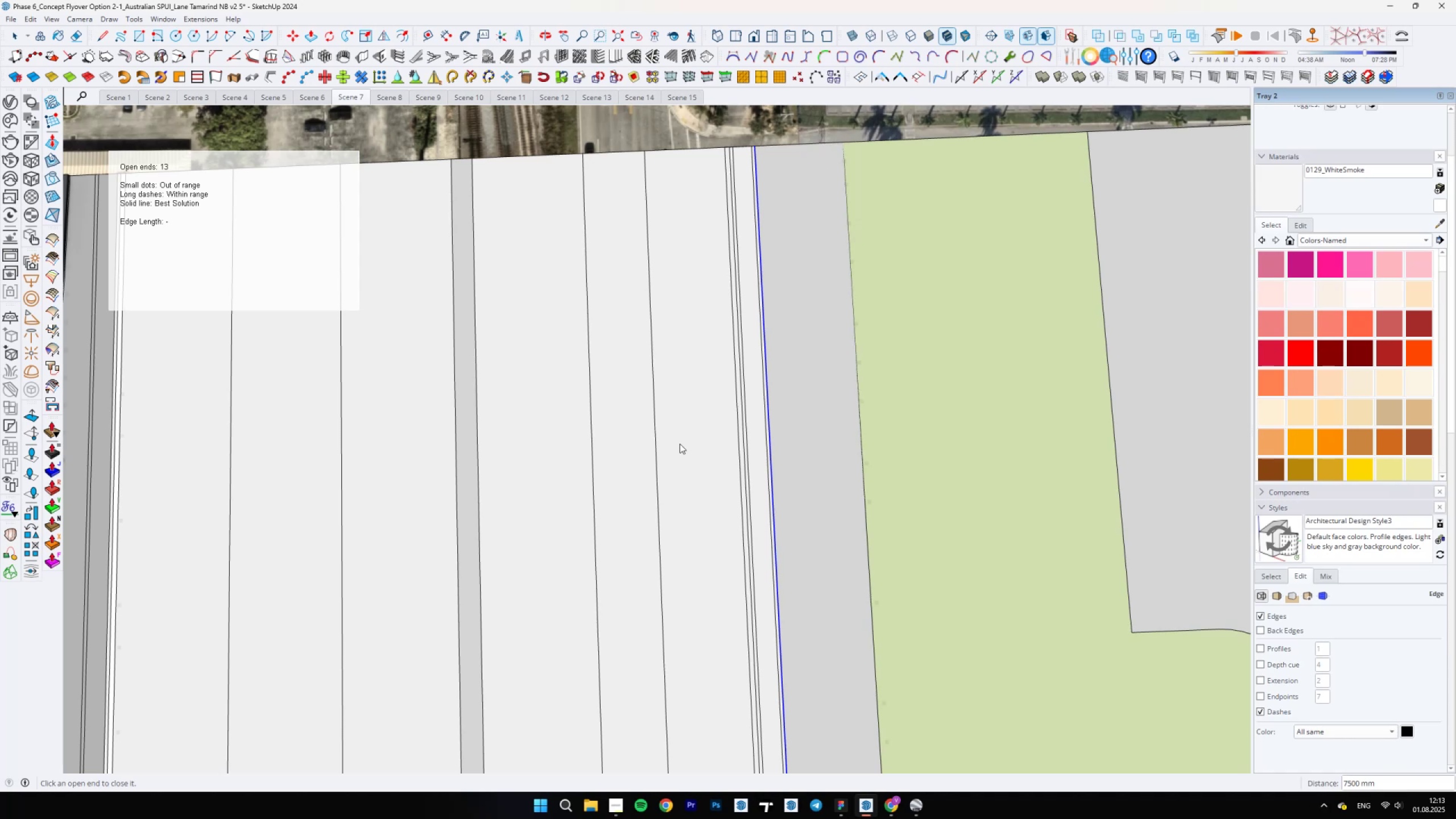 
wait(5.19)
 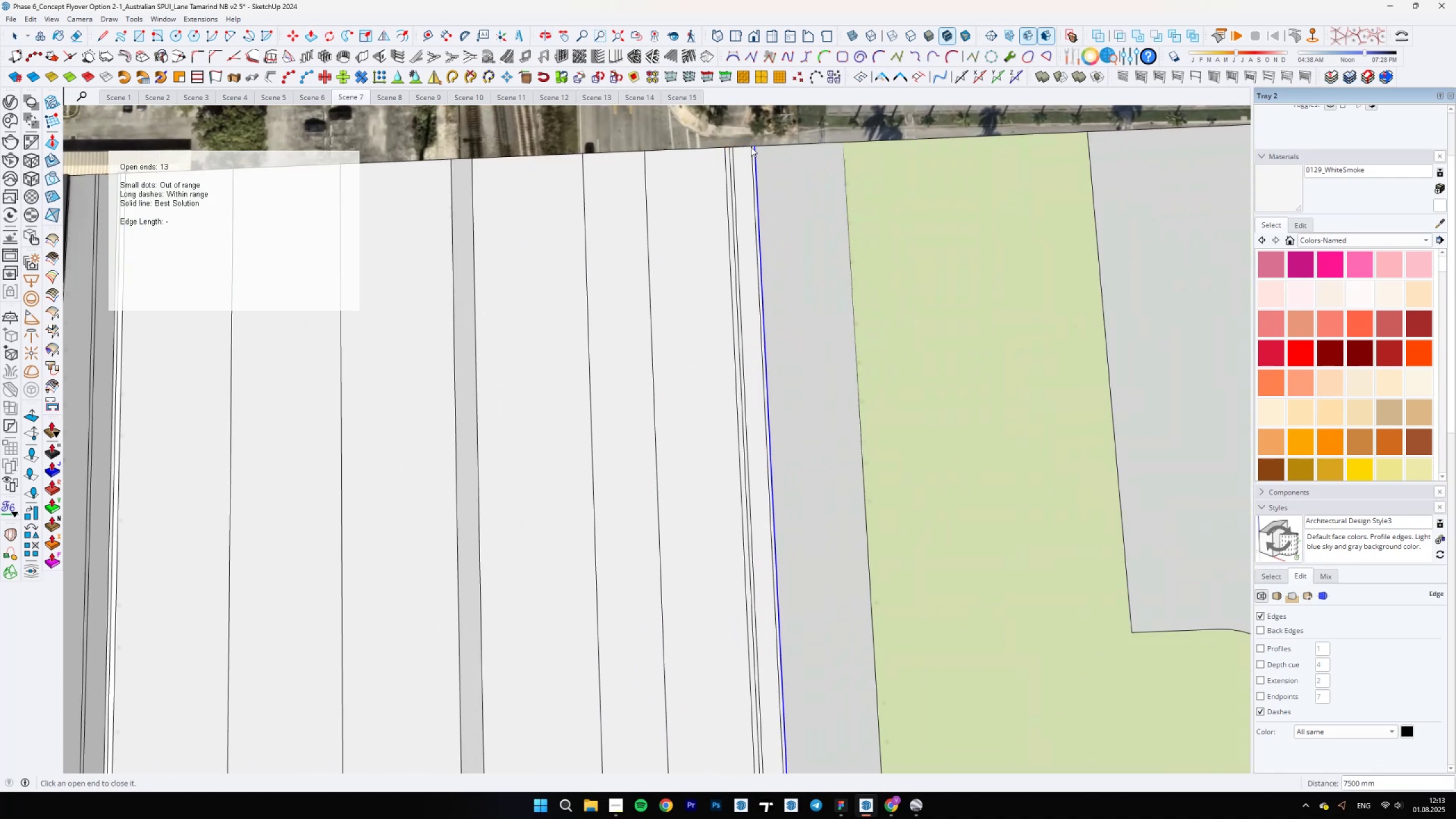 
key(Space)
 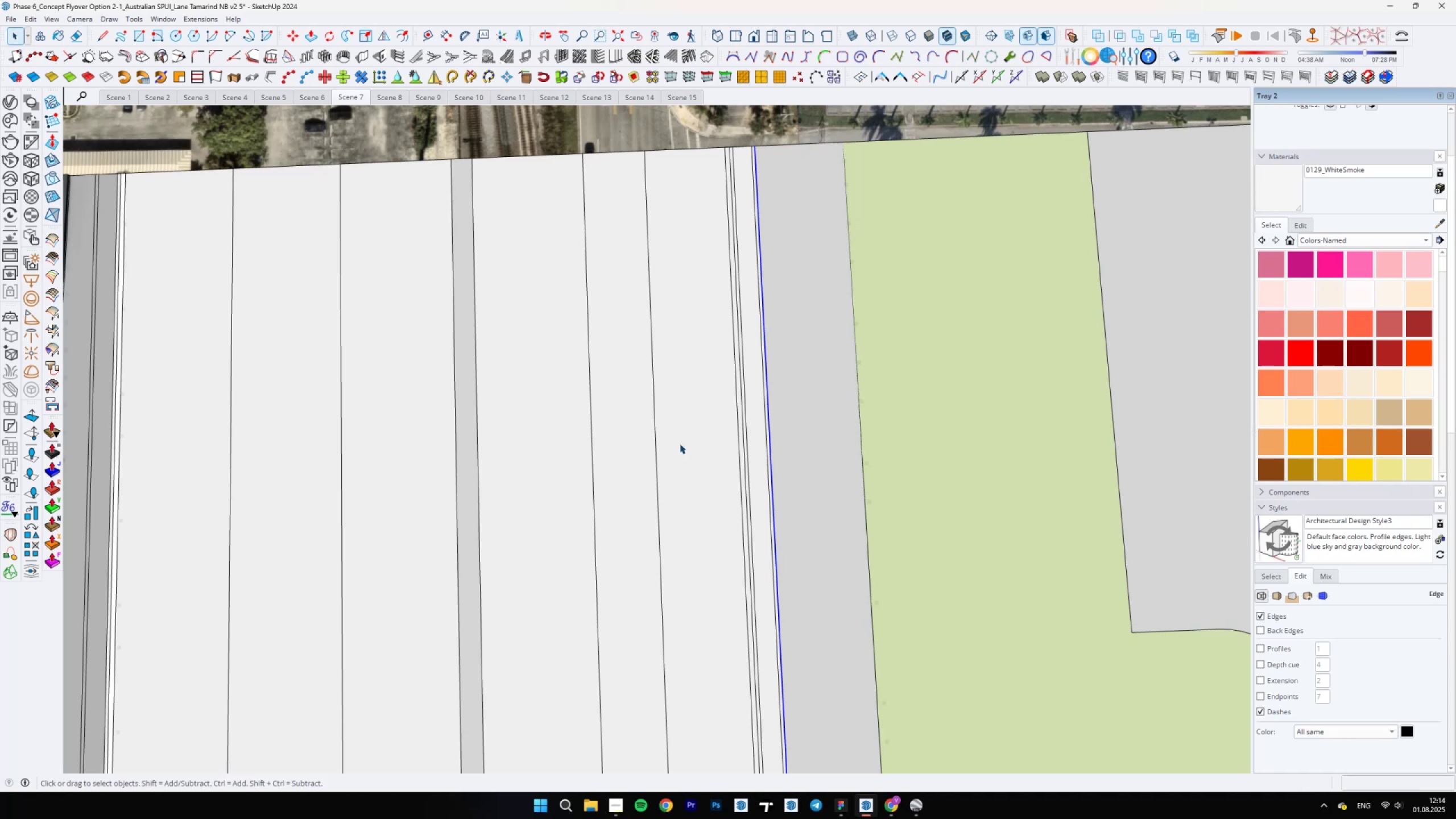 
scroll: coordinate [800, 374], scroll_direction: down, amount: 21.0
 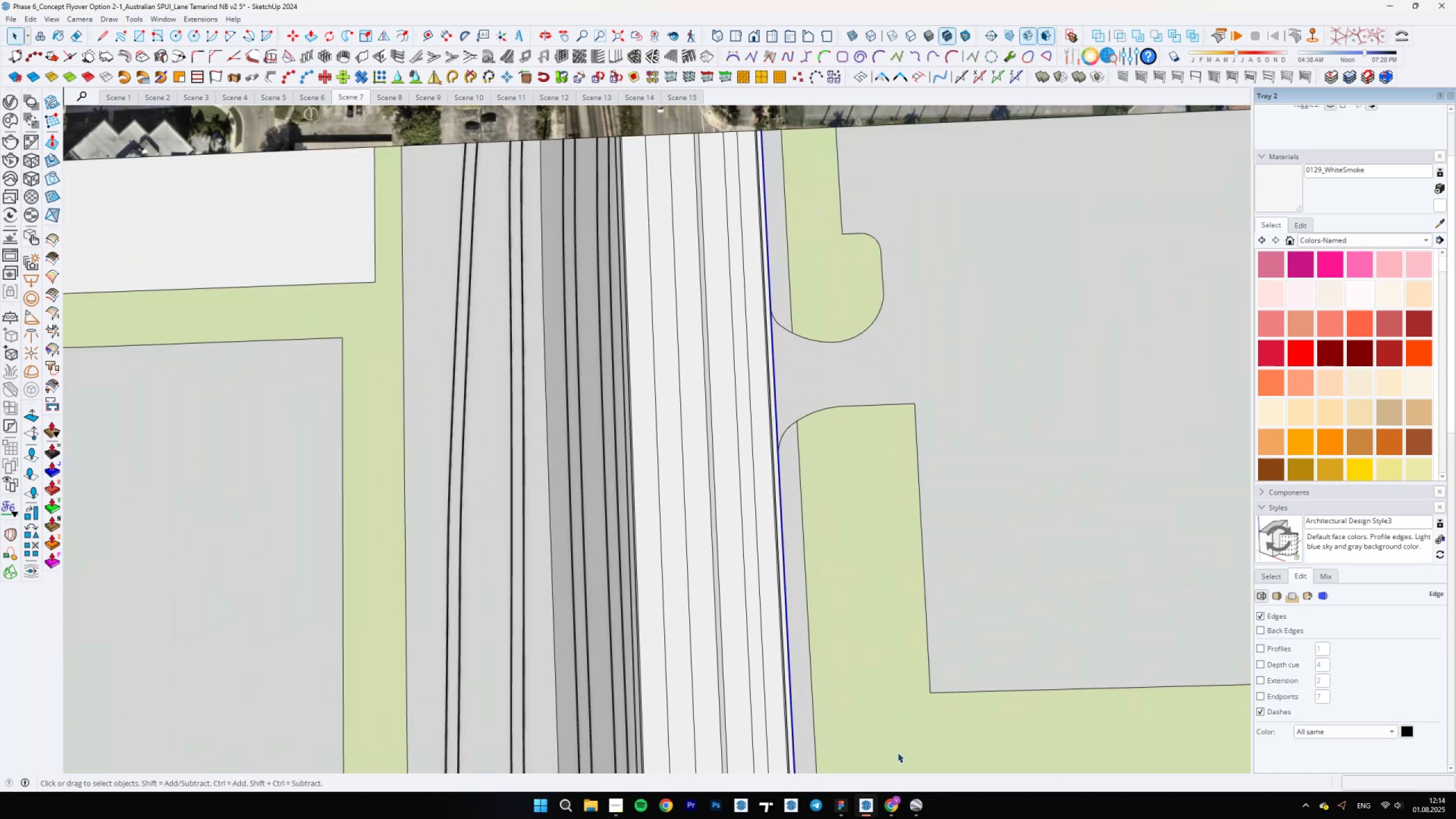 
left_click([911, 812])
 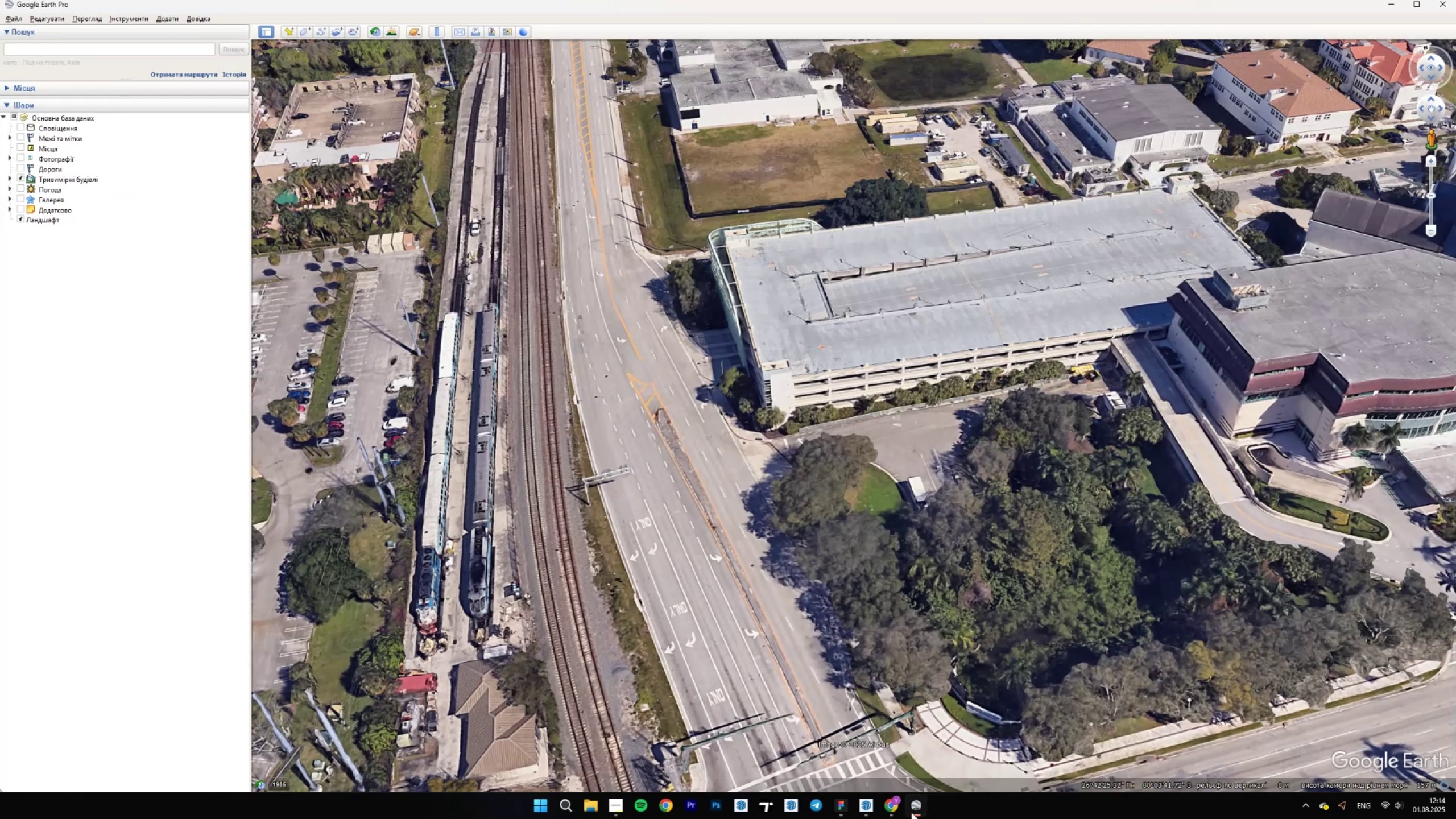 
left_click([911, 812])
 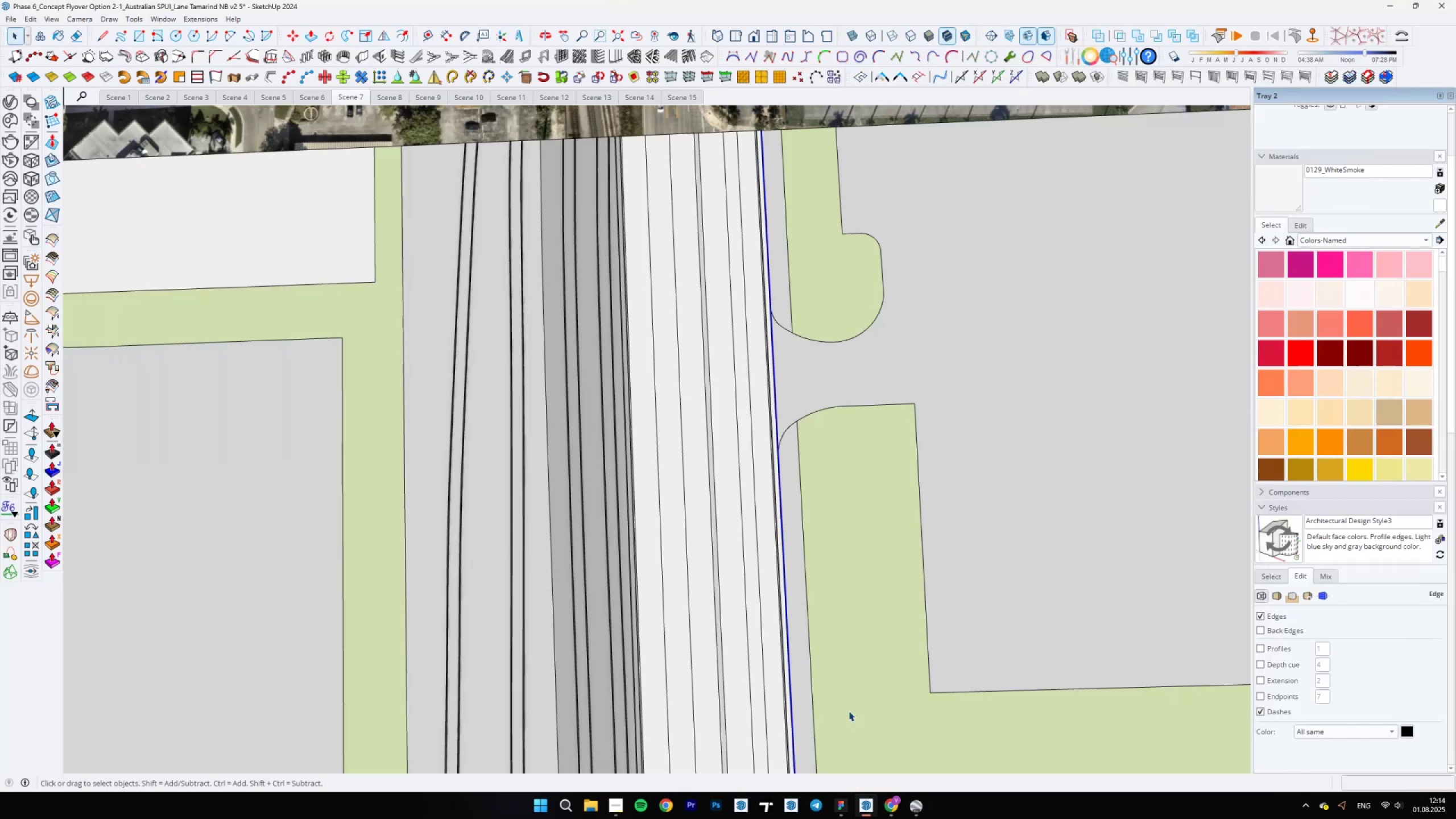 
scroll: coordinate [785, 452], scroll_direction: up, amount: 15.0
 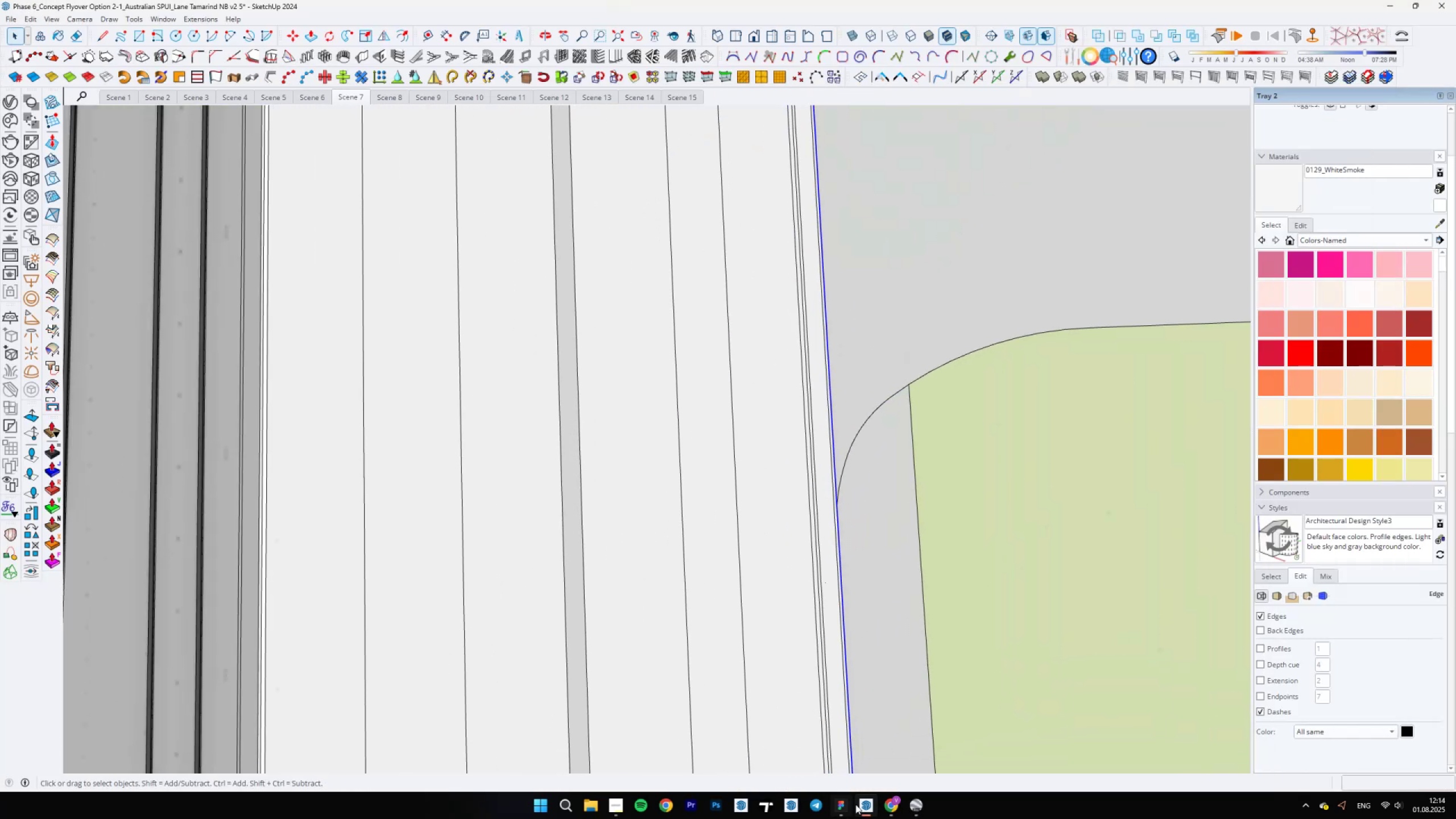 
left_click([921, 804])
 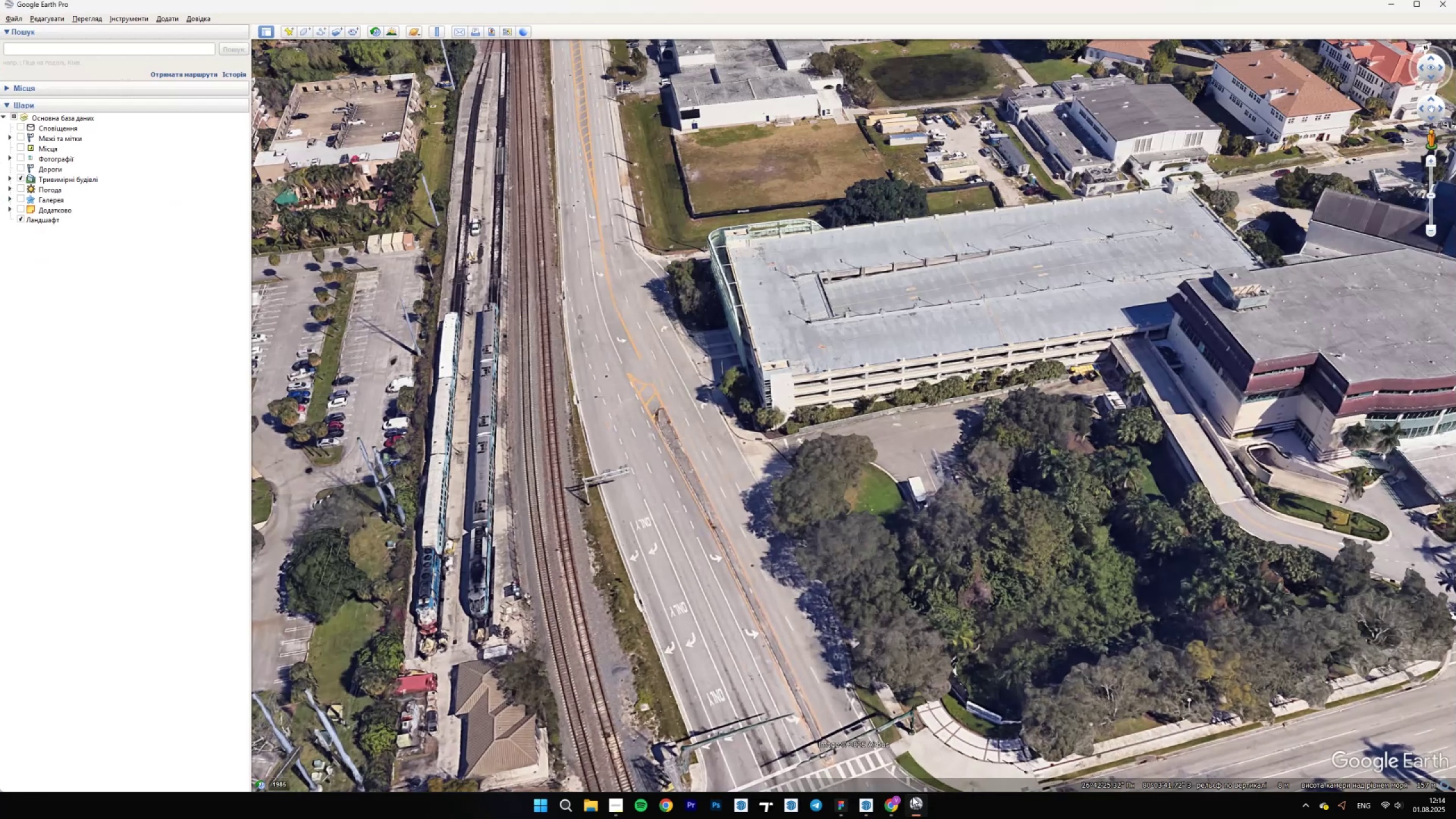 
scroll: coordinate [808, 581], scroll_direction: down, amount: 6.0
 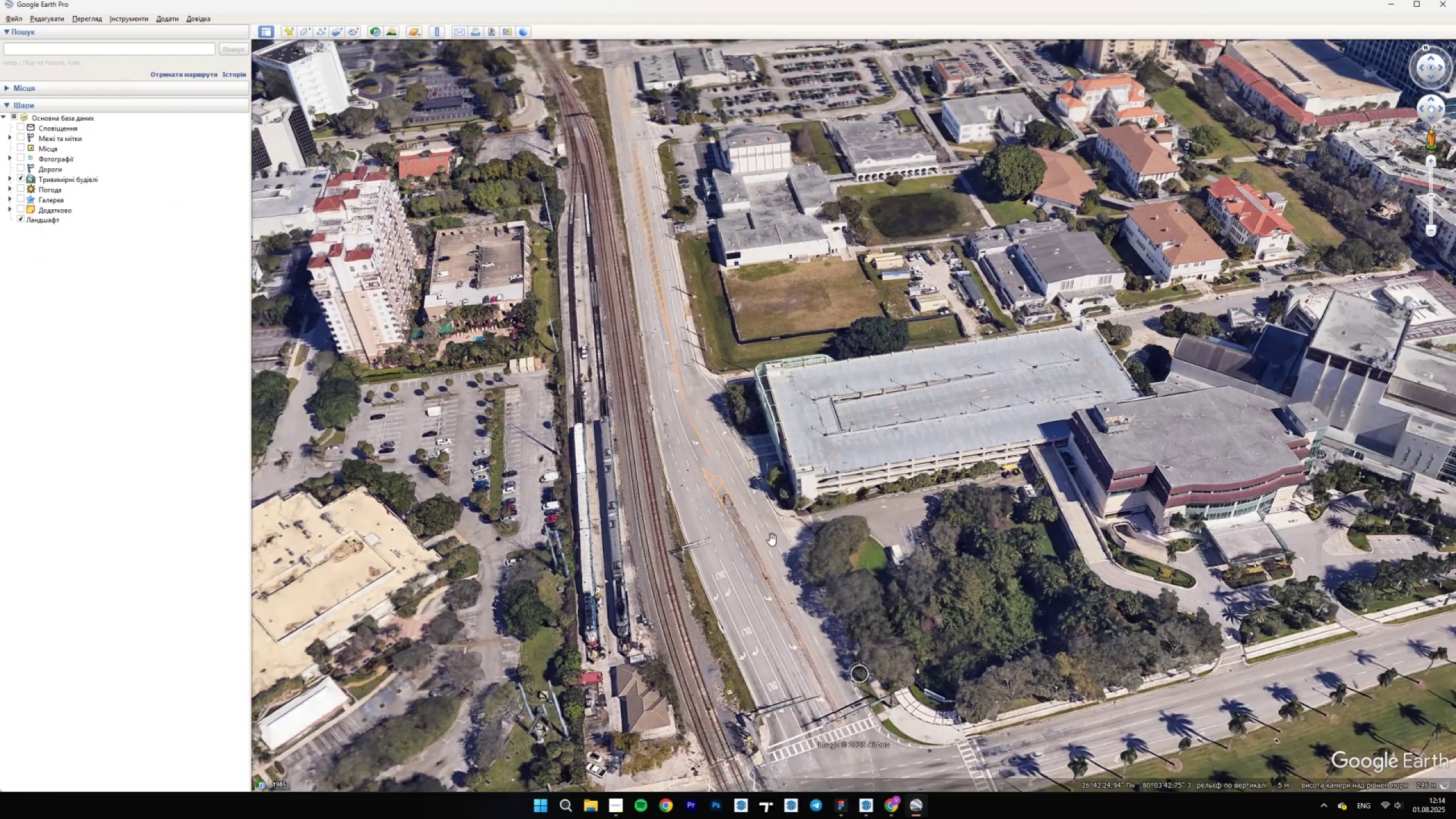 
key(Space)
 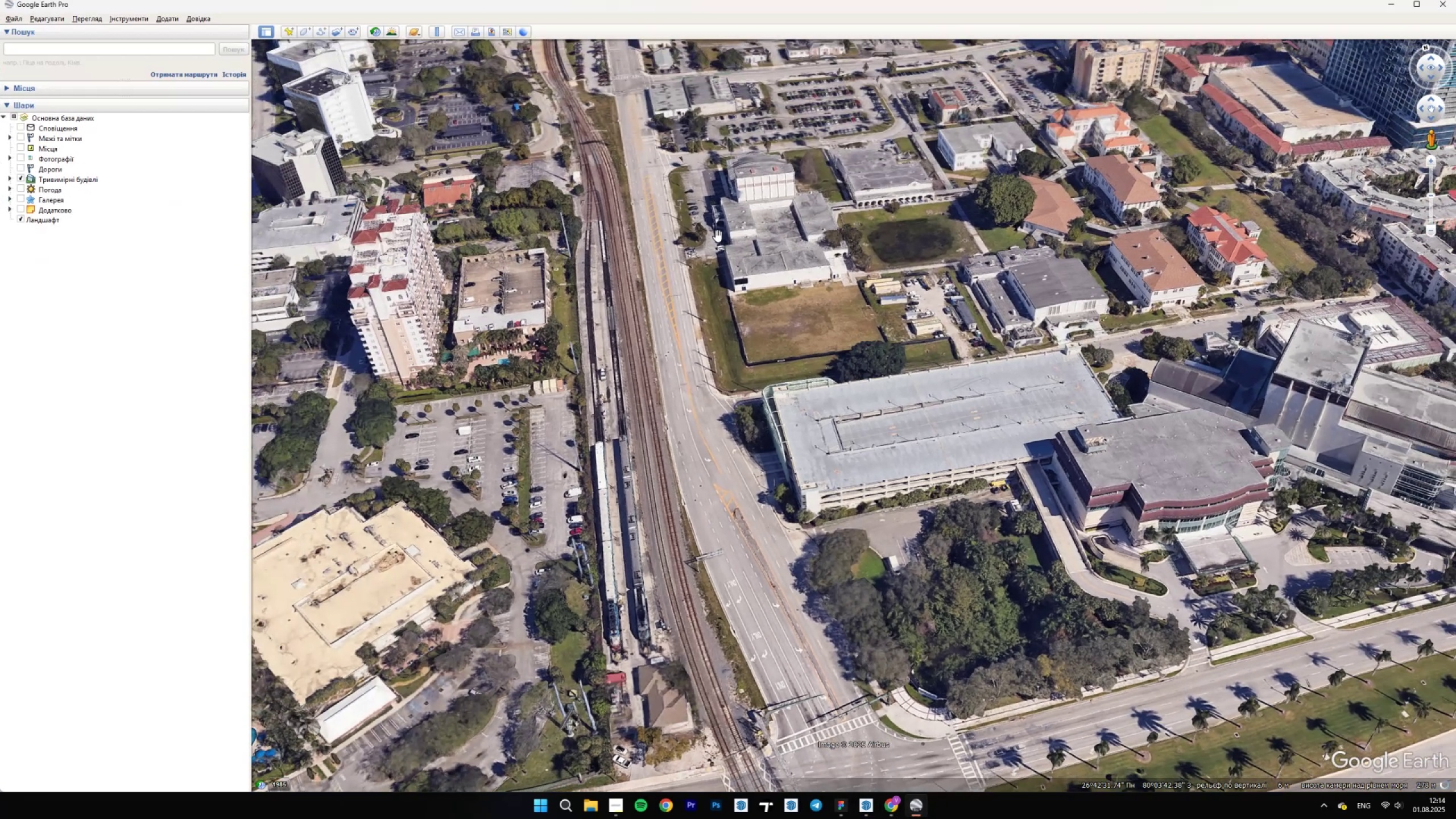 
left_click_drag(start_coordinate=[713, 208], to_coordinate=[731, 403])
 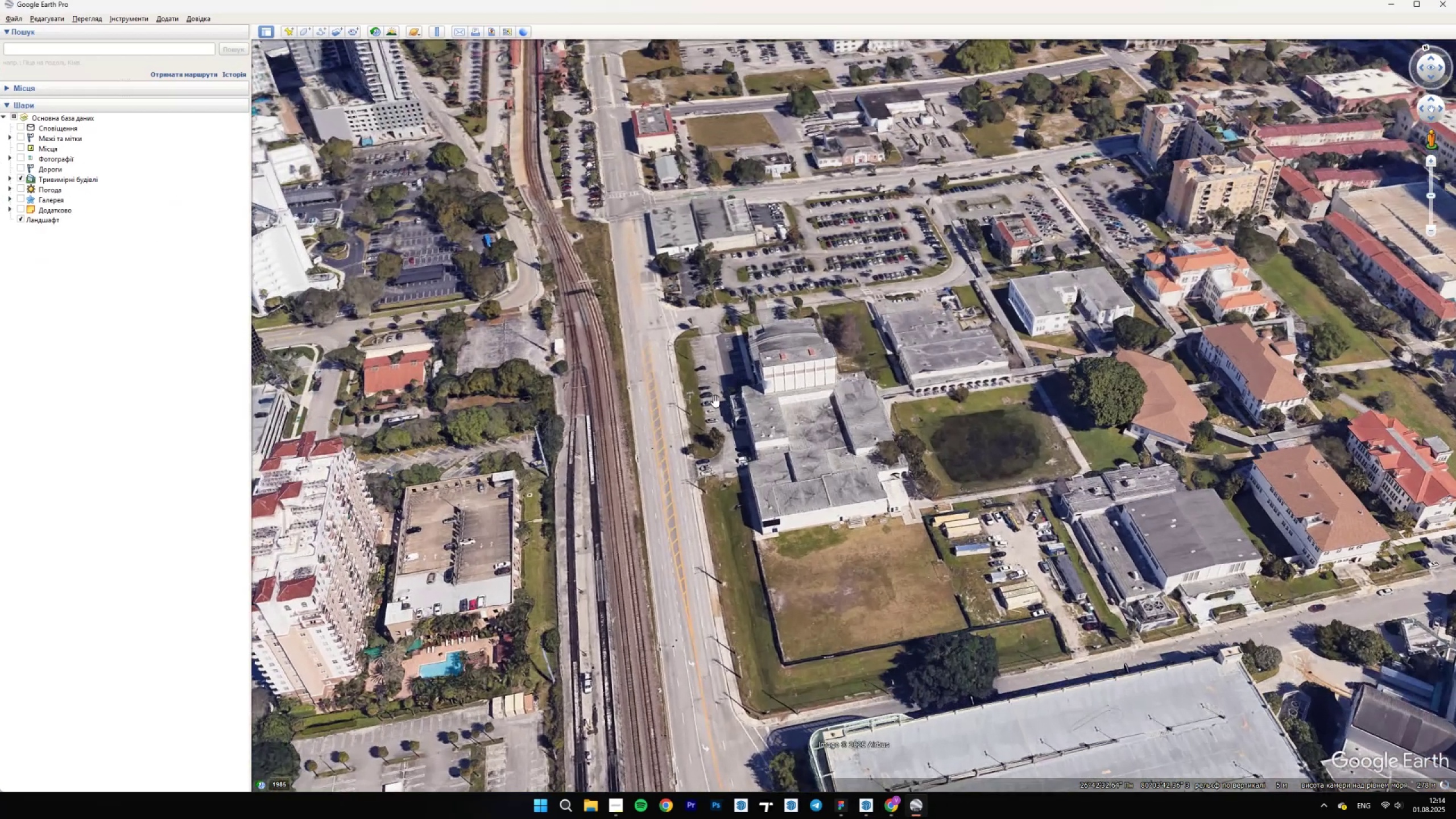 
scroll: coordinate [633, 317], scroll_direction: up, amount: 10.0
 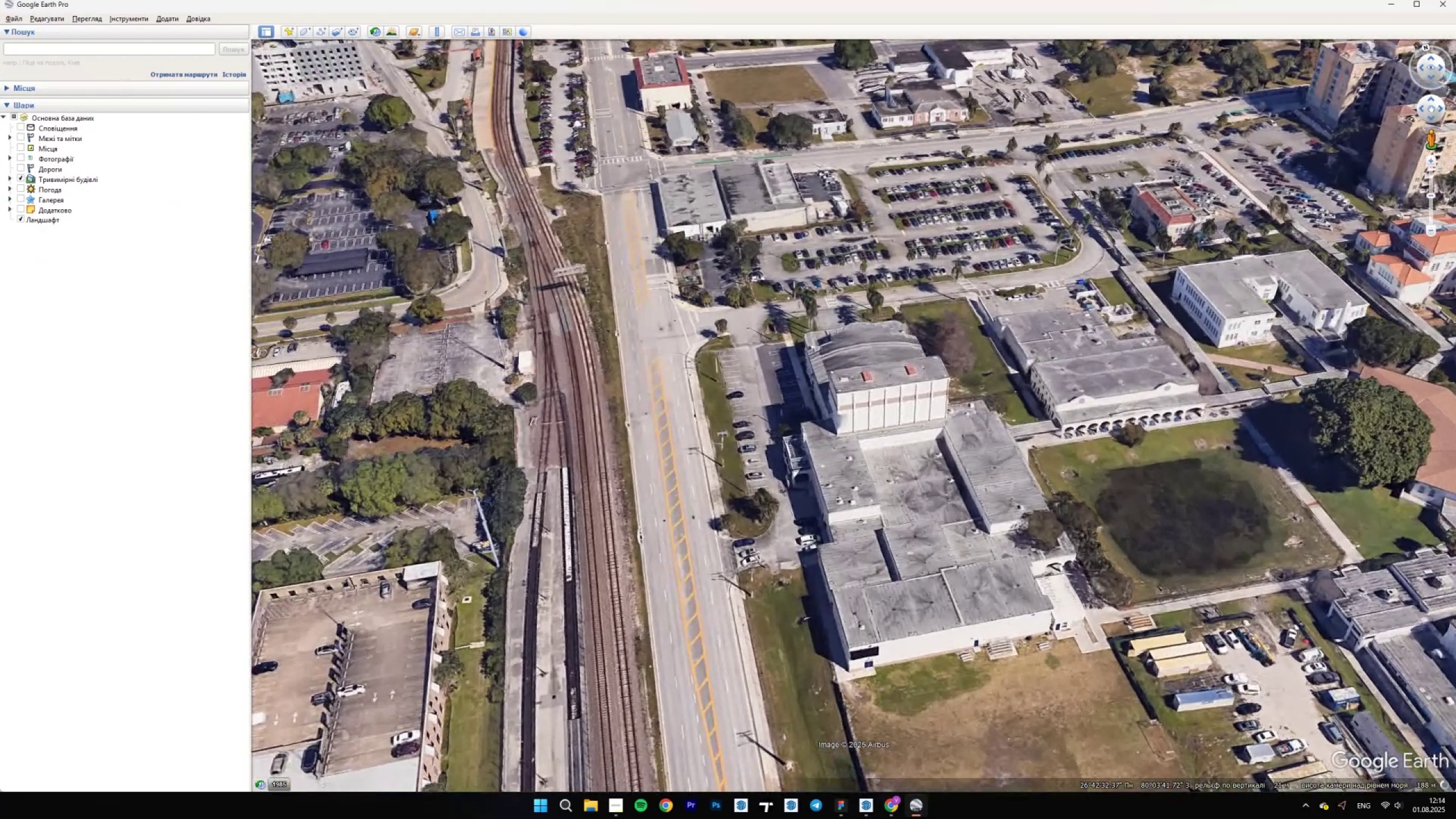 
left_click([915, 812])
 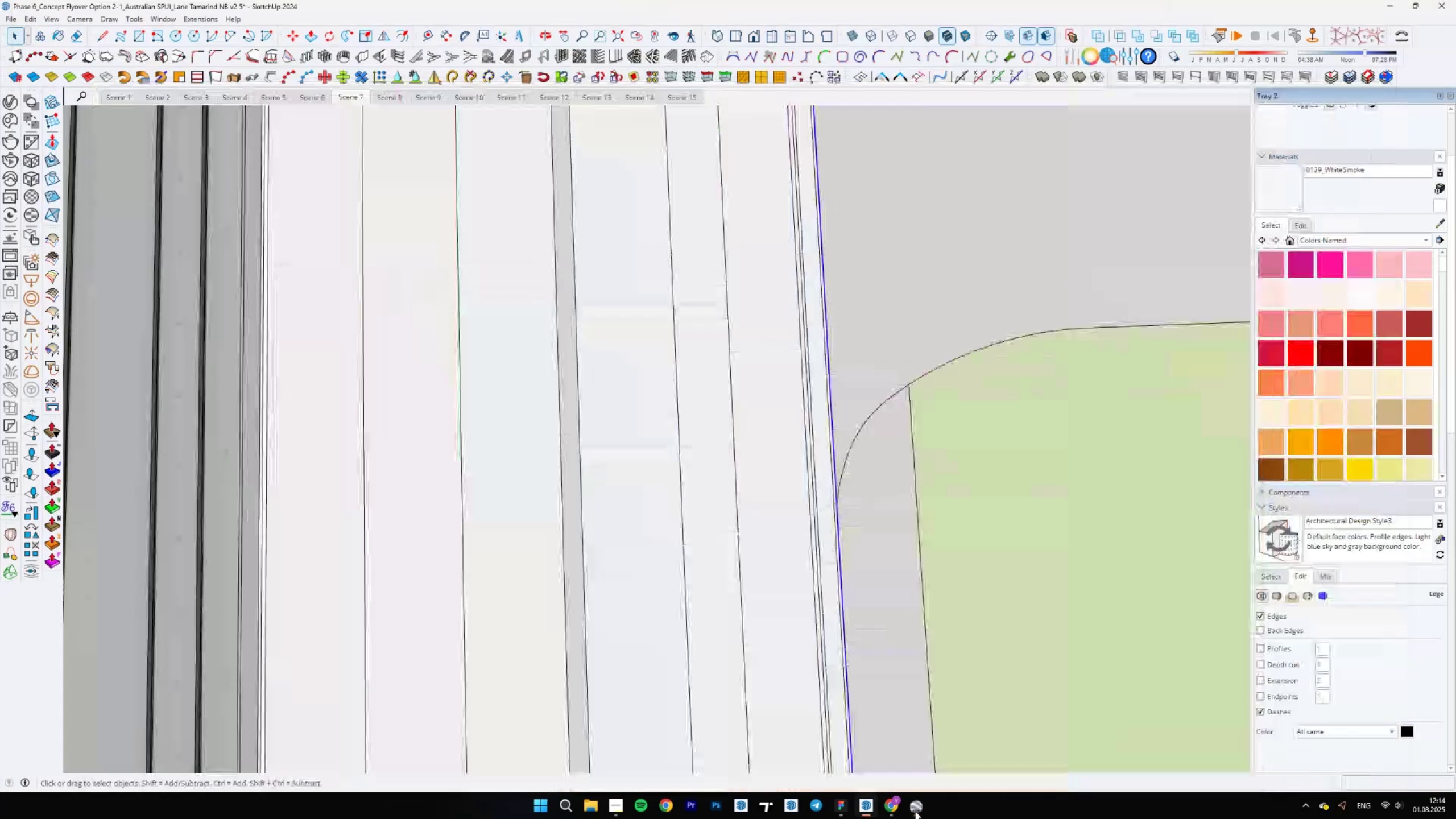 
scroll: coordinate [756, 321], scroll_direction: down, amount: 38.0
 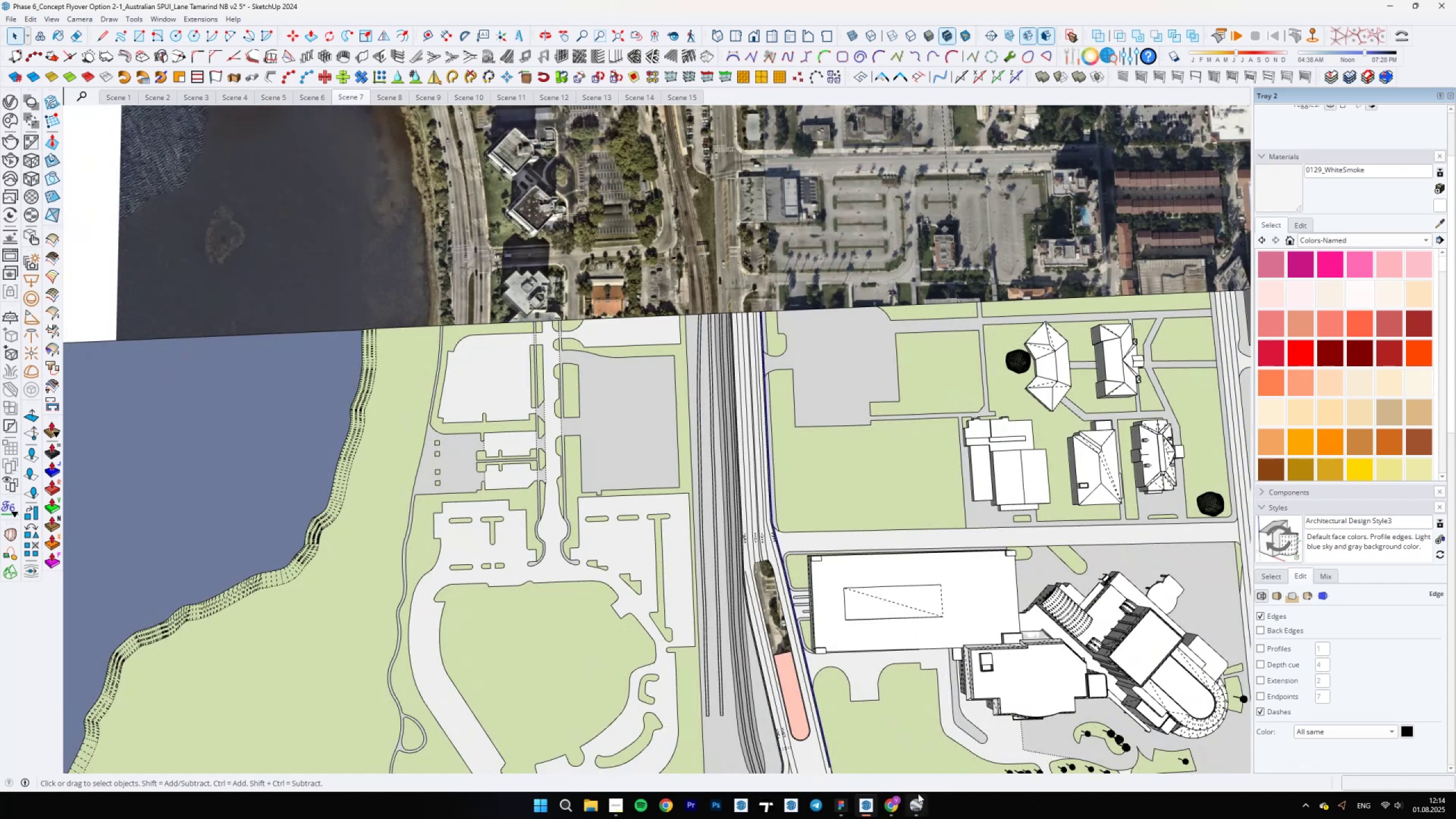 
left_click([920, 808])
 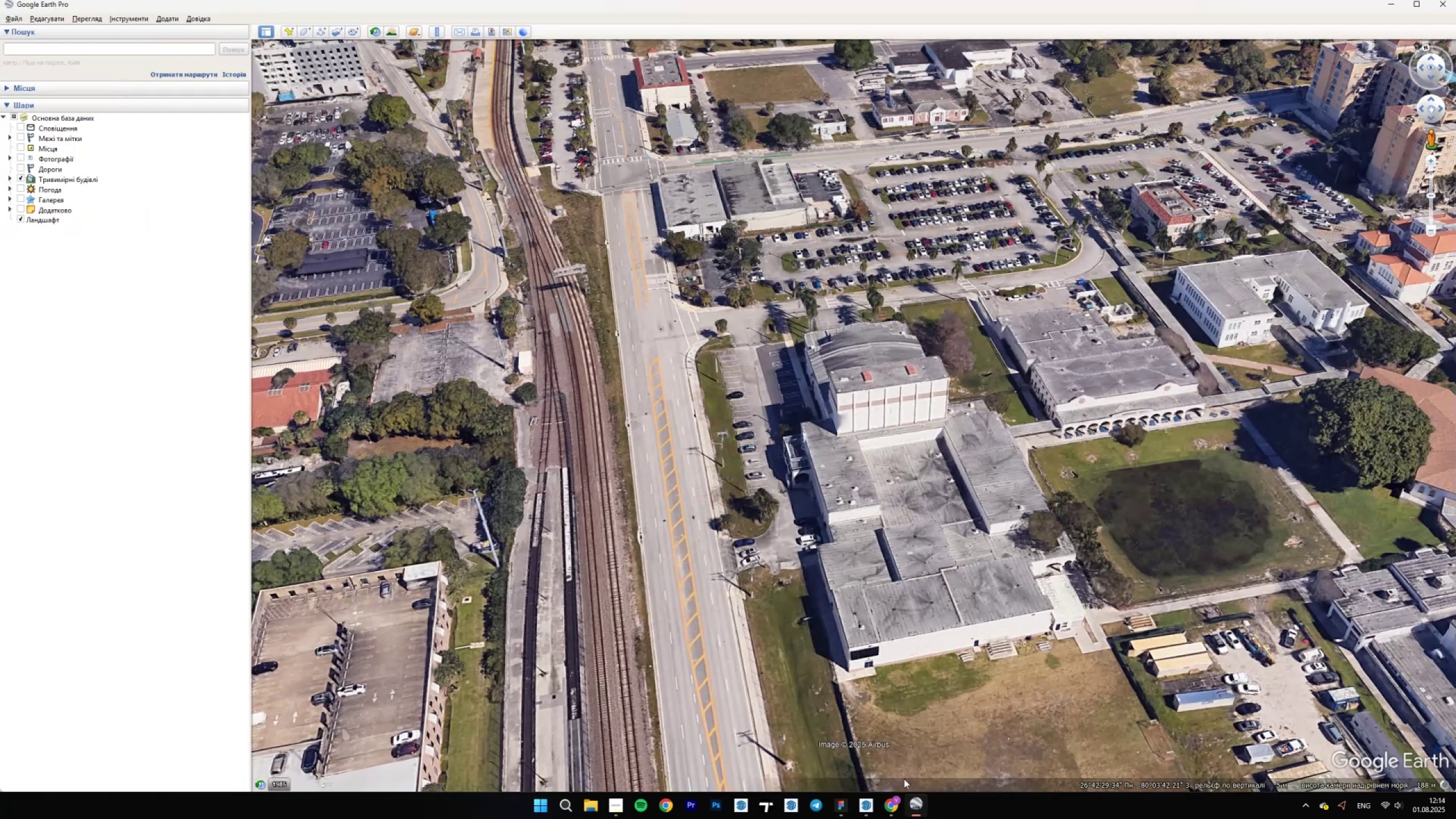 
left_click_drag(start_coordinate=[833, 611], to_coordinate=[708, 187])
 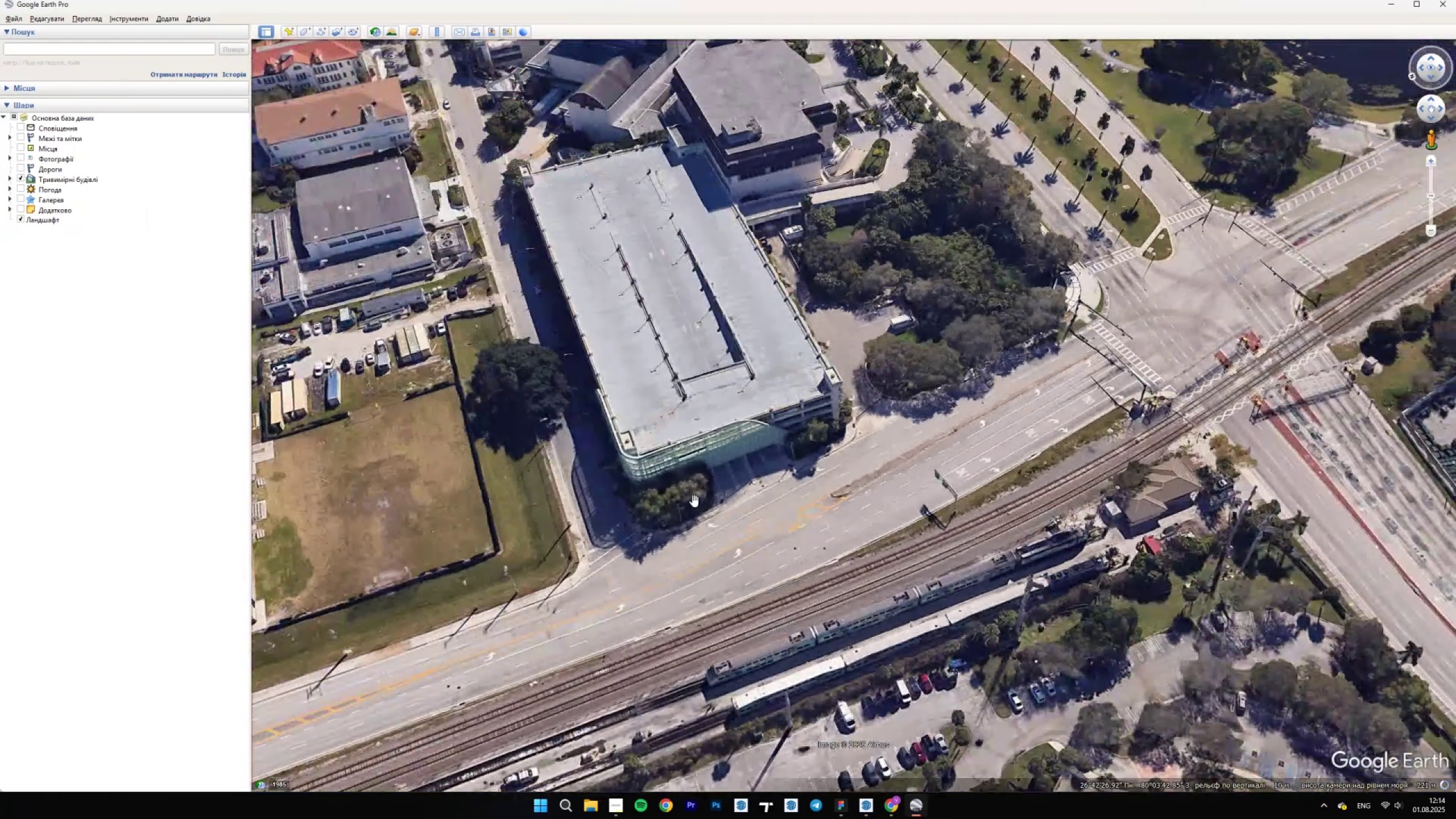 
left_click_drag(start_coordinate=[611, 542], to_coordinate=[1095, 478])
 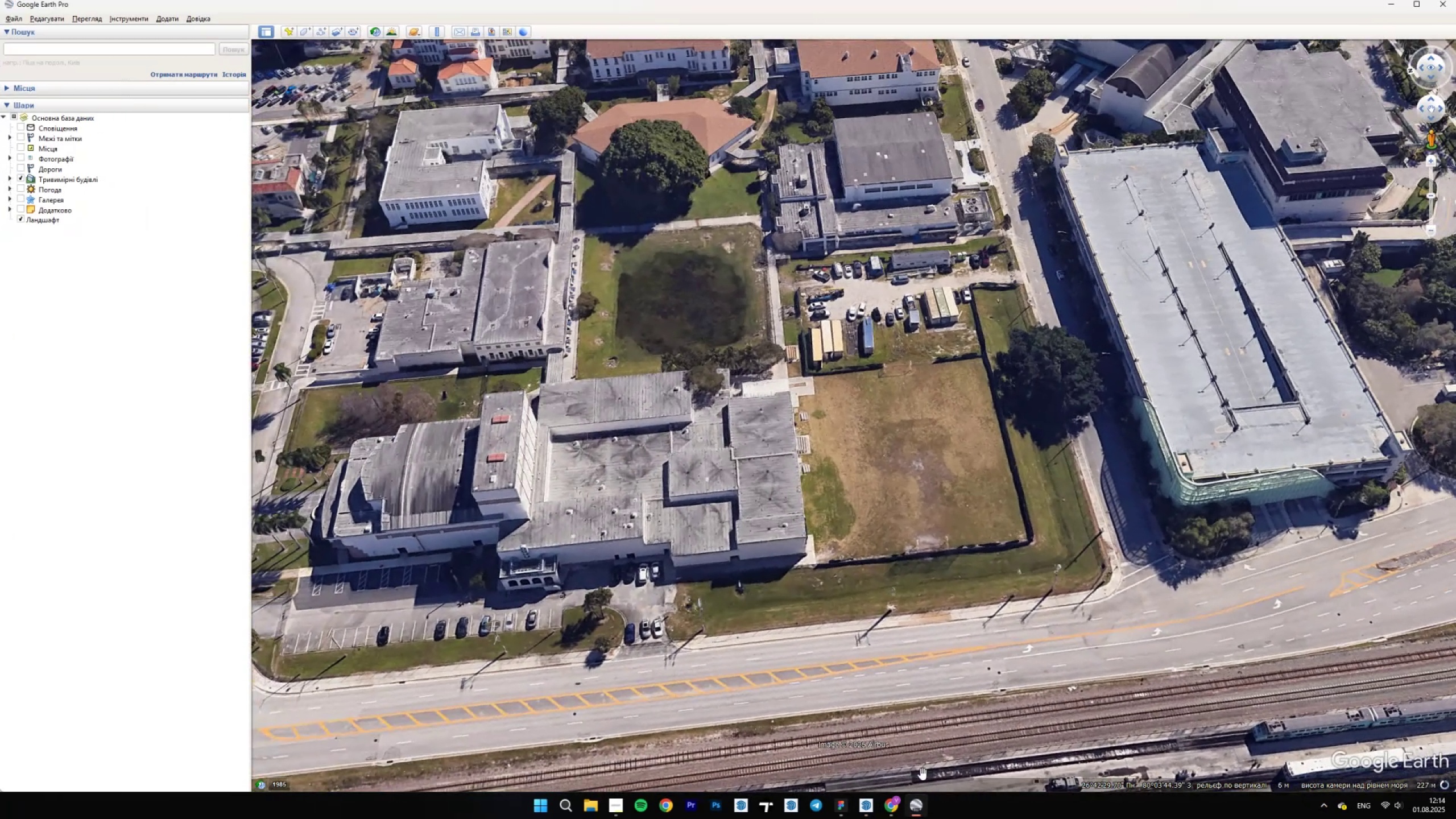 
scroll: coordinate [560, 662], scroll_direction: up, amount: 10.0
 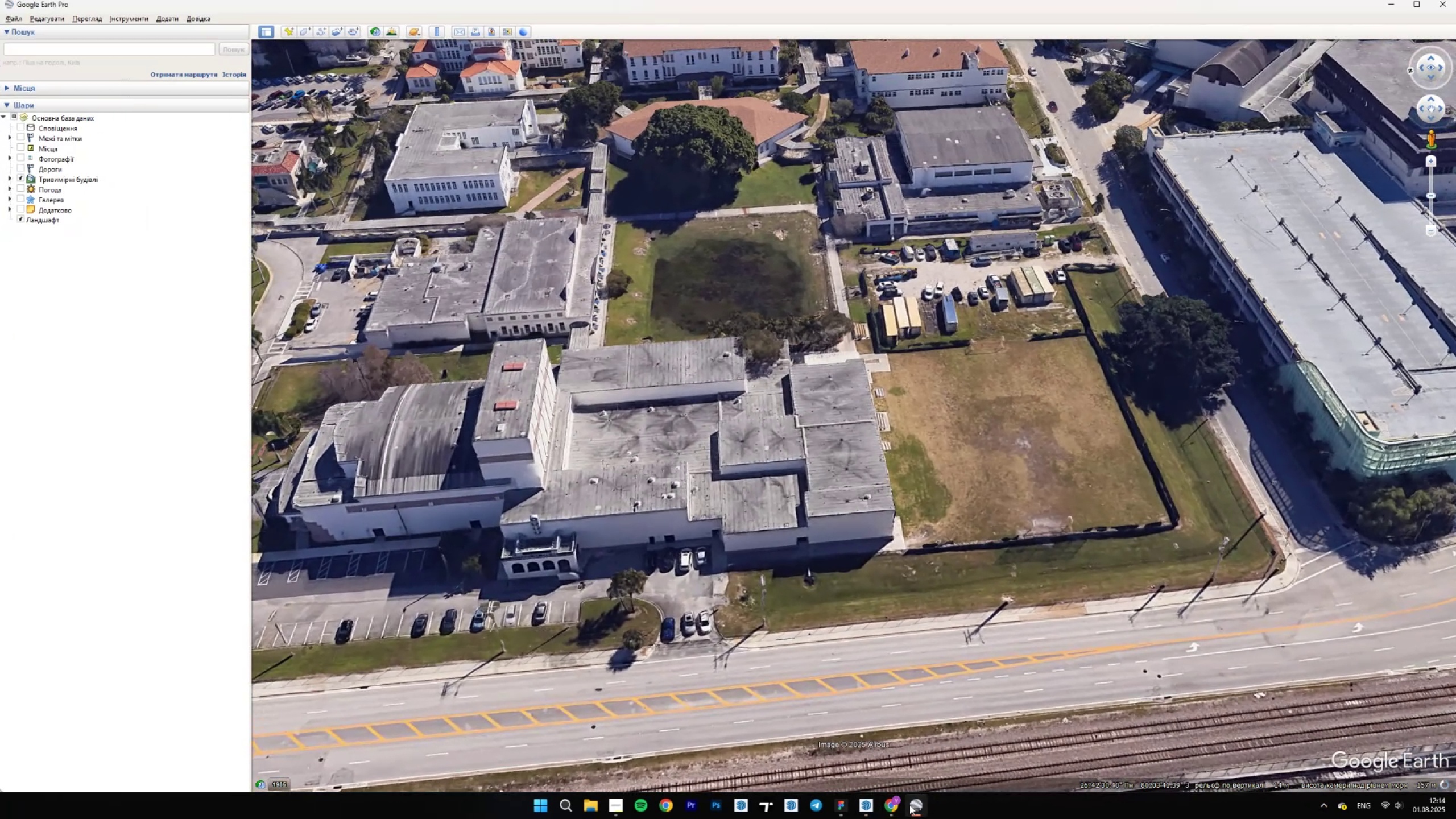 
left_click([913, 806])
 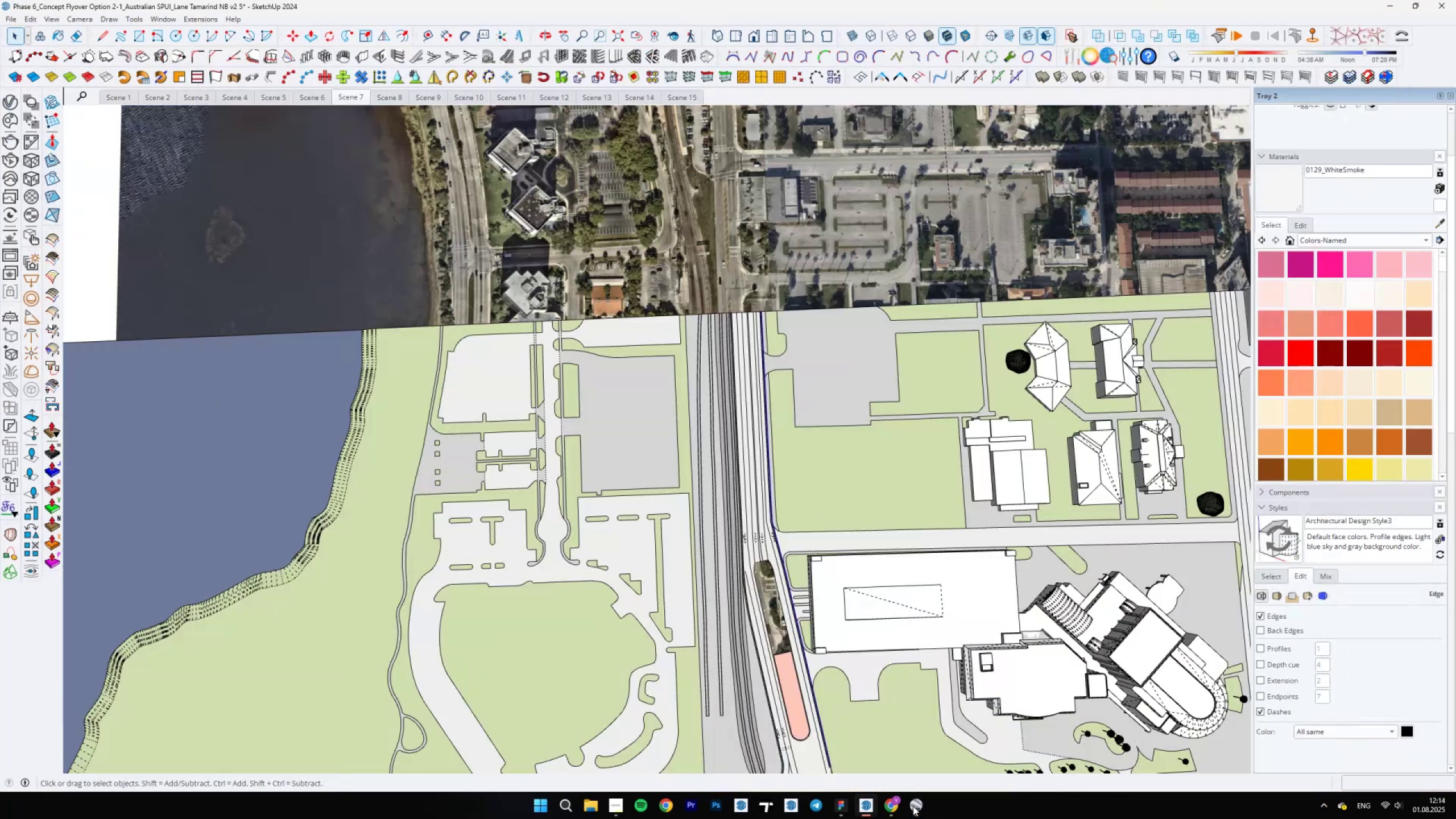 
scroll: coordinate [778, 501], scroll_direction: up, amount: 8.0
 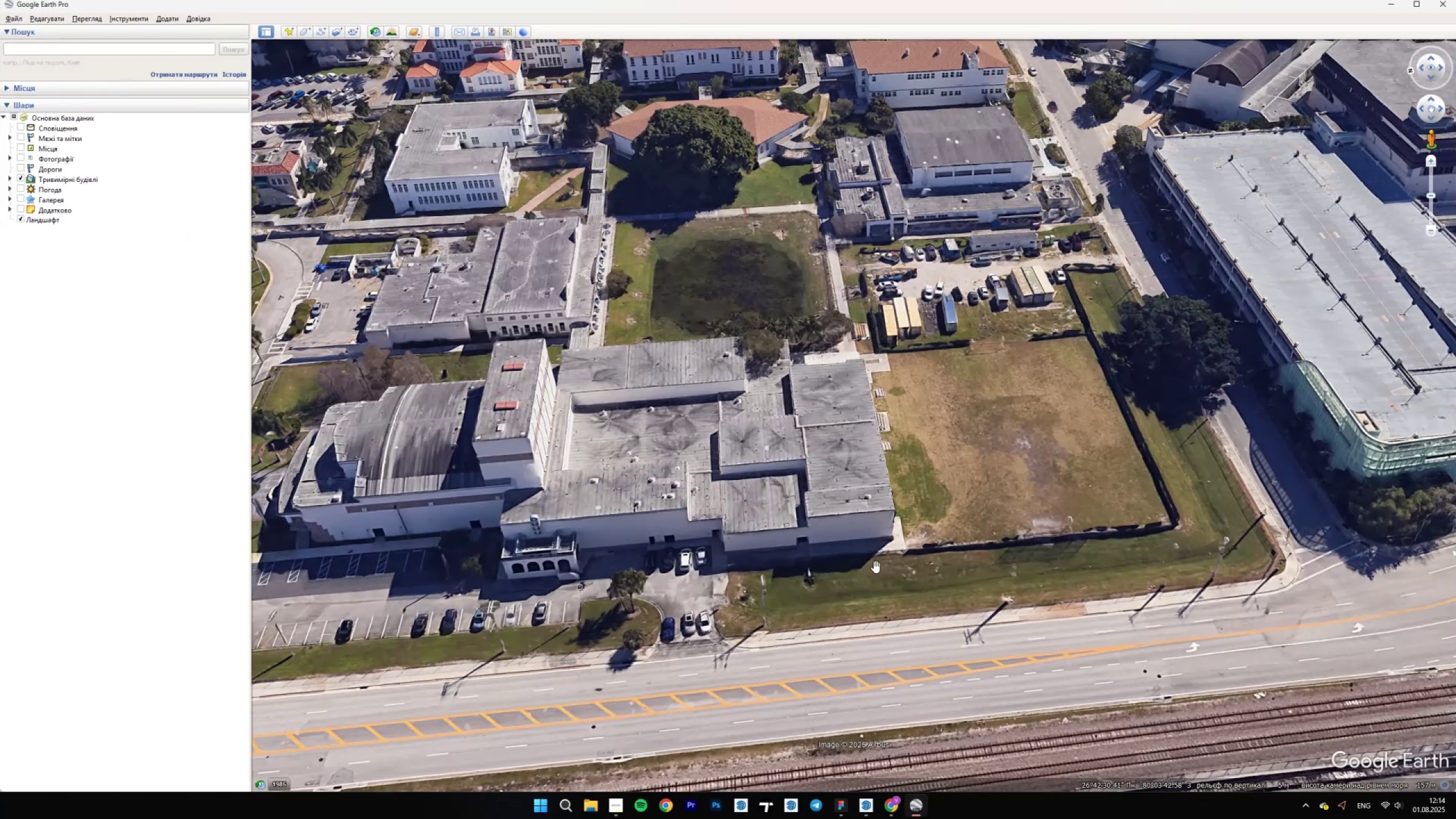 
scroll: coordinate [808, 648], scroll_direction: down, amount: 2.0
 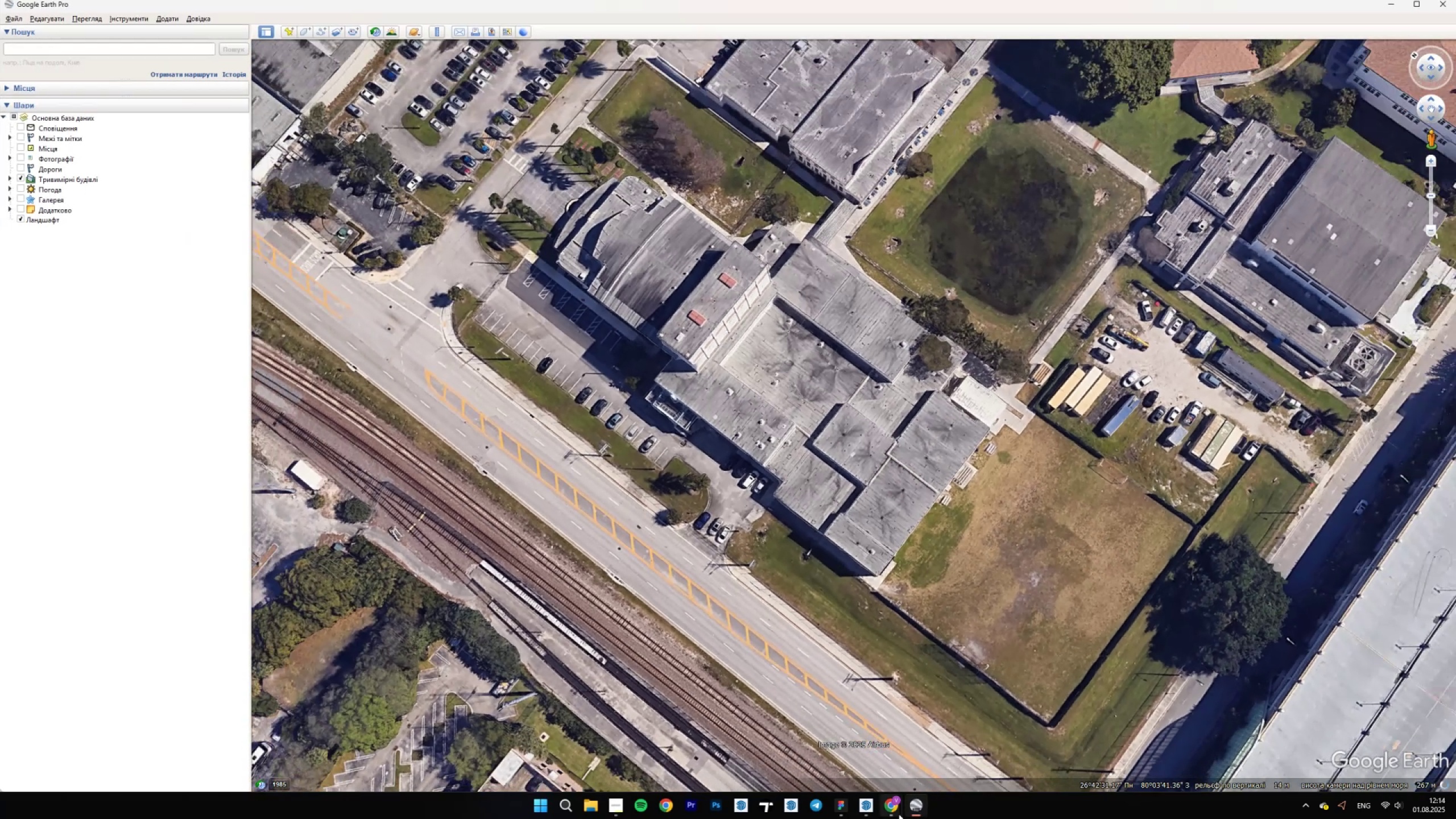 
left_click([914, 809])
 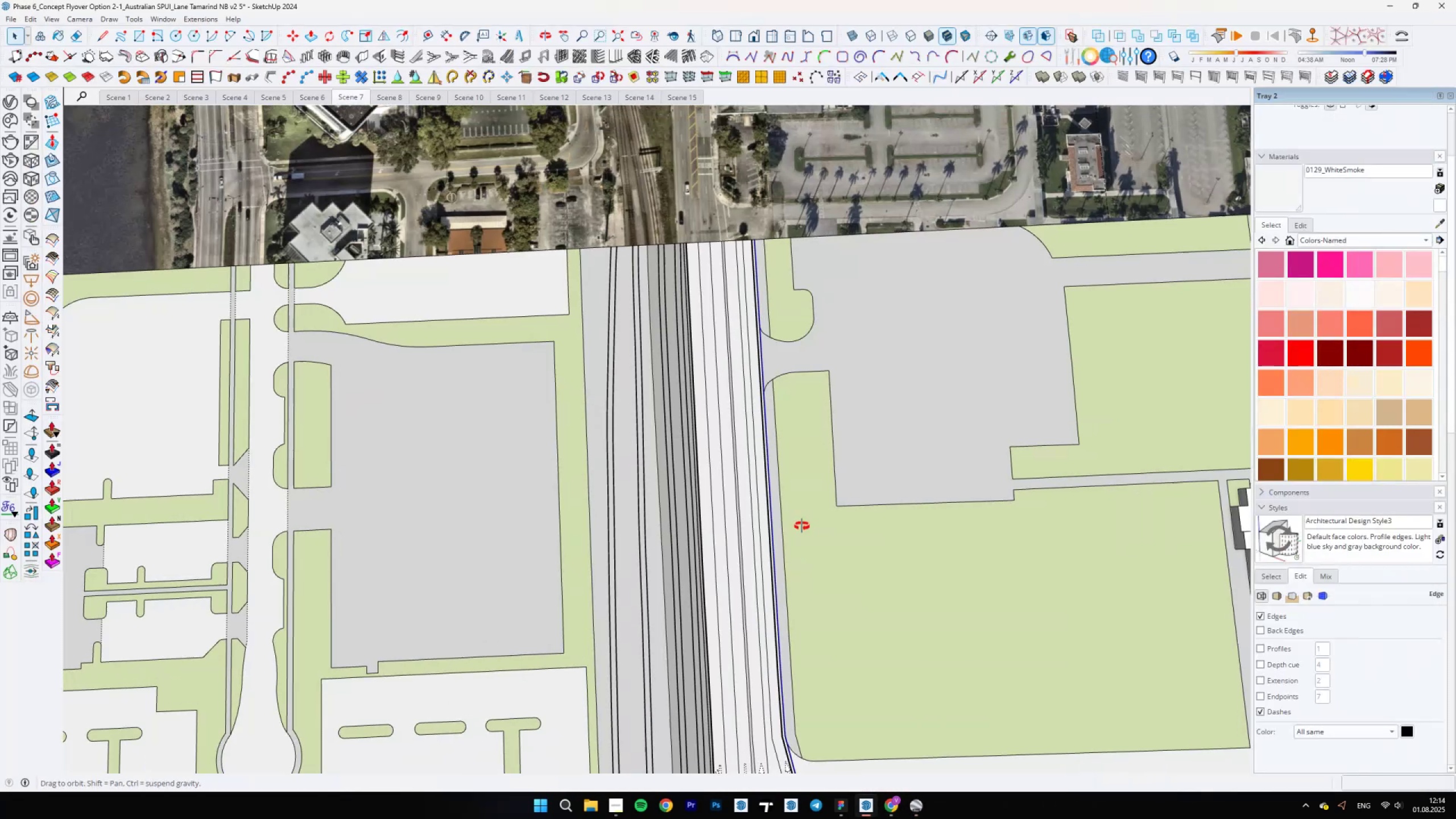 
key(Backslash)
 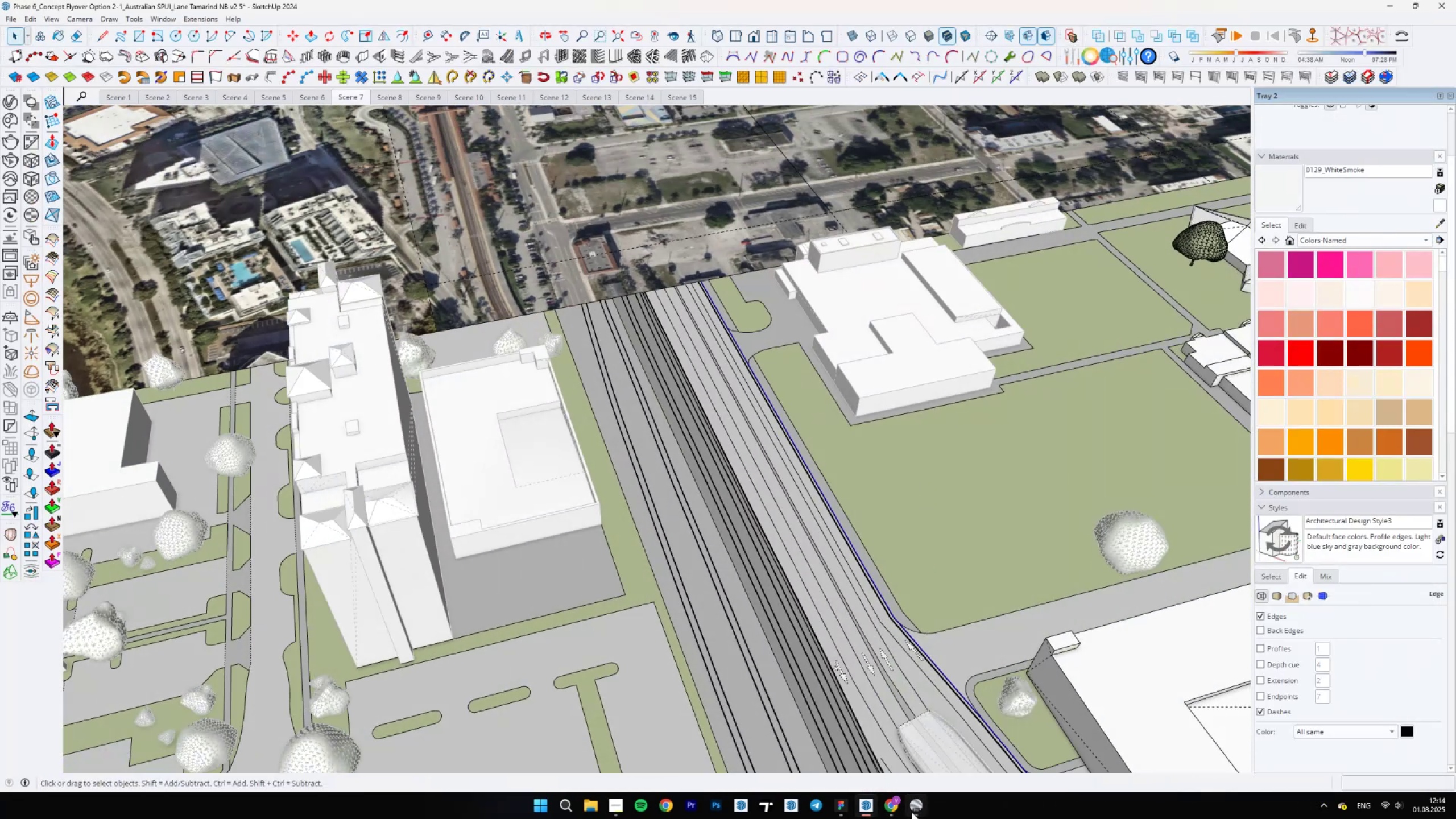 
left_click_drag(start_coordinate=[727, 394], to_coordinate=[677, 384])
 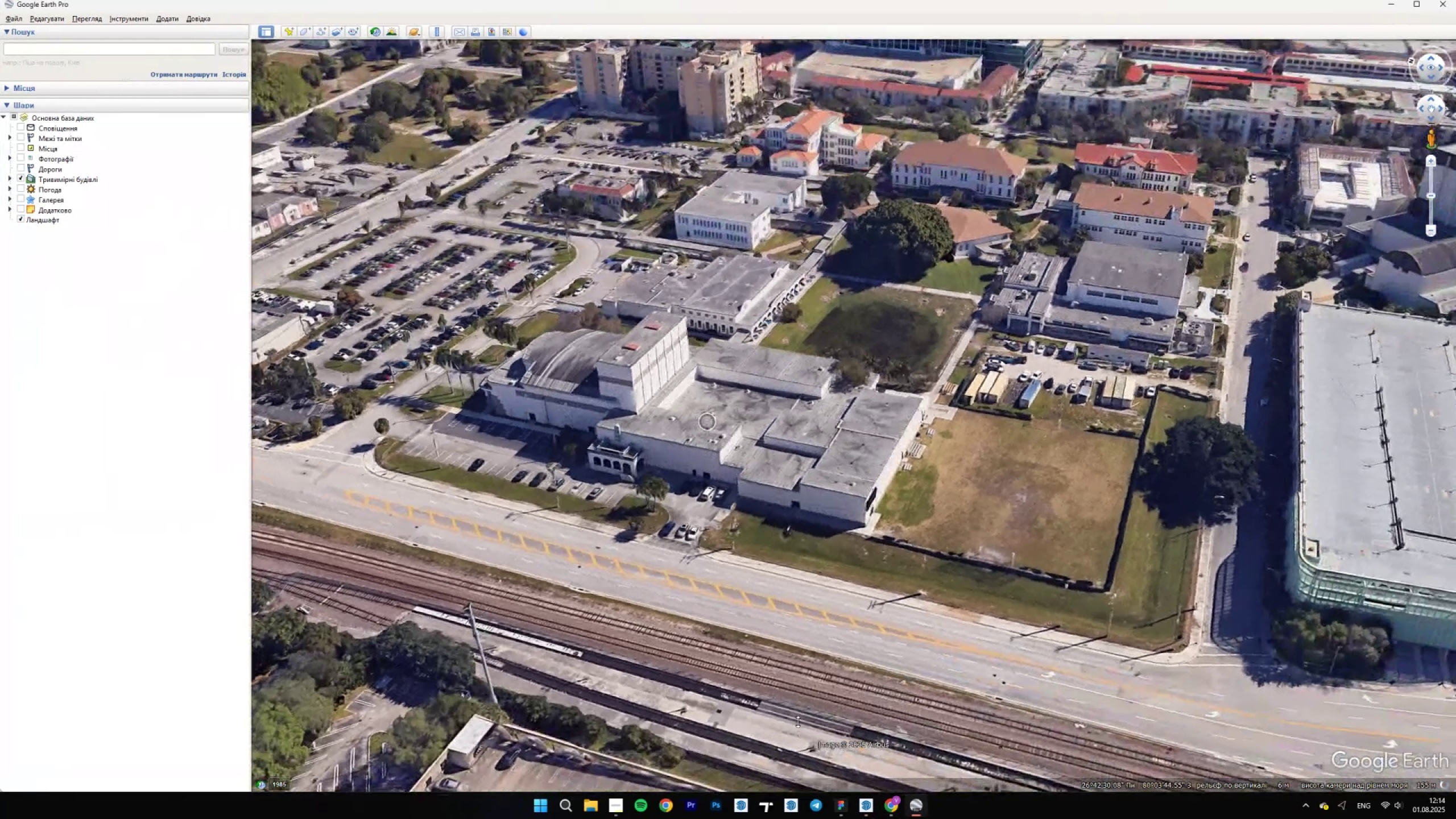 
scroll: coordinate [750, 477], scroll_direction: up, amount: 12.0
 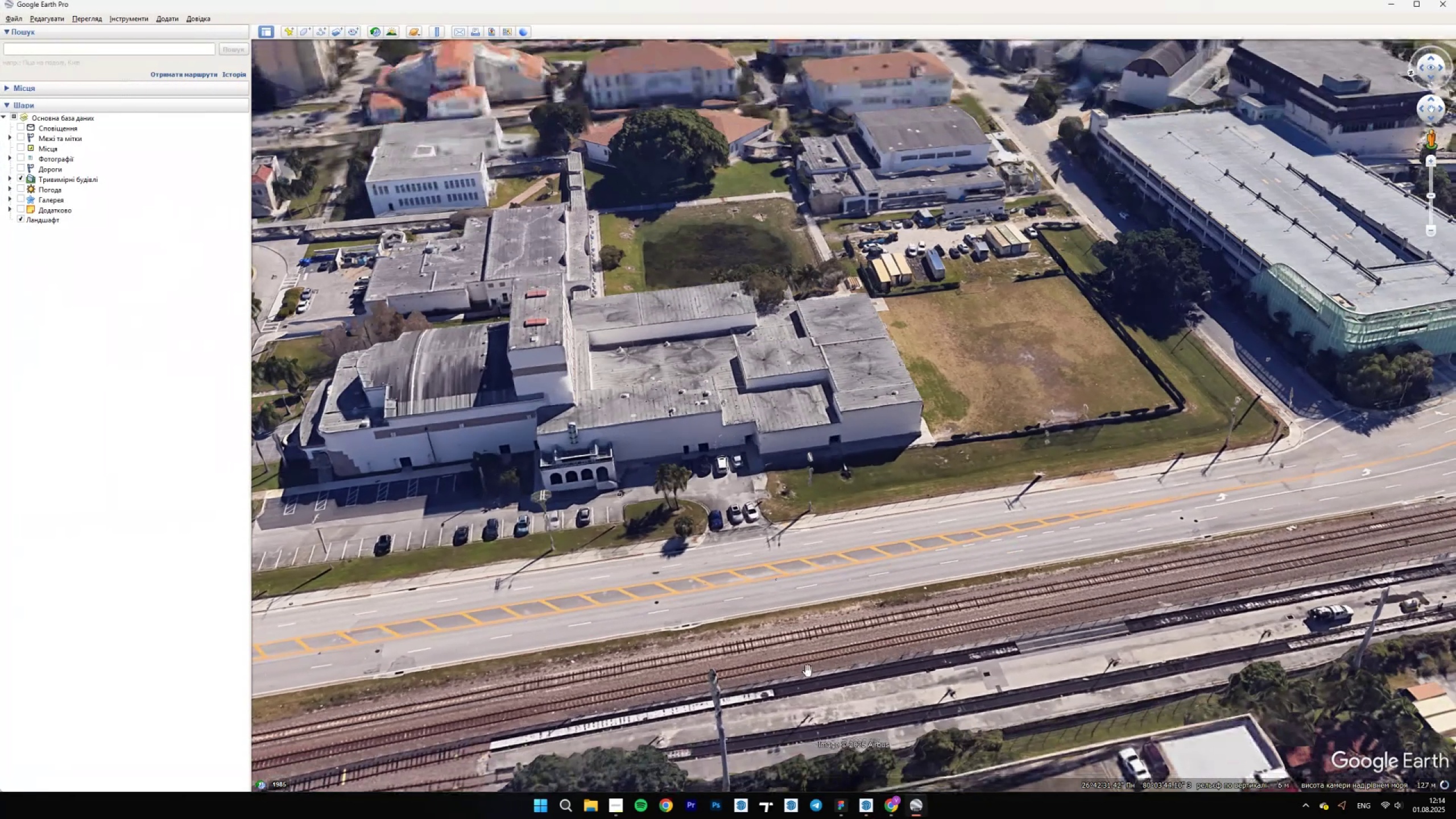 
left_click([911, 803])
 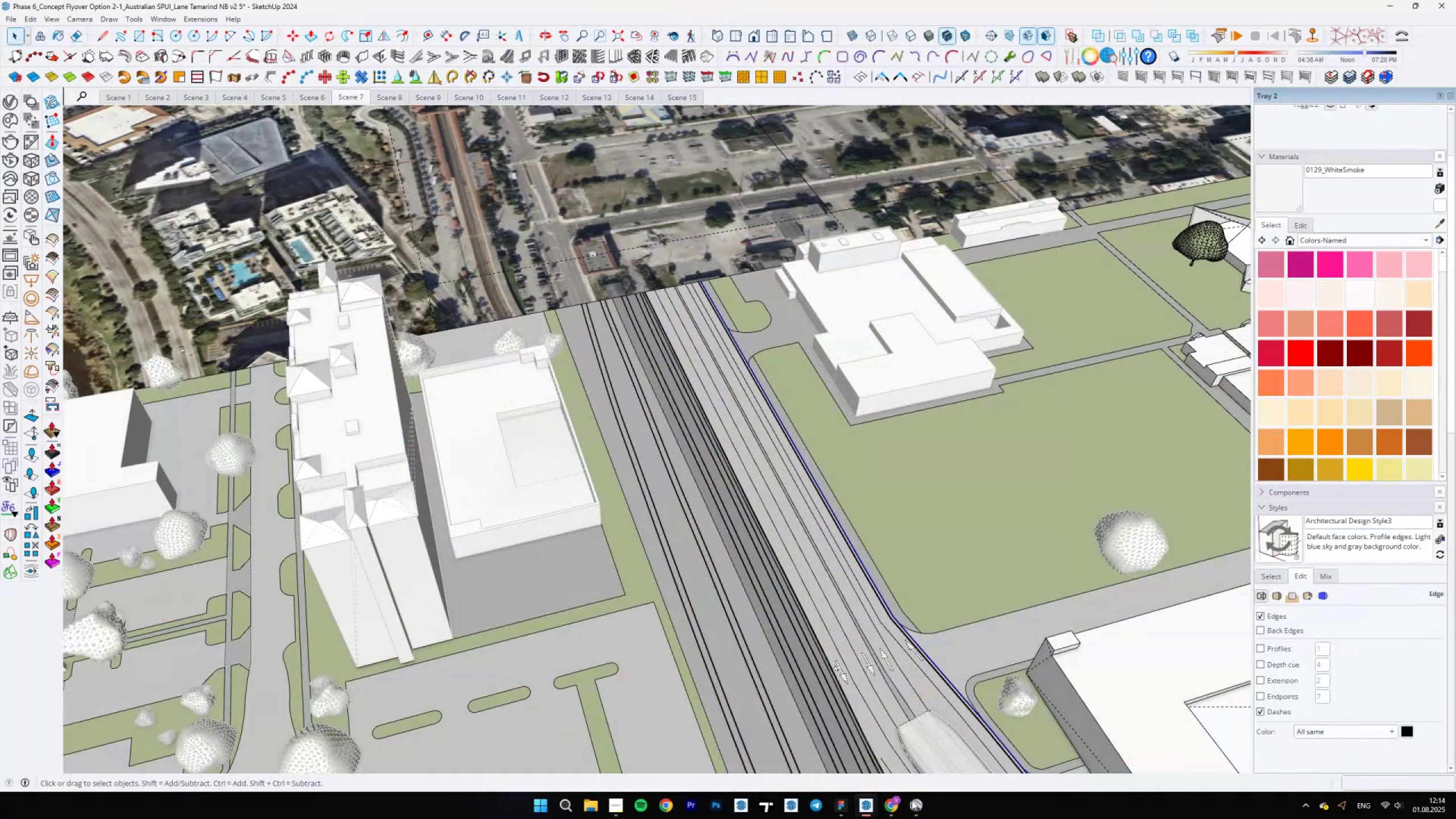 
left_click([912, 799])
 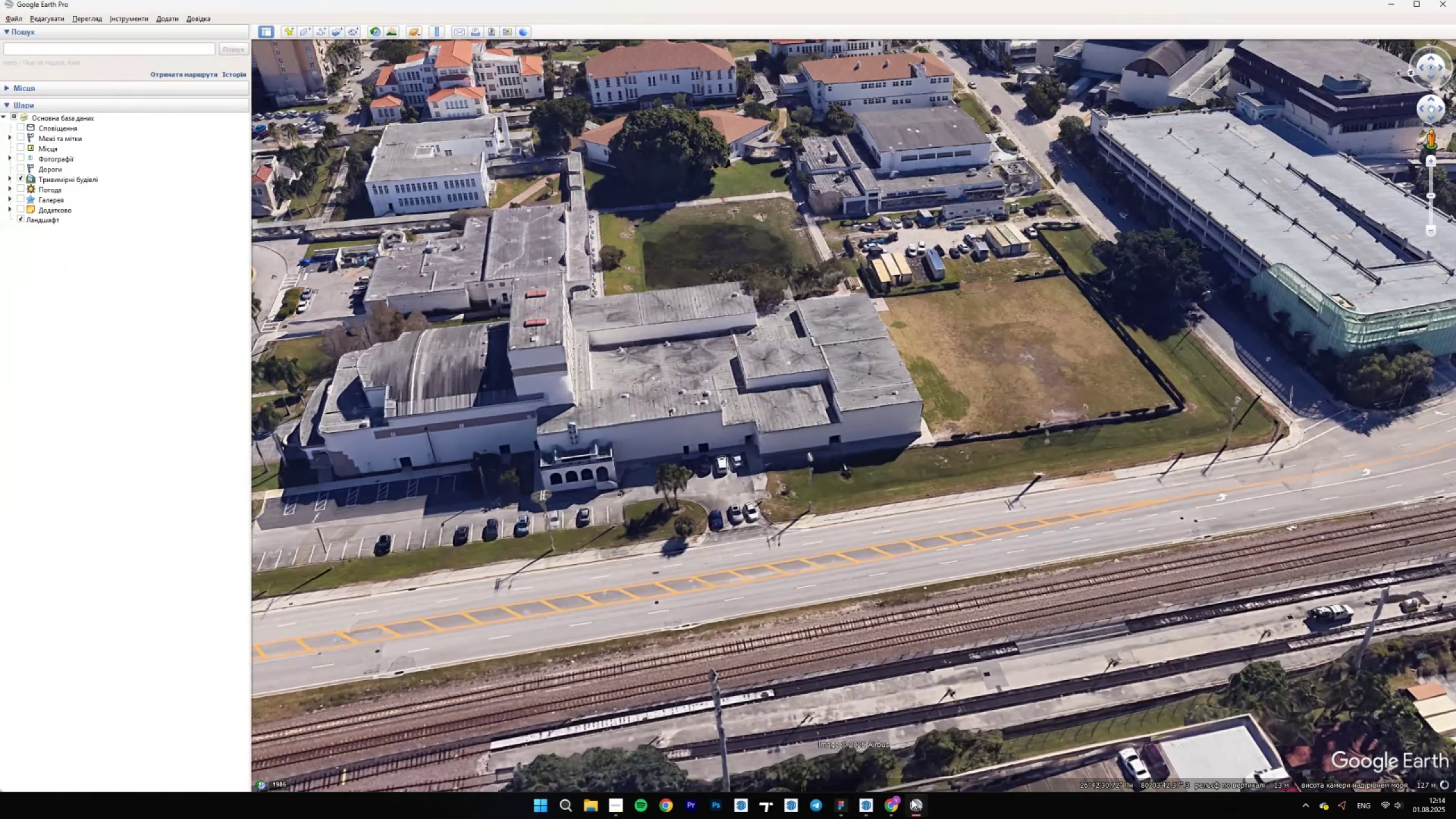 
left_click_drag(start_coordinate=[653, 474], to_coordinate=[708, 504])
 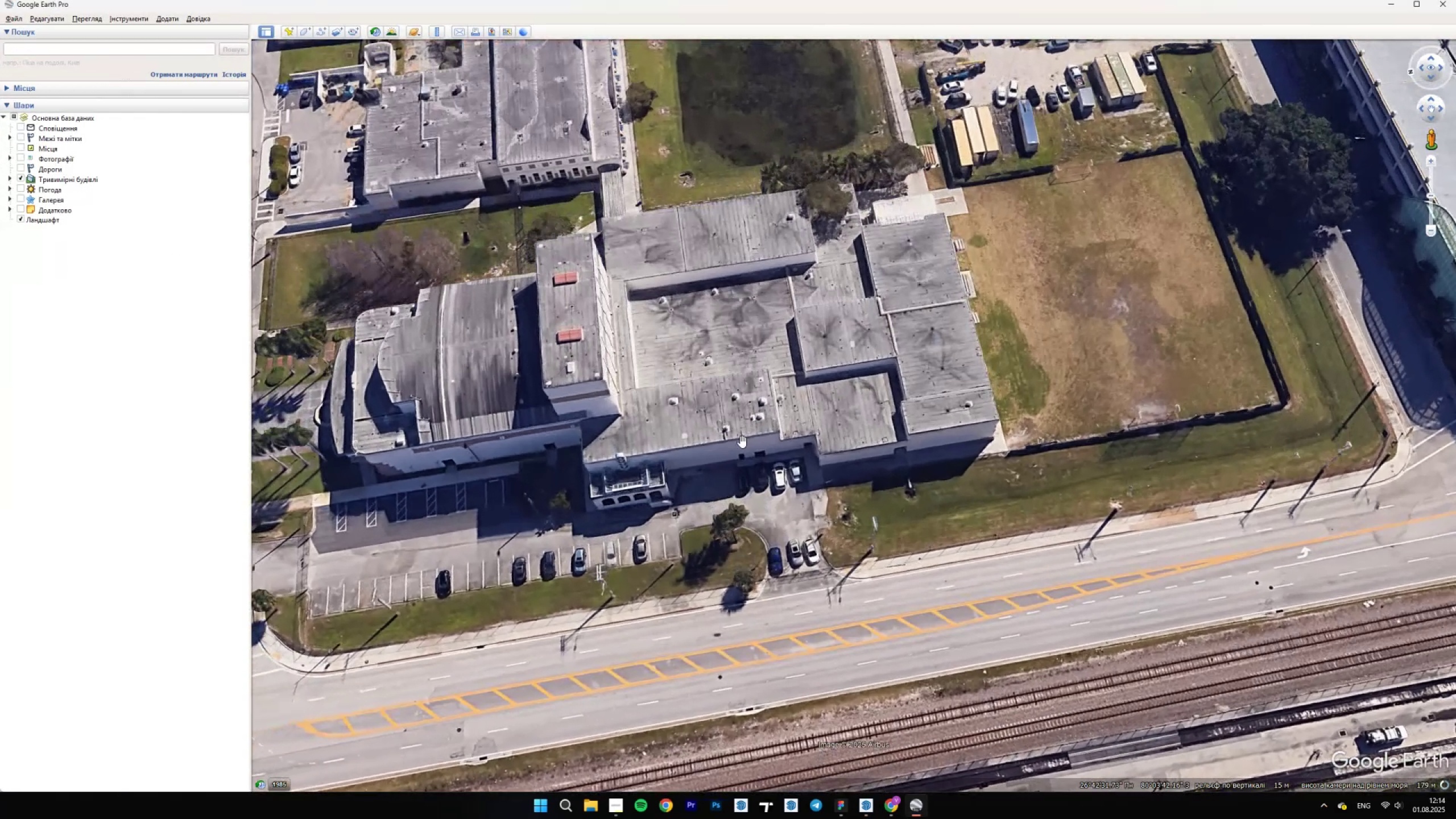 
left_click_drag(start_coordinate=[650, 508], to_coordinate=[854, 525])
 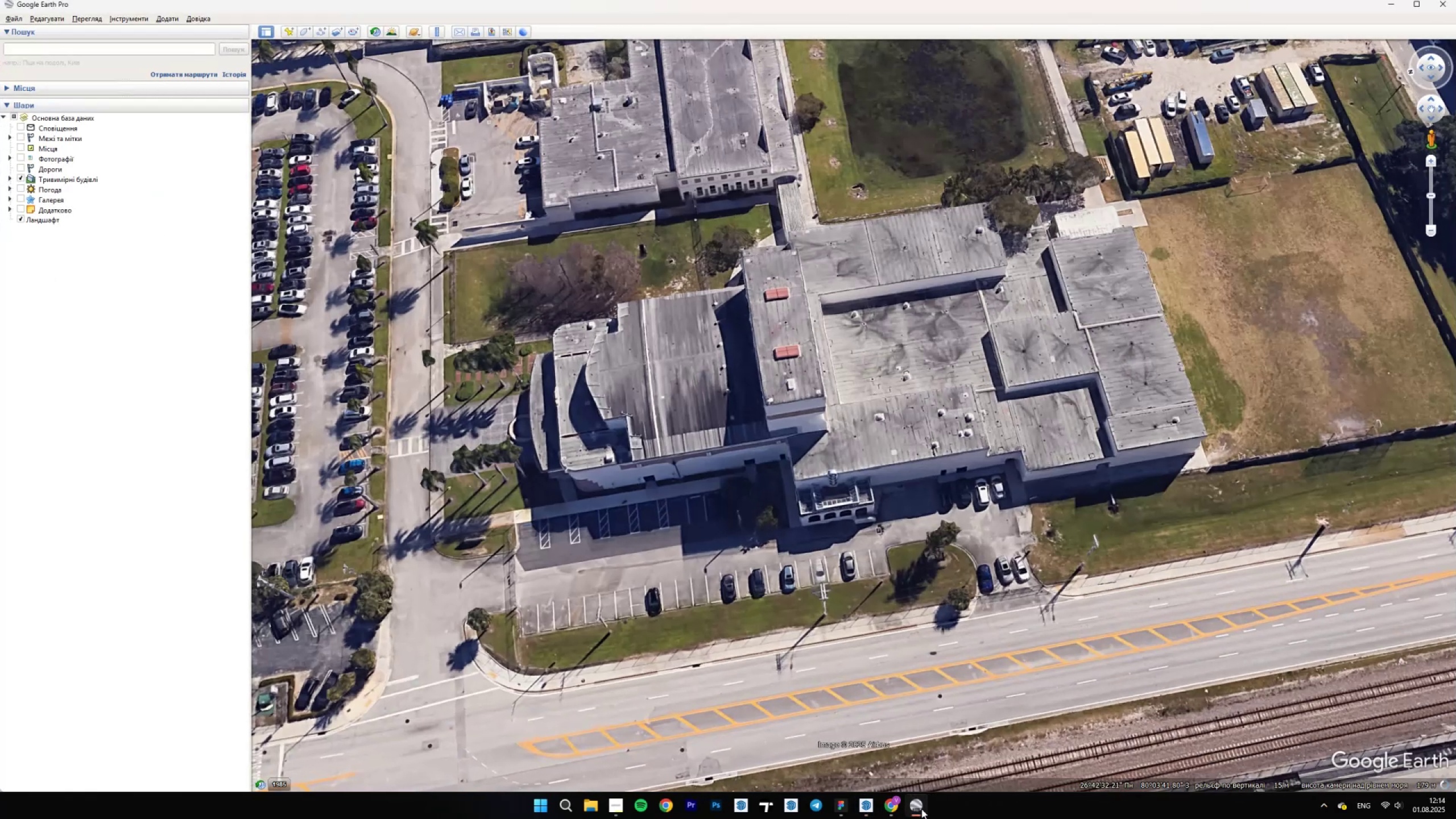 
left_click([921, 809])
 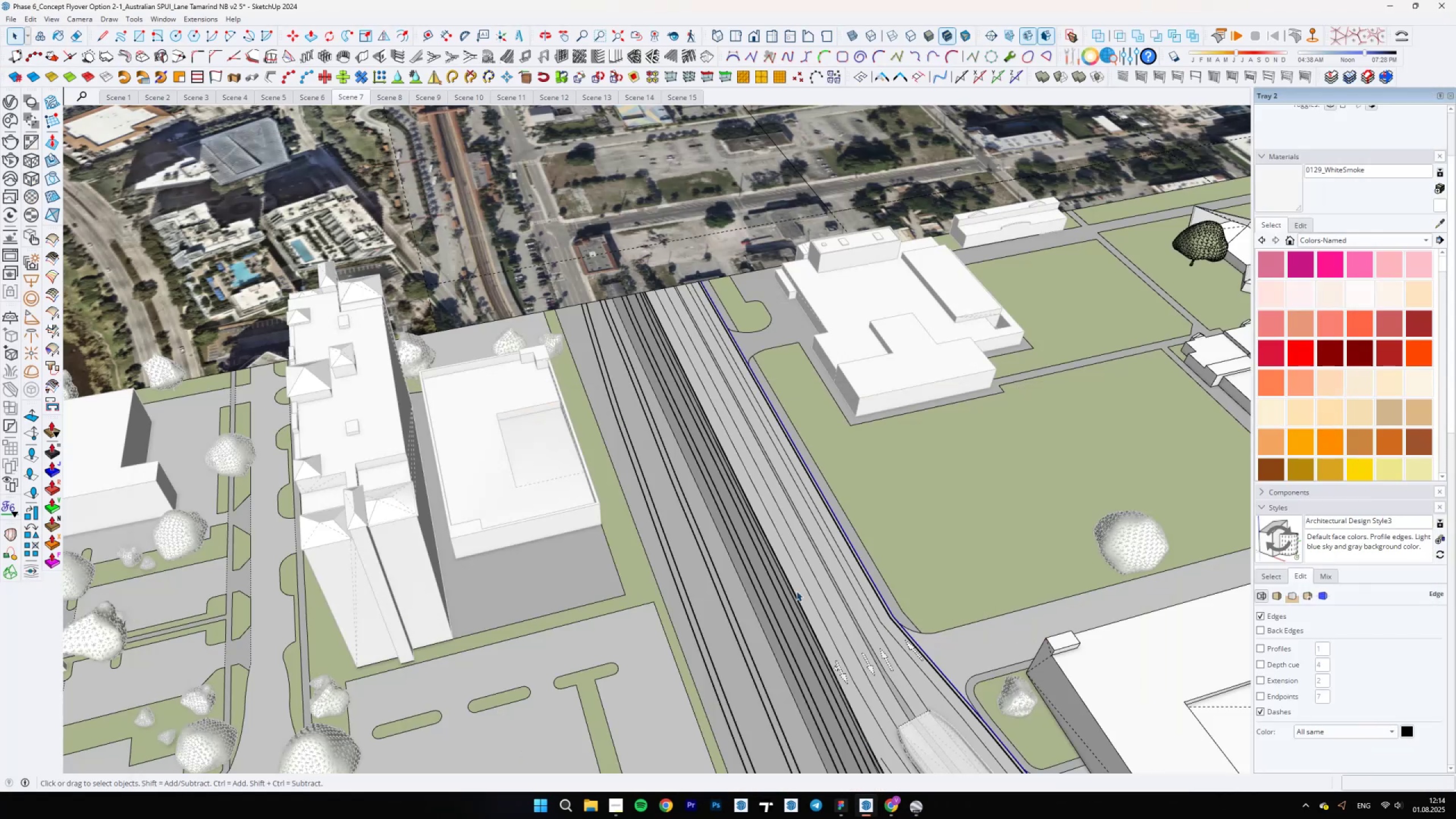 
scroll: coordinate [737, 284], scroll_direction: up, amount: 12.0
 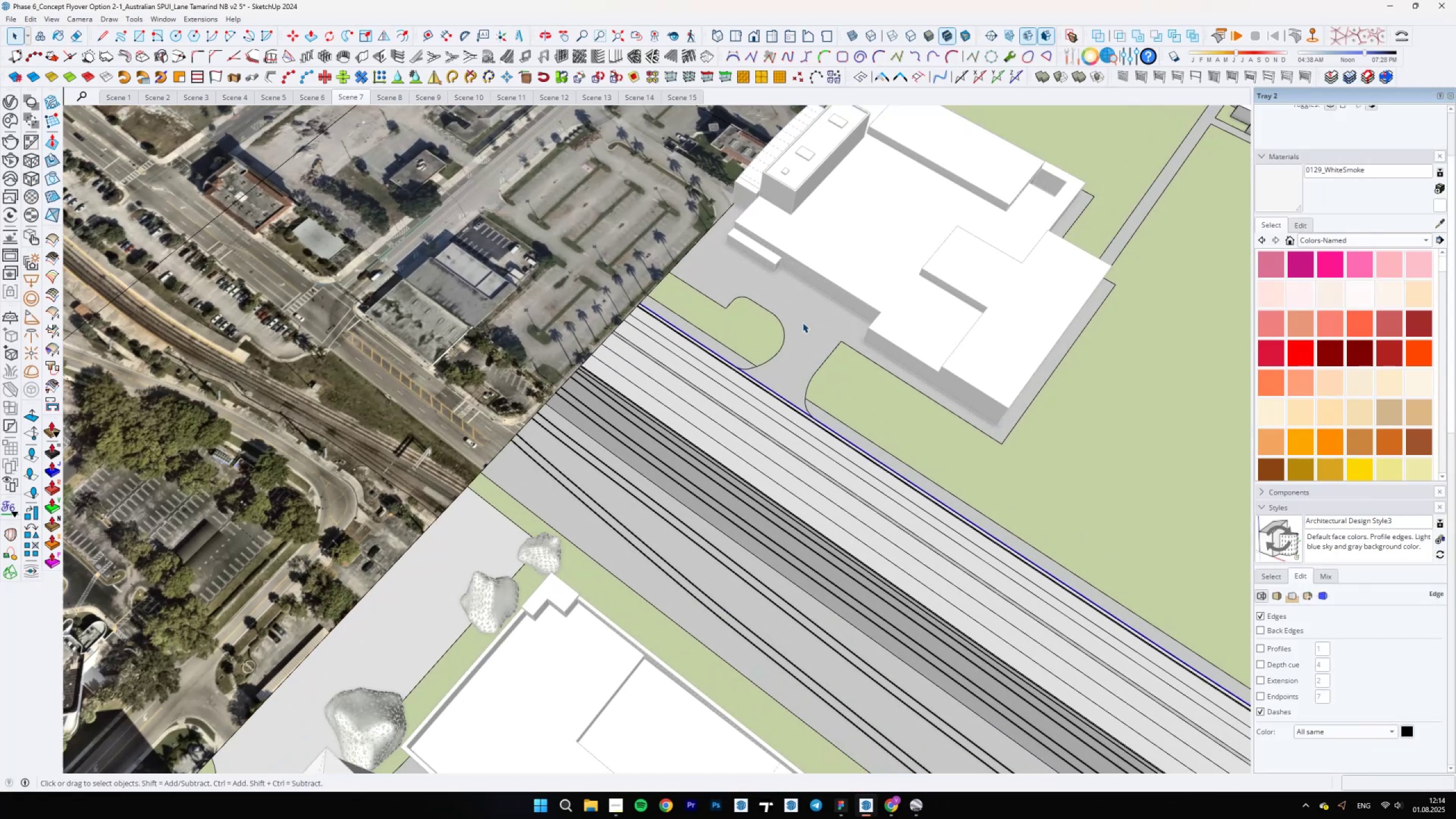 
left_click([805, 324])
 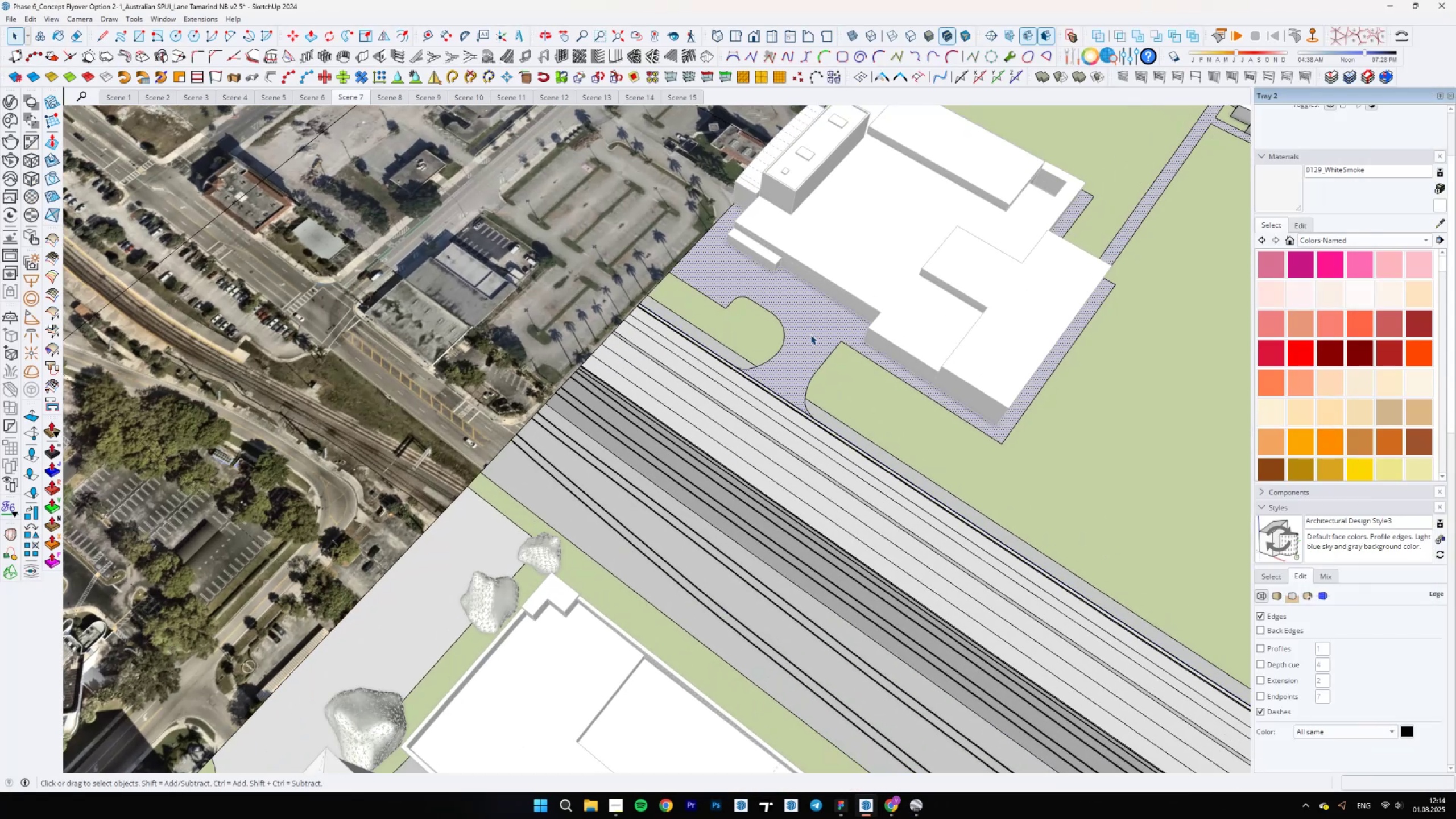 
scroll: coordinate [852, 315], scroll_direction: up, amount: 12.0
 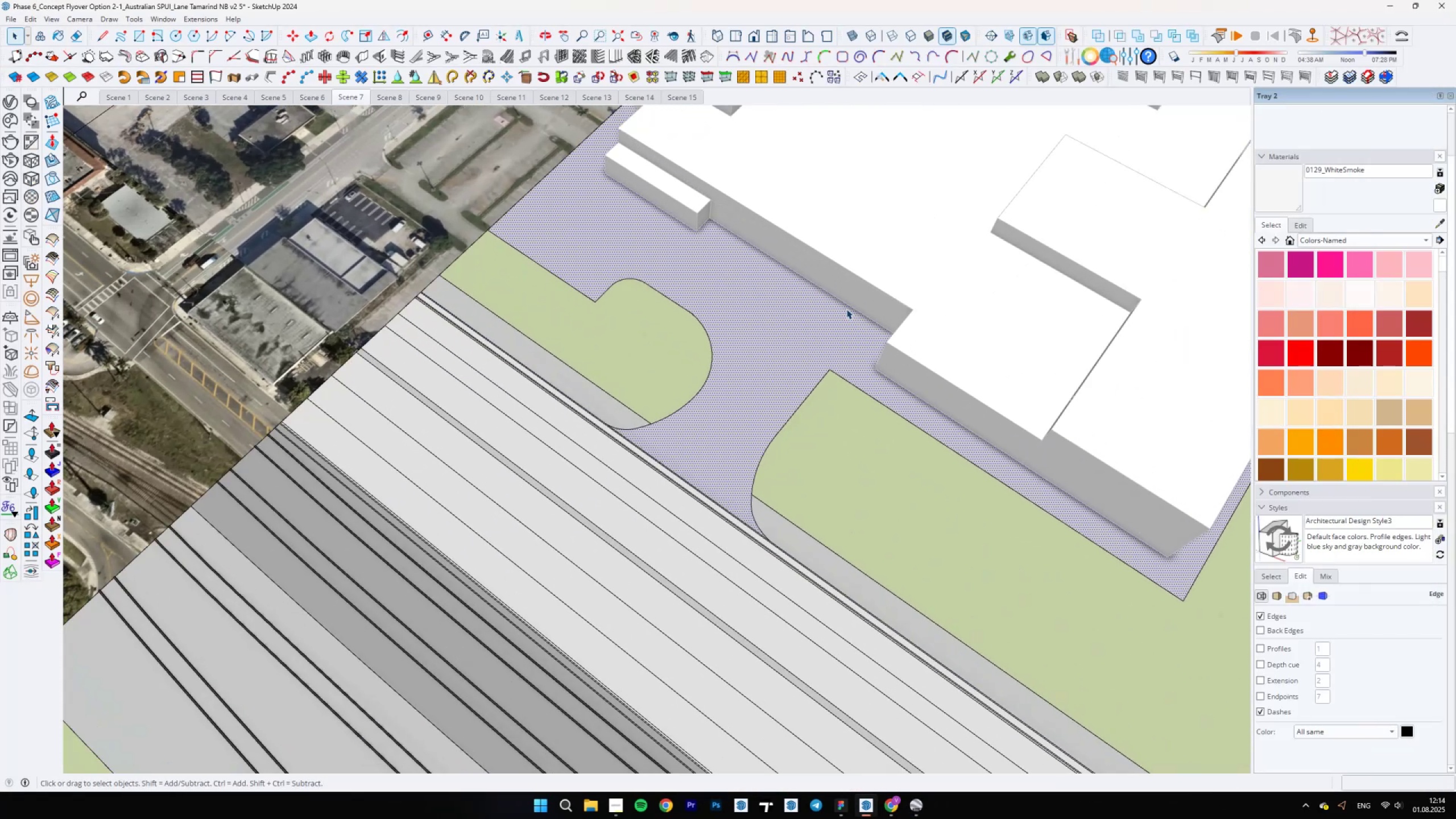 
key(Backslash)
 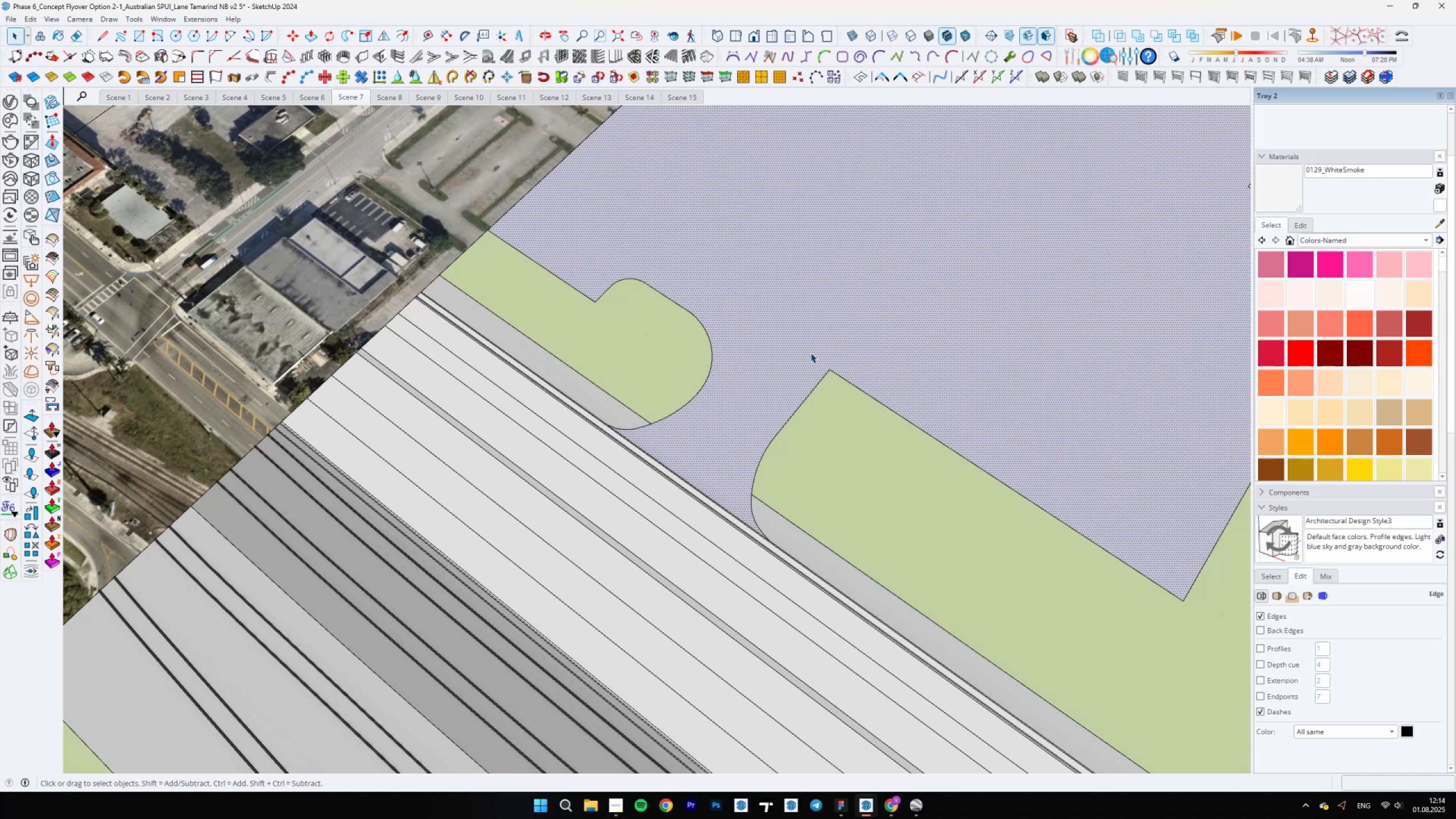 
scroll: coordinate [515, 405], scroll_direction: down, amount: 12.0
 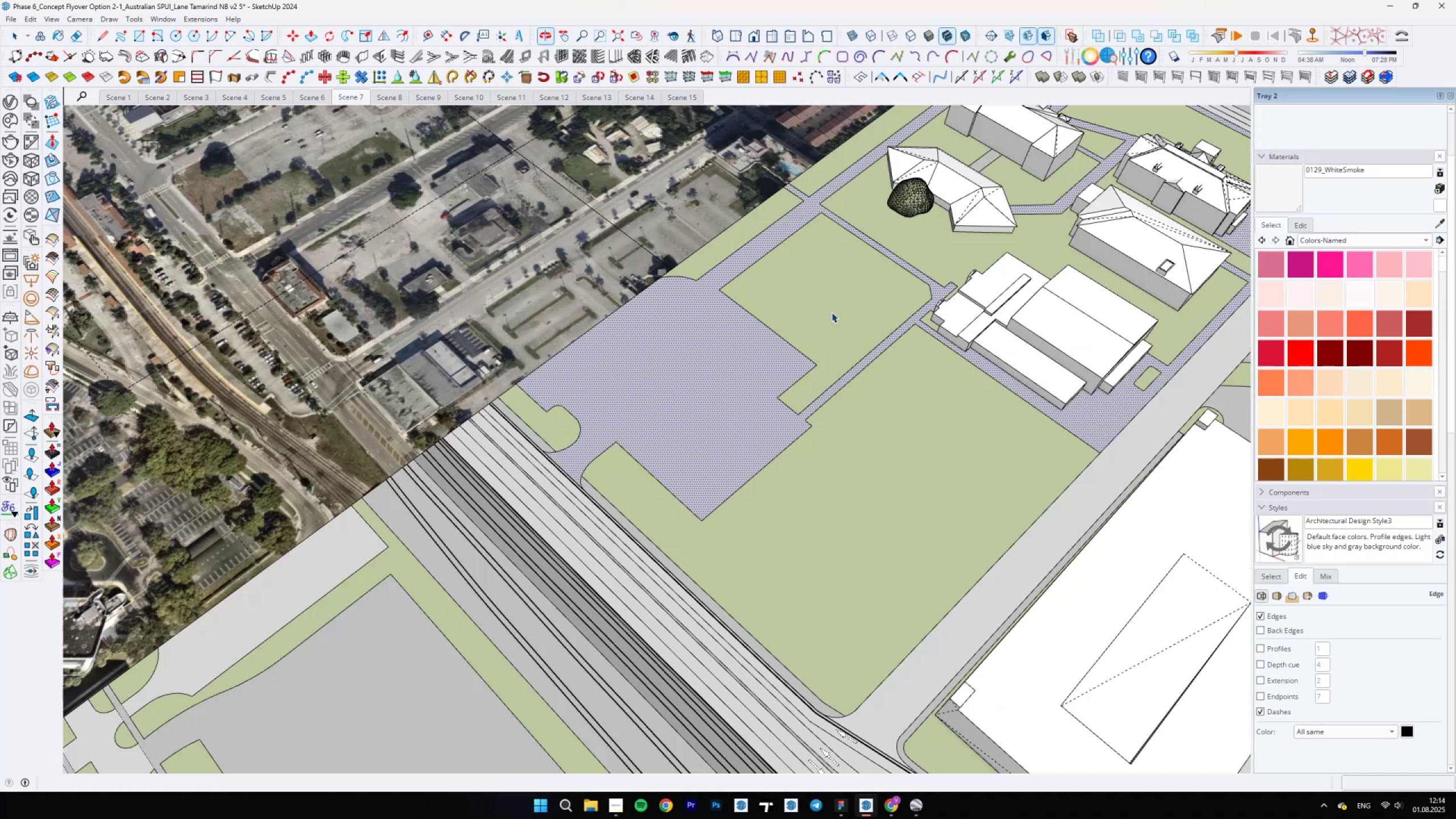 
key(L)
 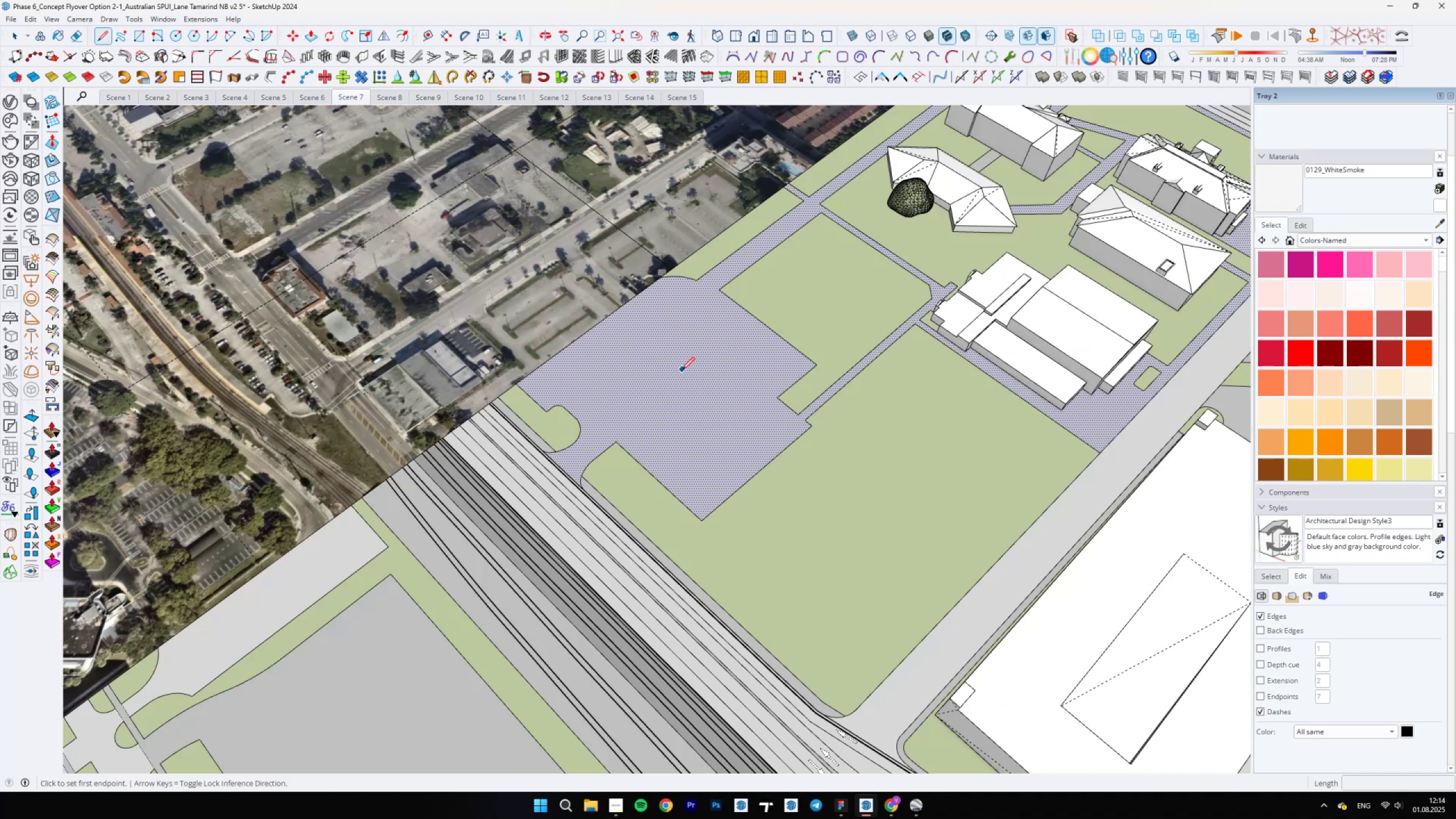 
key(Backslash)
 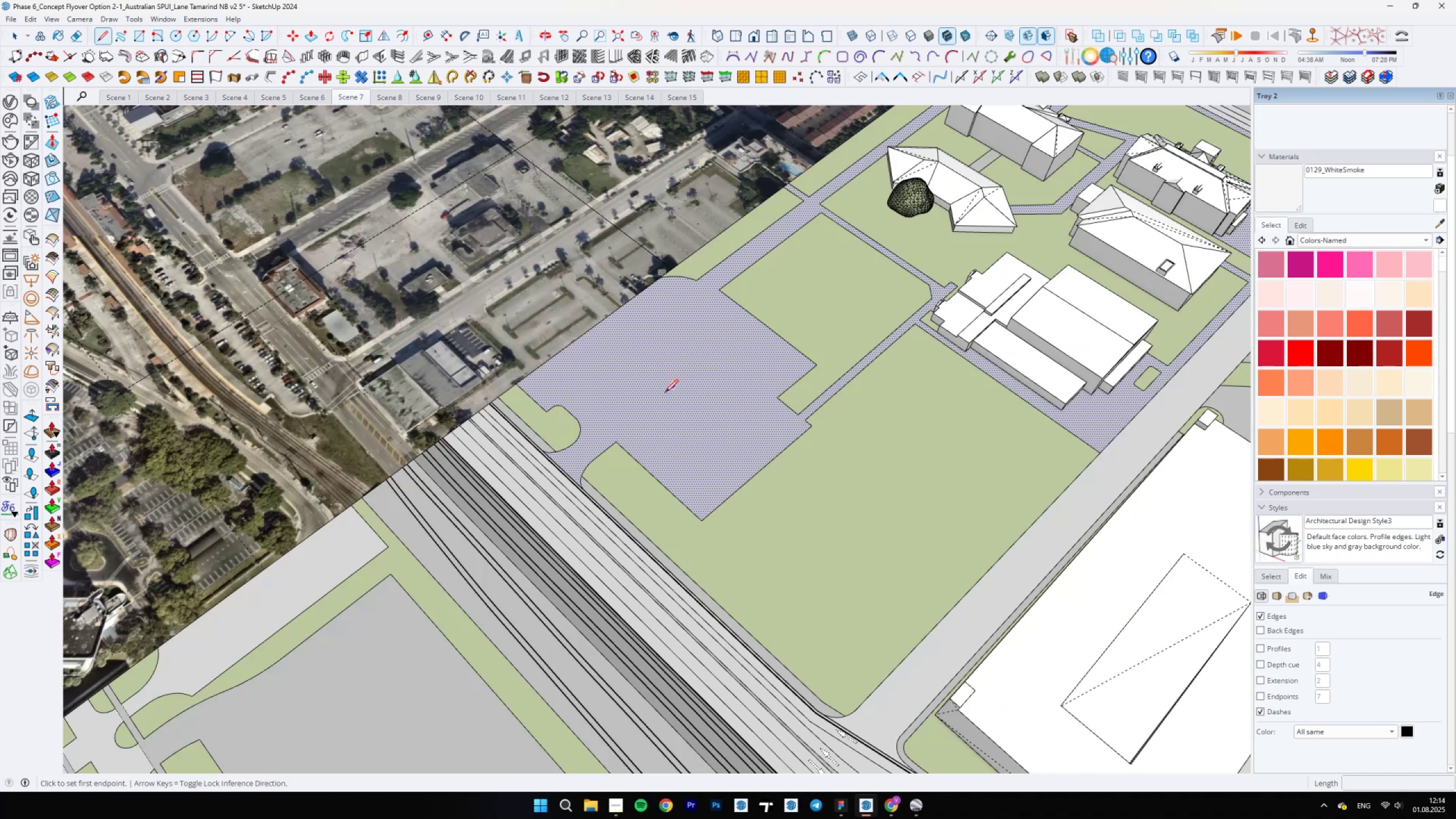 
scroll: coordinate [619, 439], scroll_direction: up, amount: 12.0
 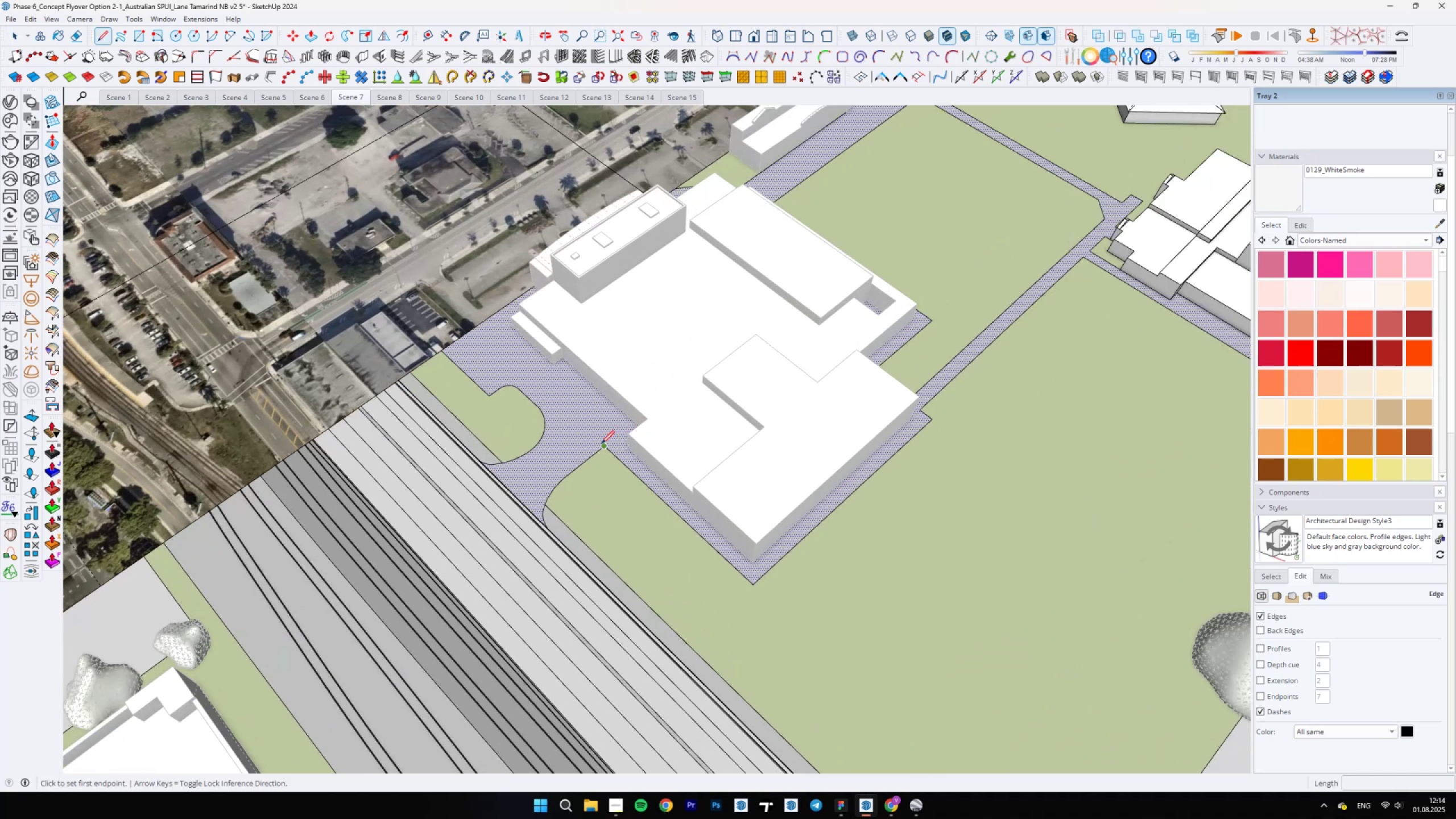 
left_click([601, 444])
 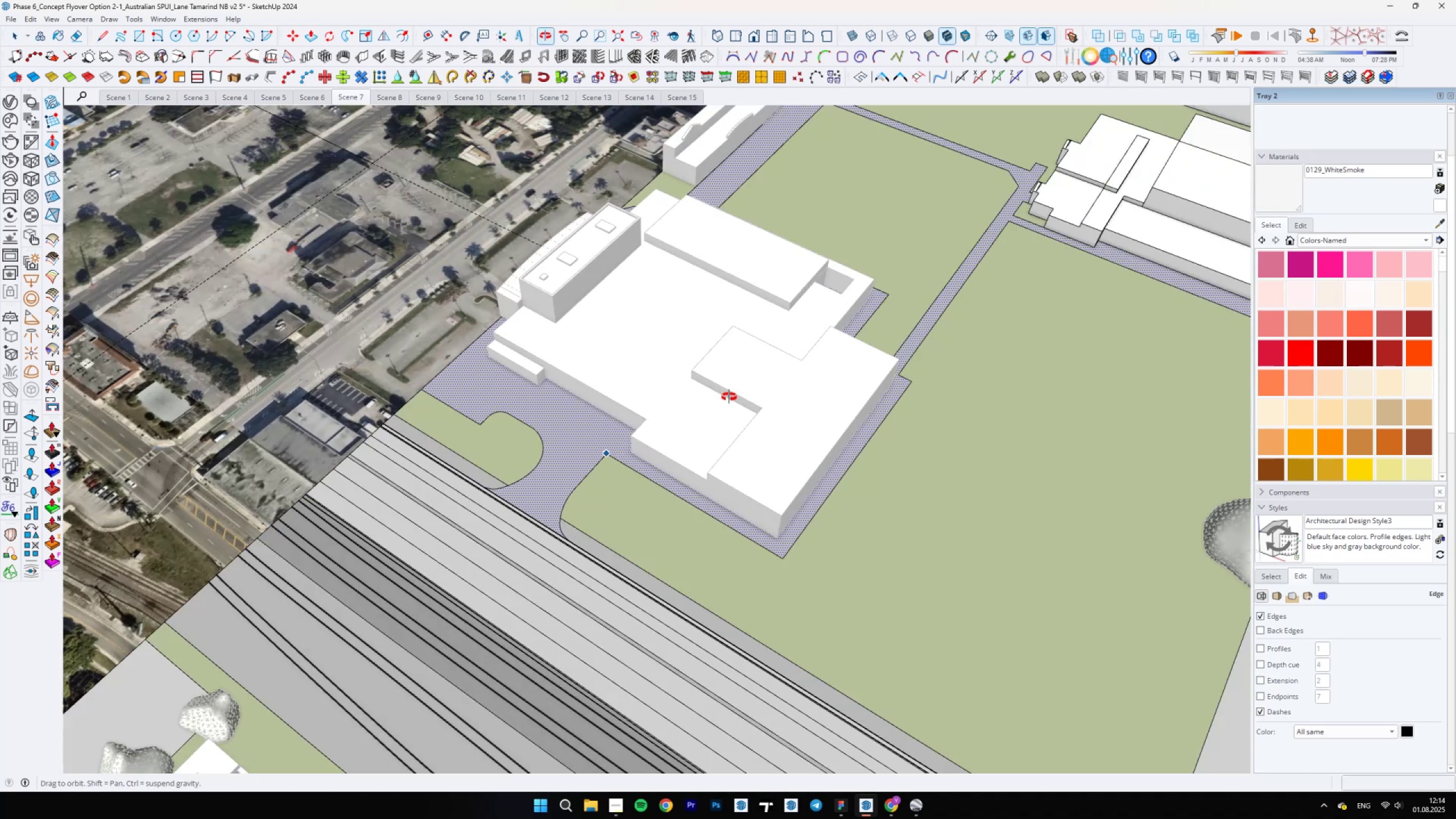 
scroll: coordinate [601, 498], scroll_direction: up, amount: 10.0
 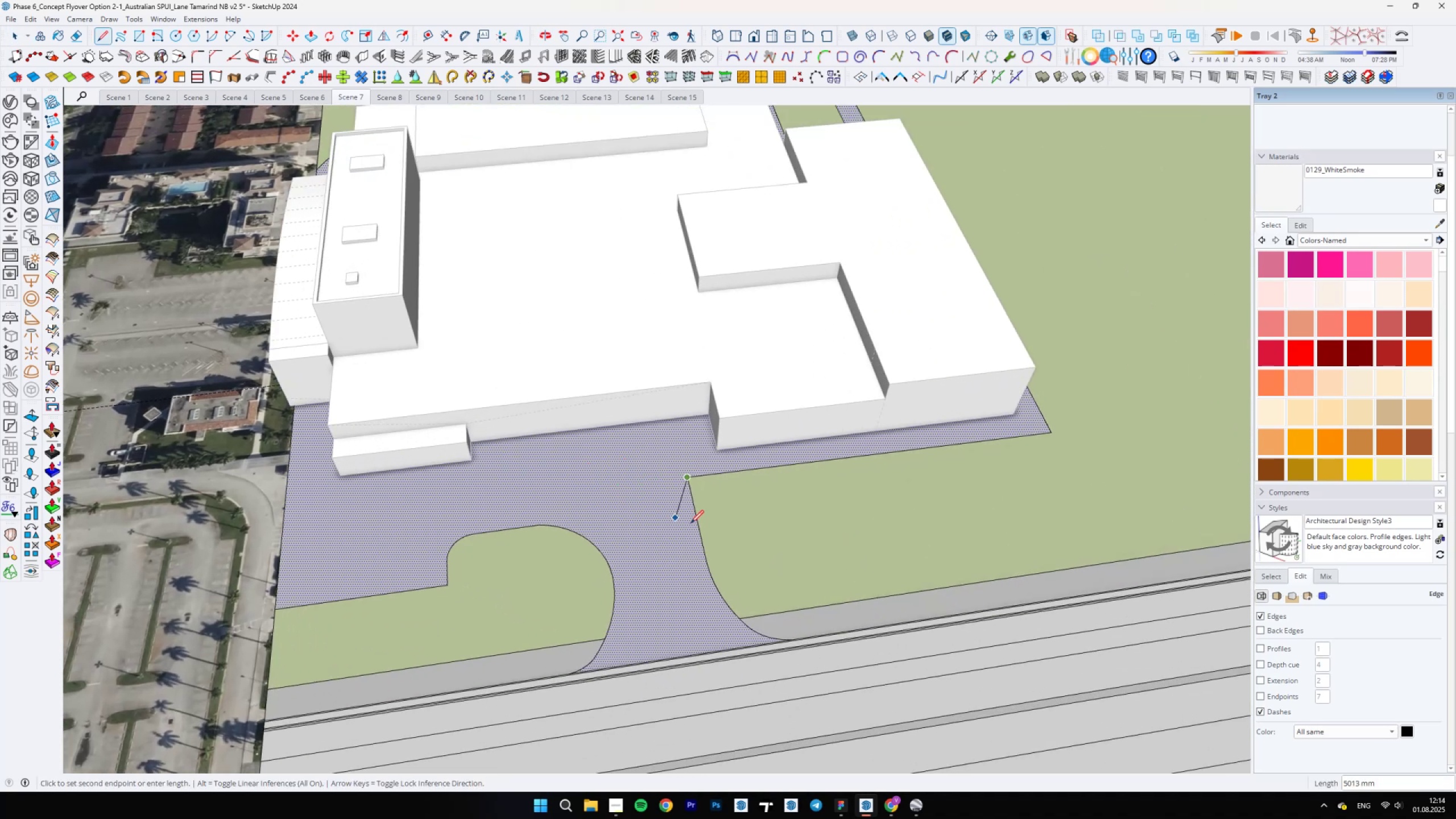 
hold_key(key=ShiftLeft, duration=1.5)
 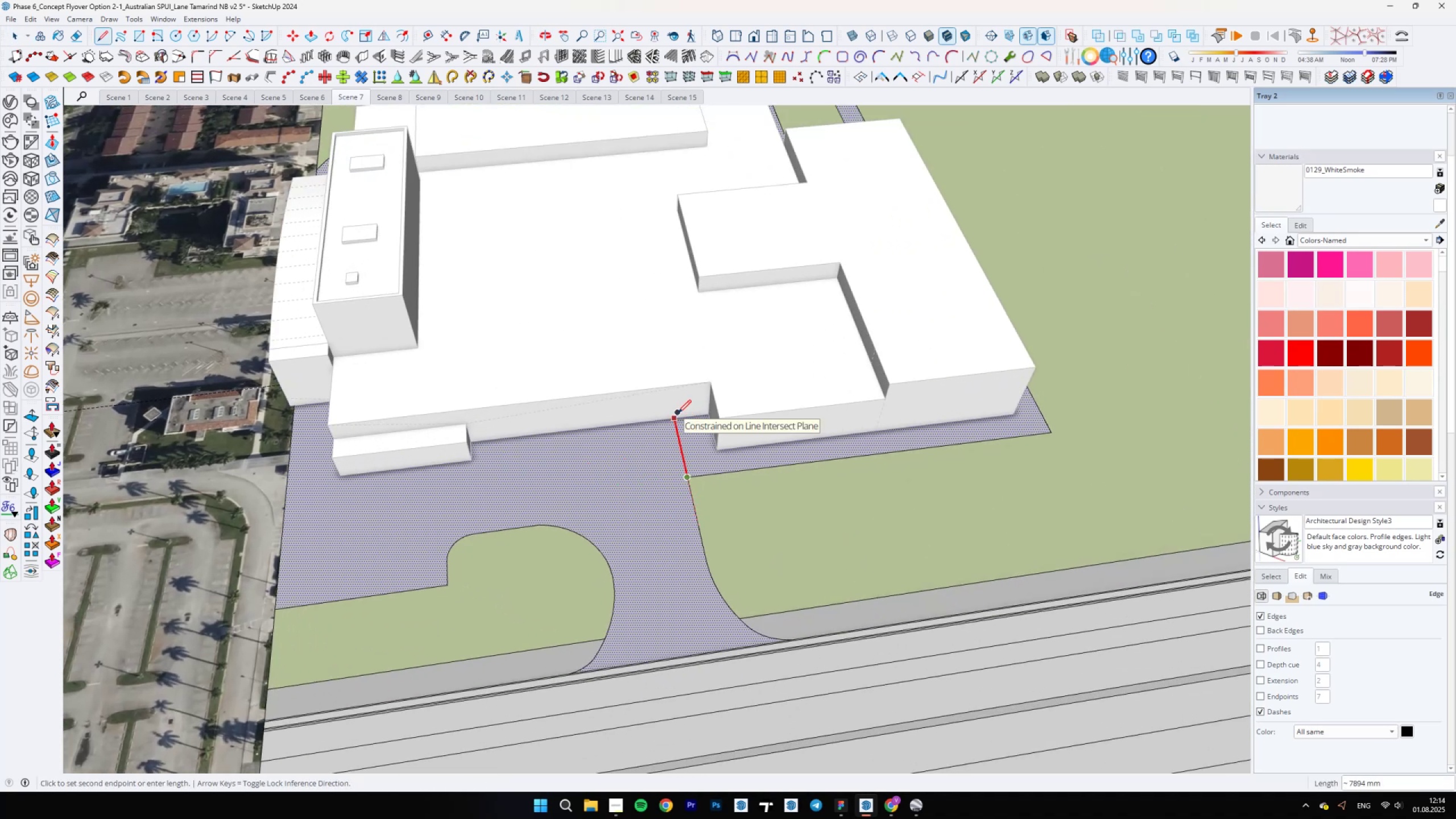 
key(Shift+ShiftLeft)
 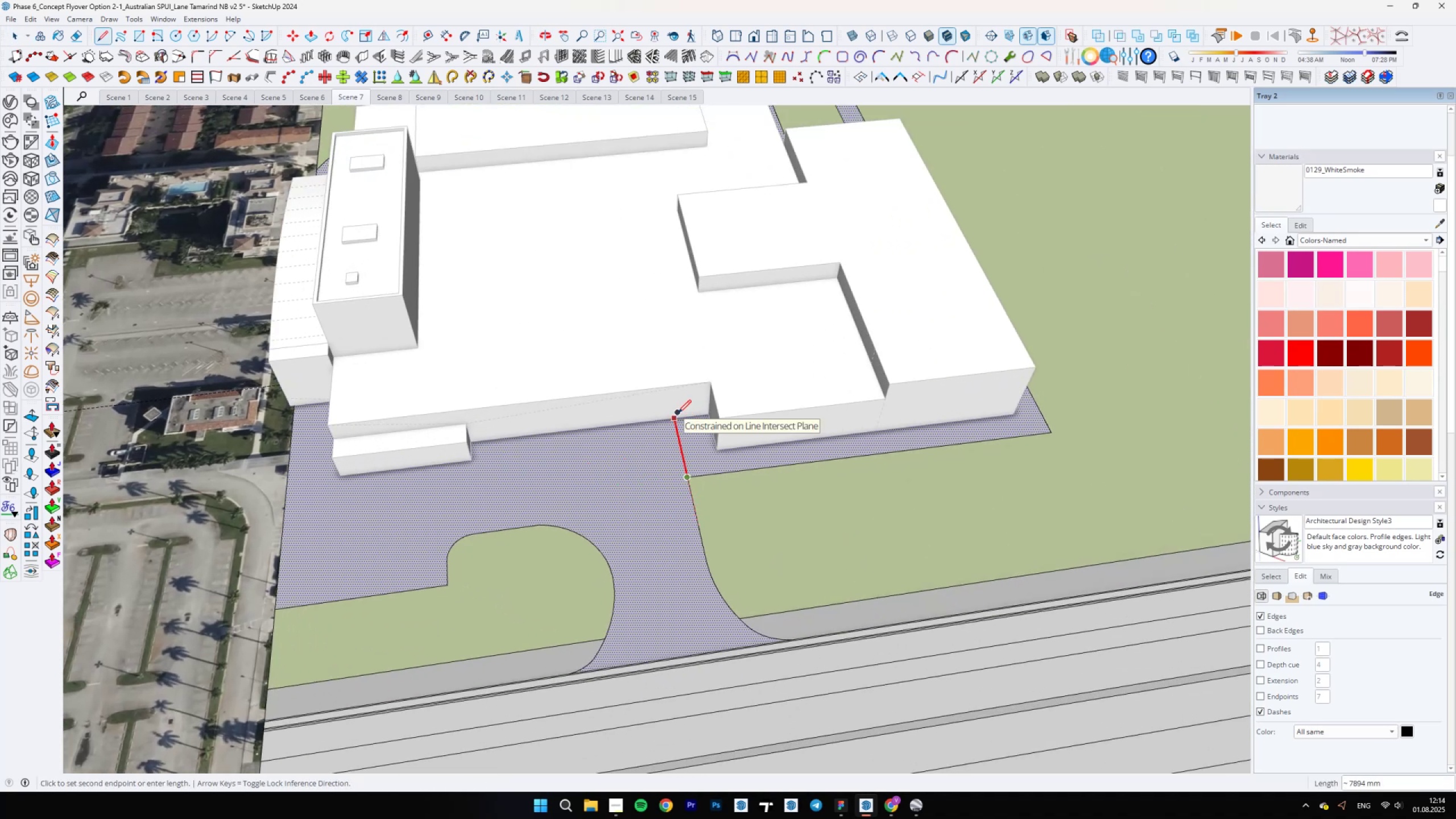 
key(Shift+ShiftLeft)
 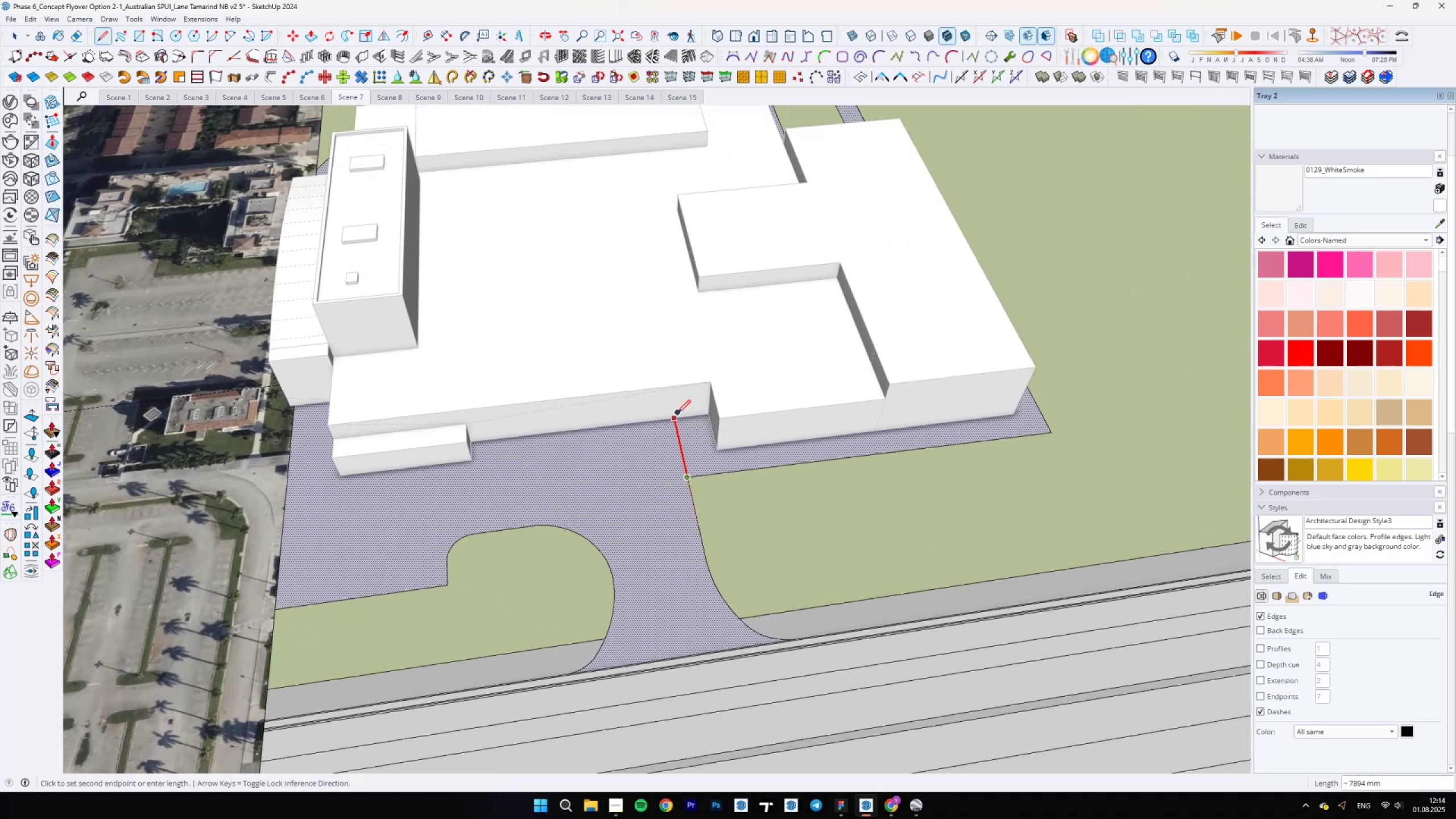 
key(Shift+ShiftLeft)
 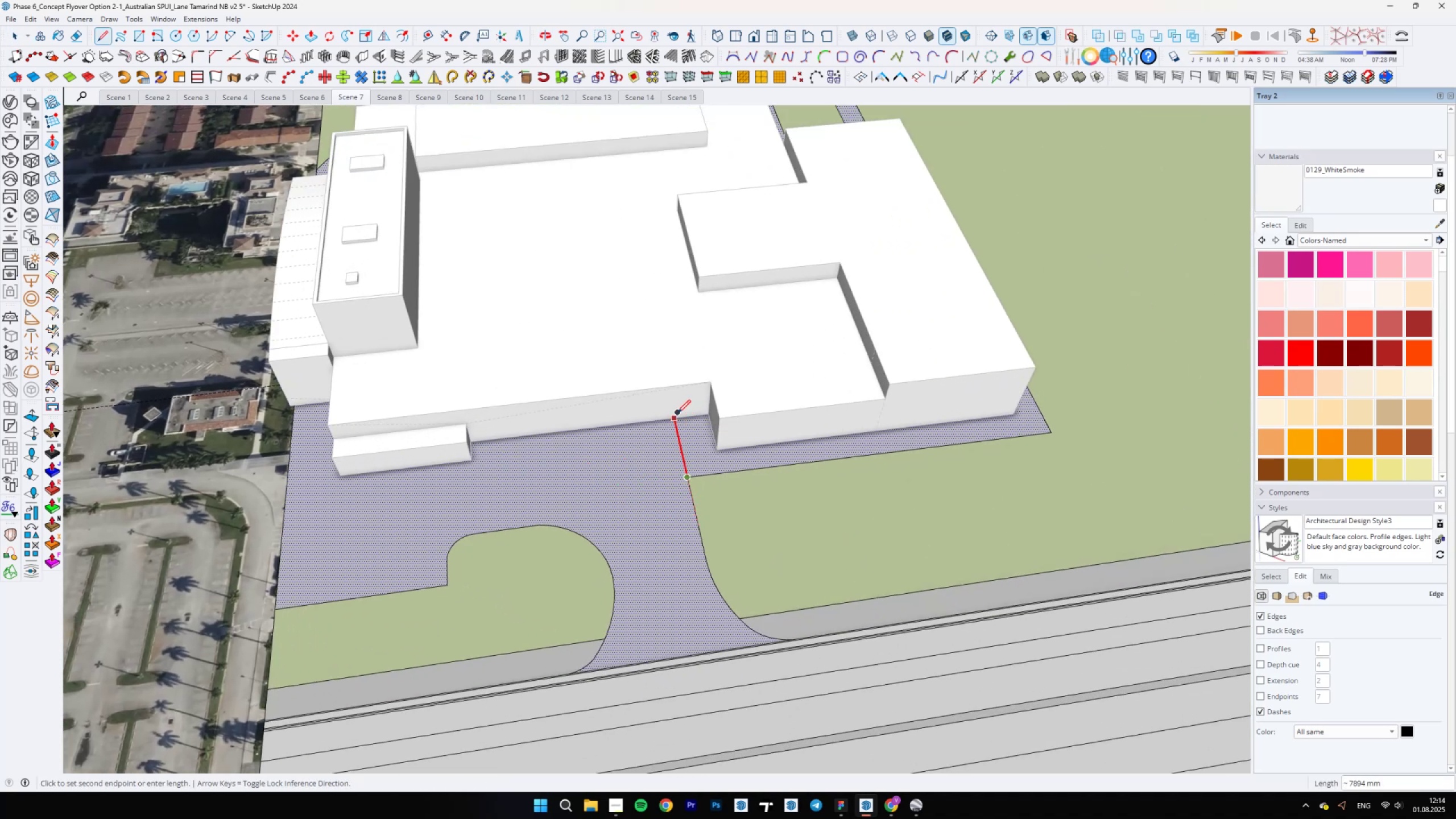 
left_click([677, 413])
 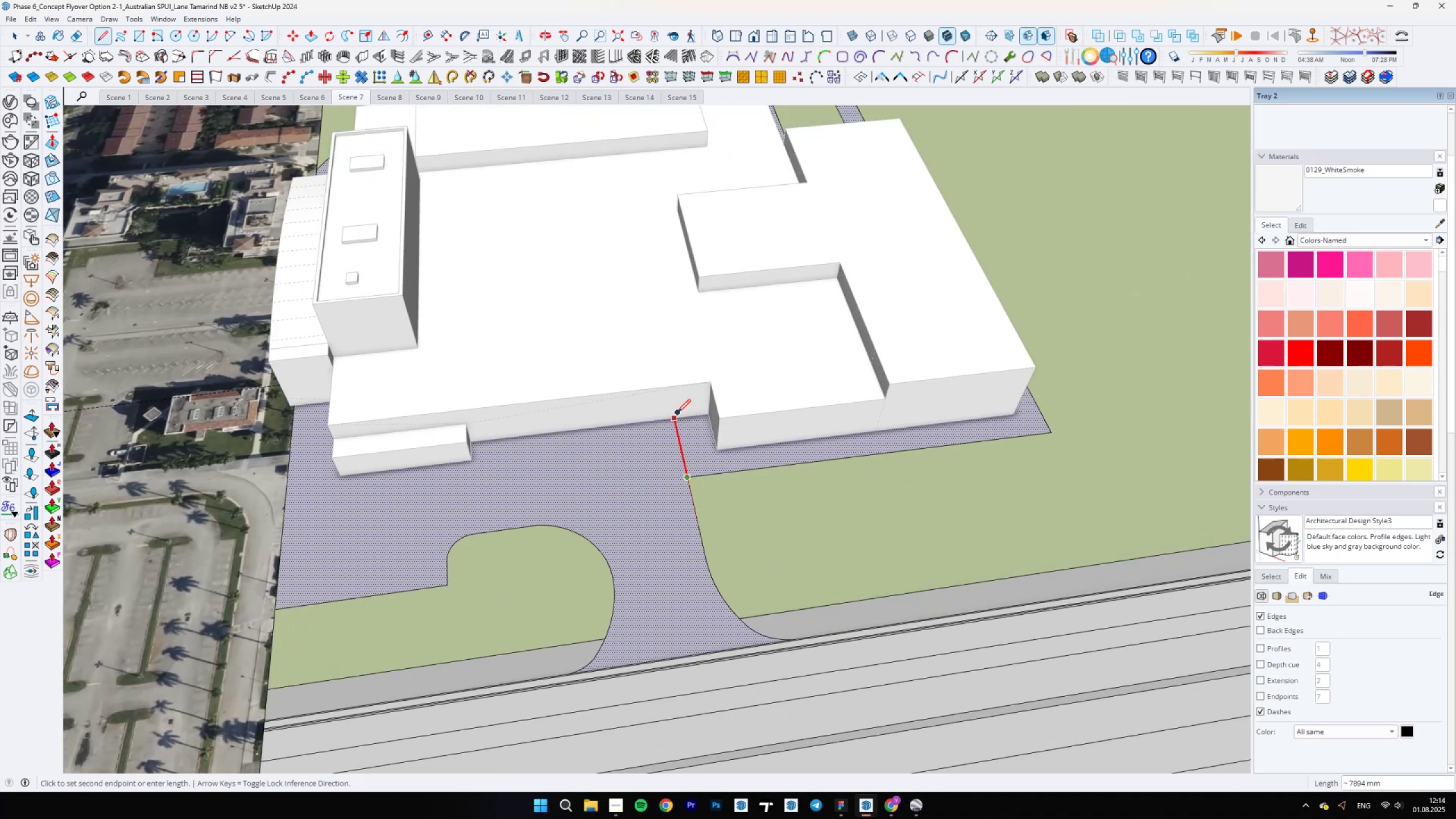 
key(Shift+ShiftLeft)
 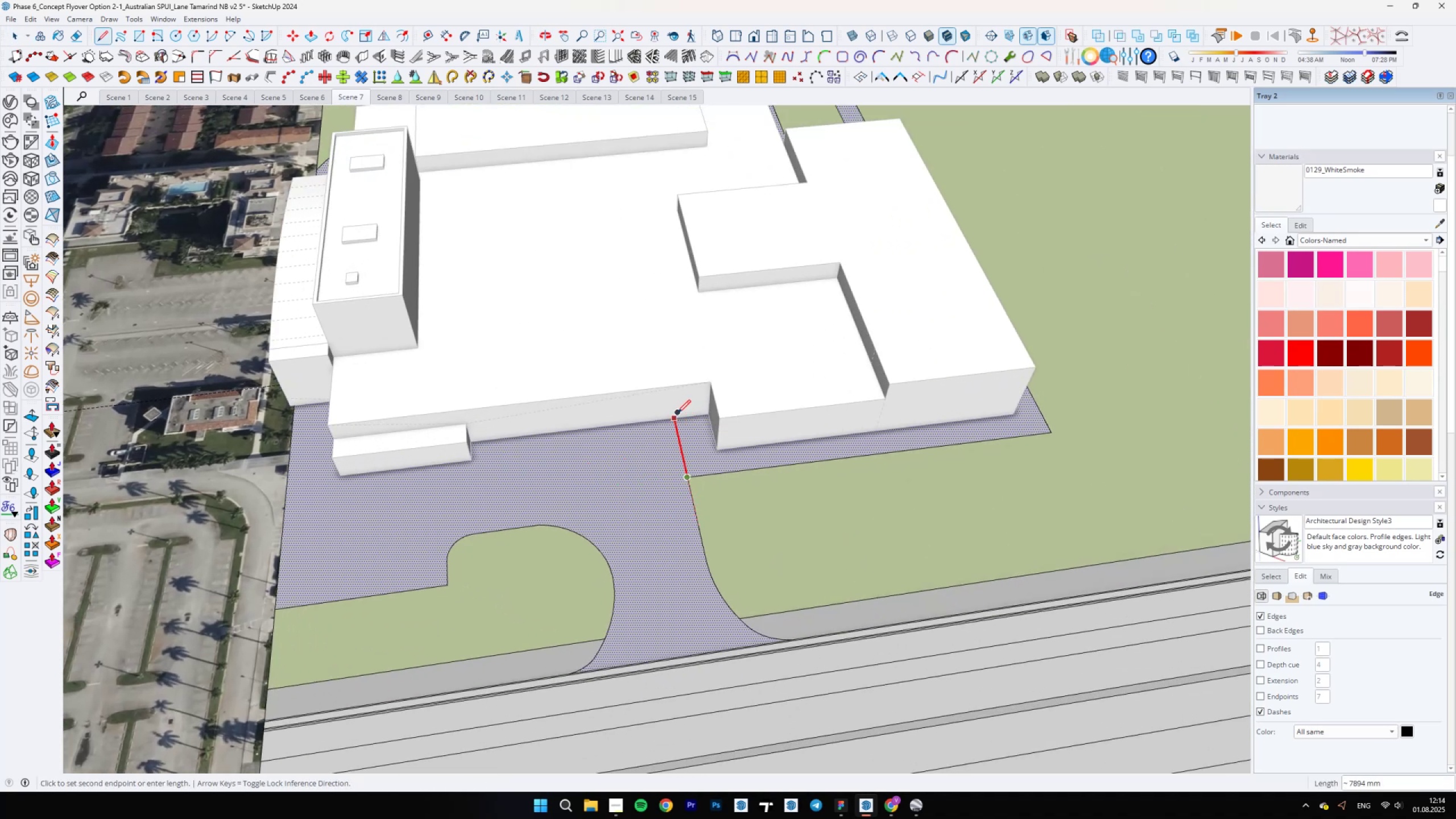 
key(Shift+ShiftLeft)
 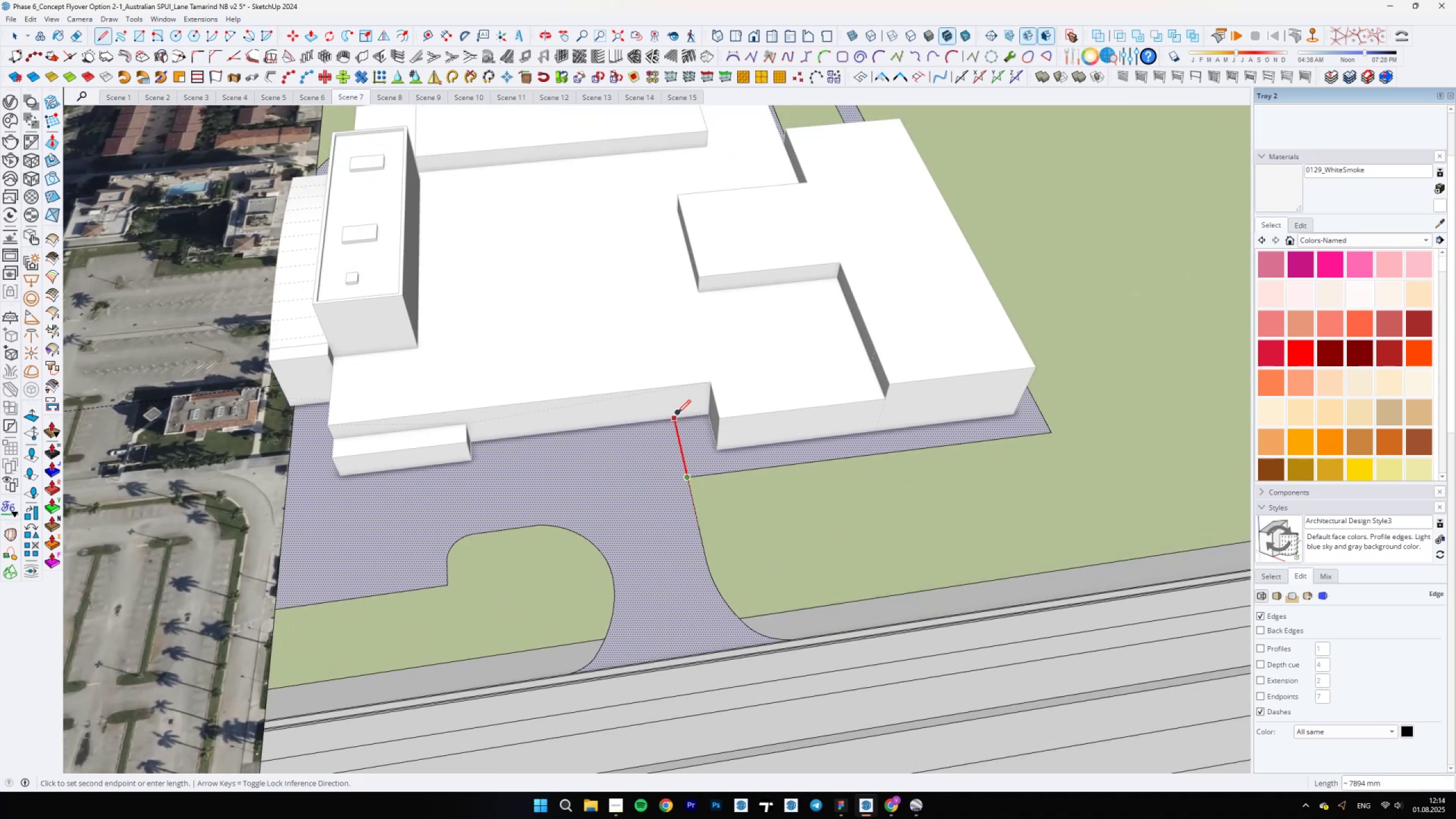 
key(Shift+ShiftLeft)
 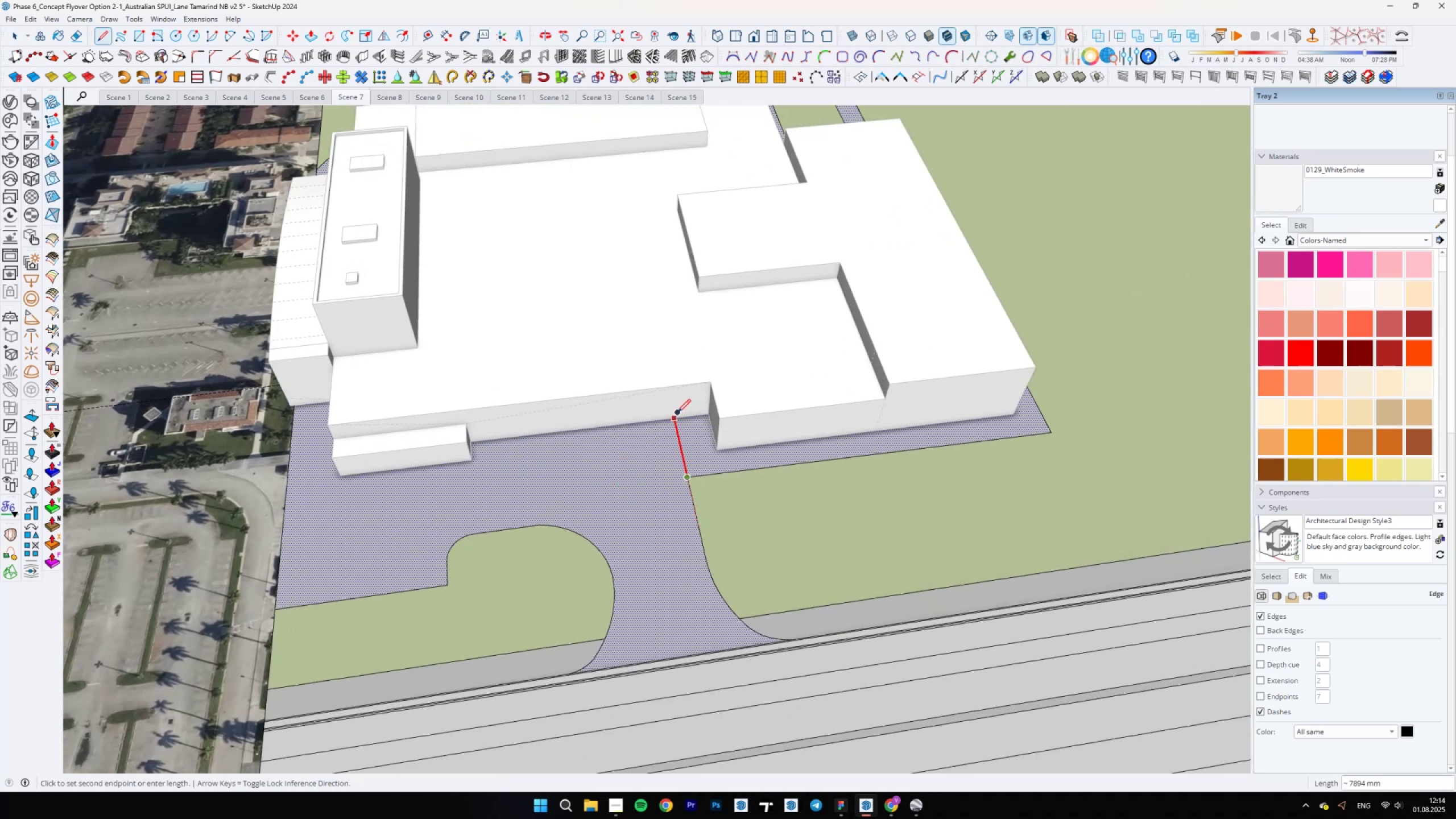 
key(Shift+ShiftLeft)
 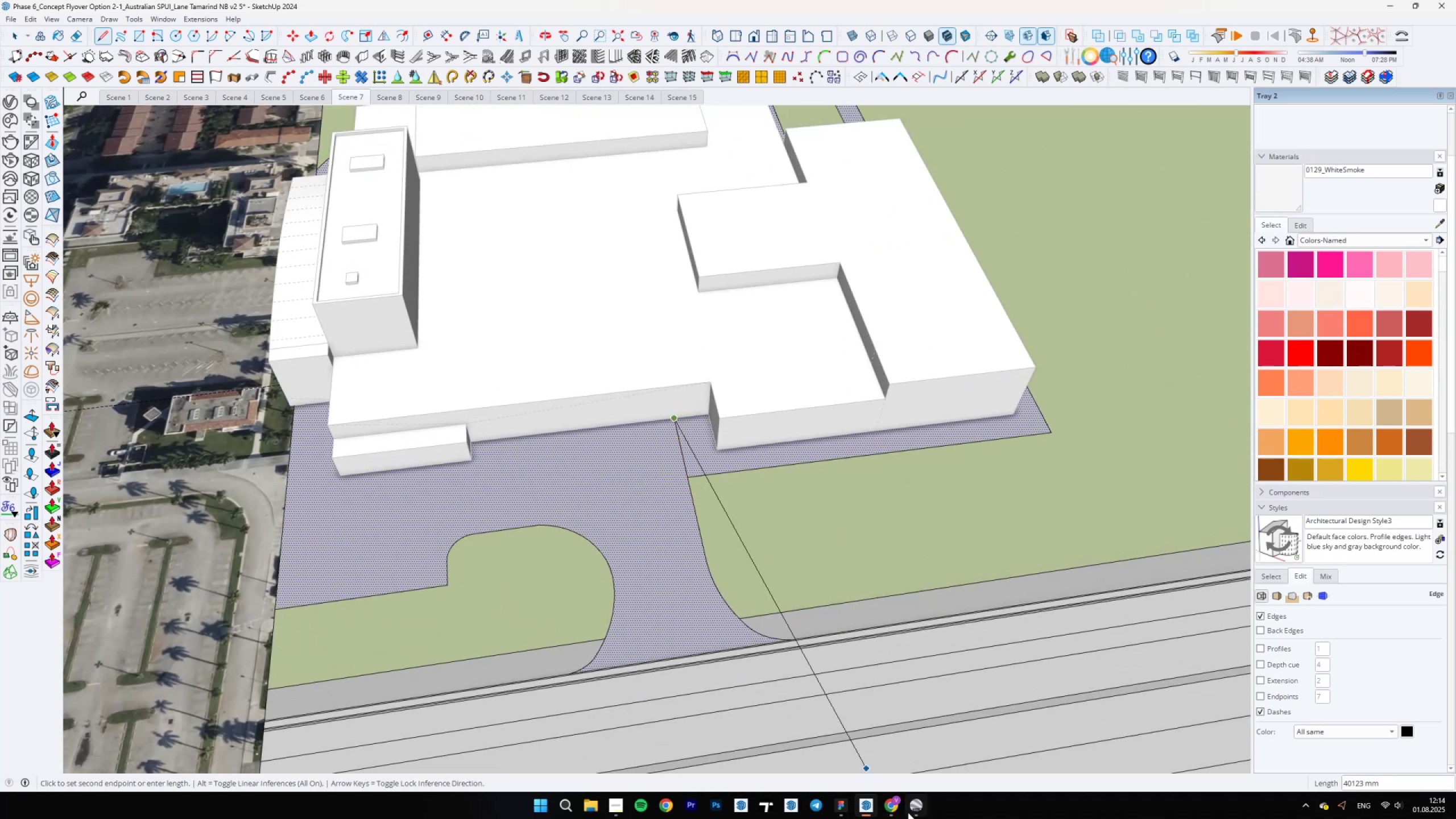 
left_click([913, 812])
 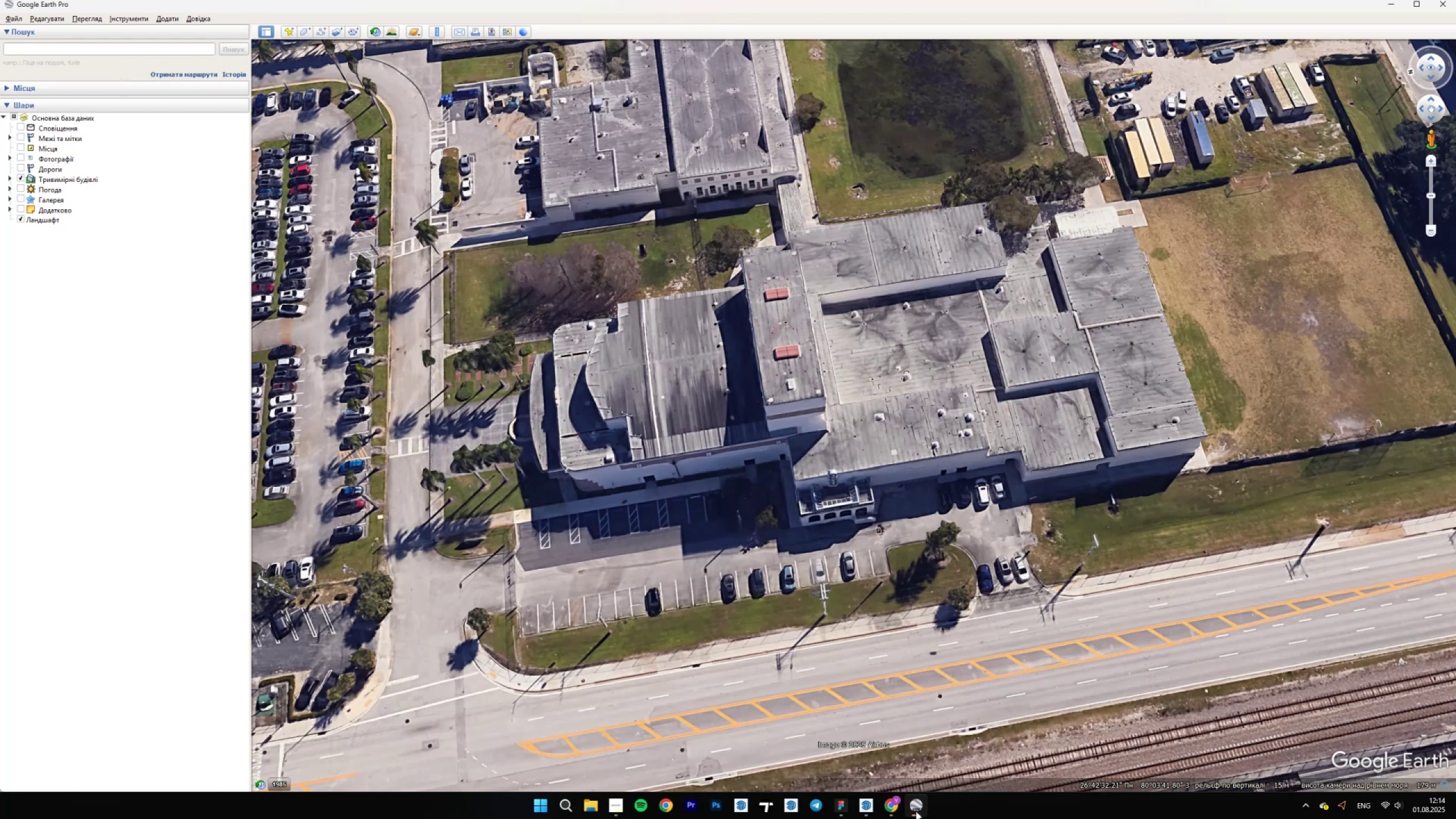 
left_click([916, 813])
 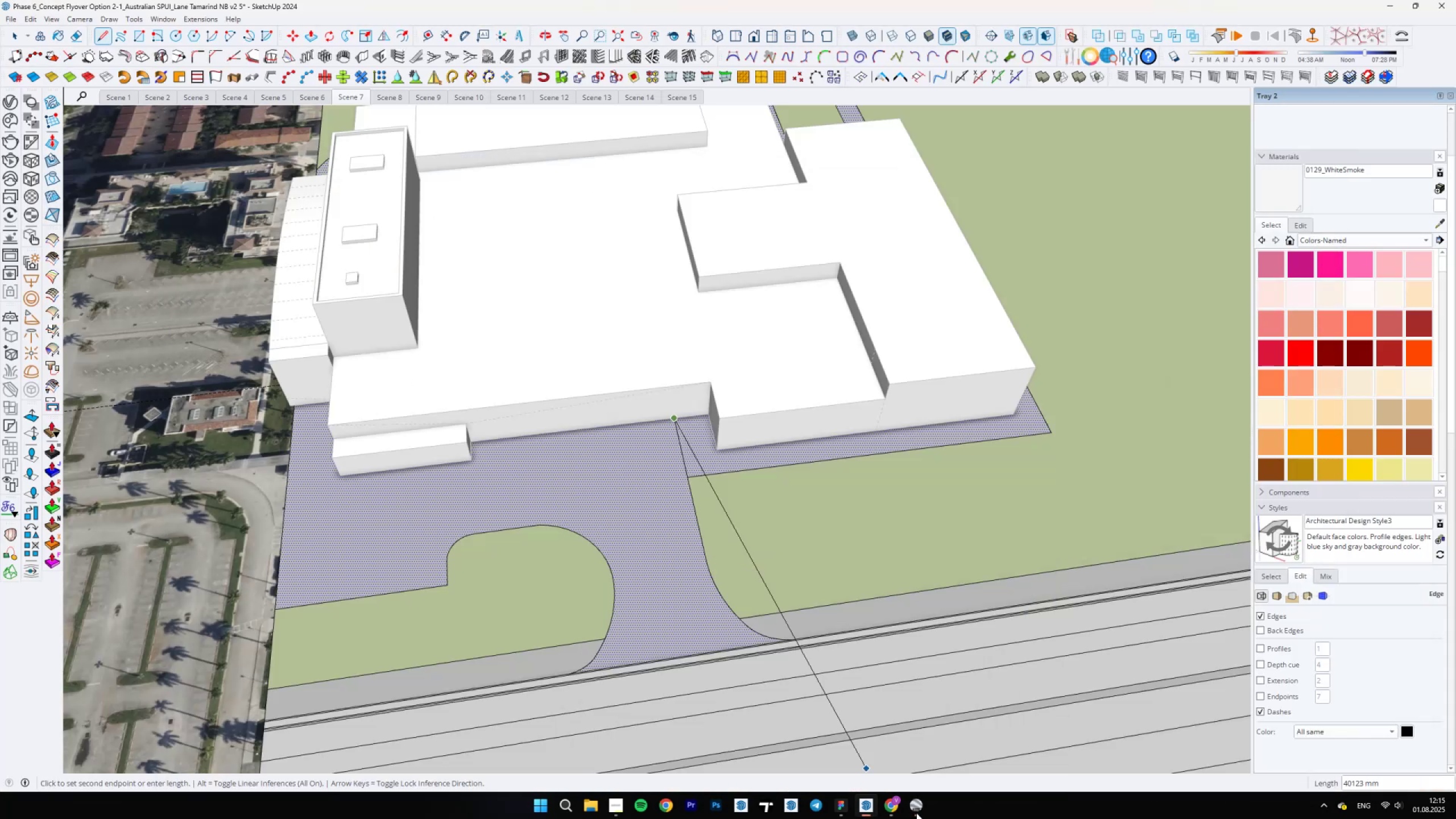 
left_click([916, 813])
 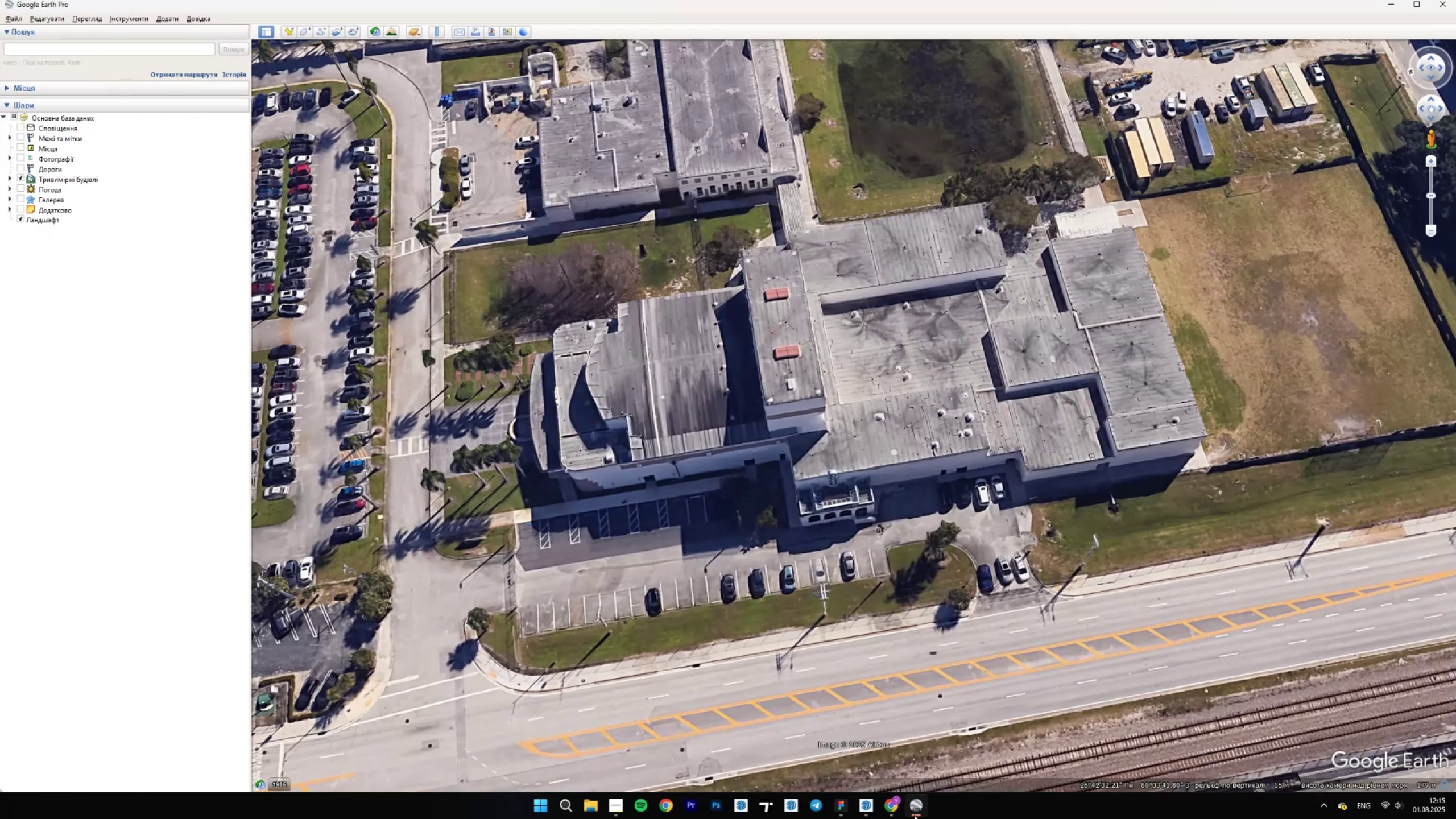 
left_click([914, 815])
 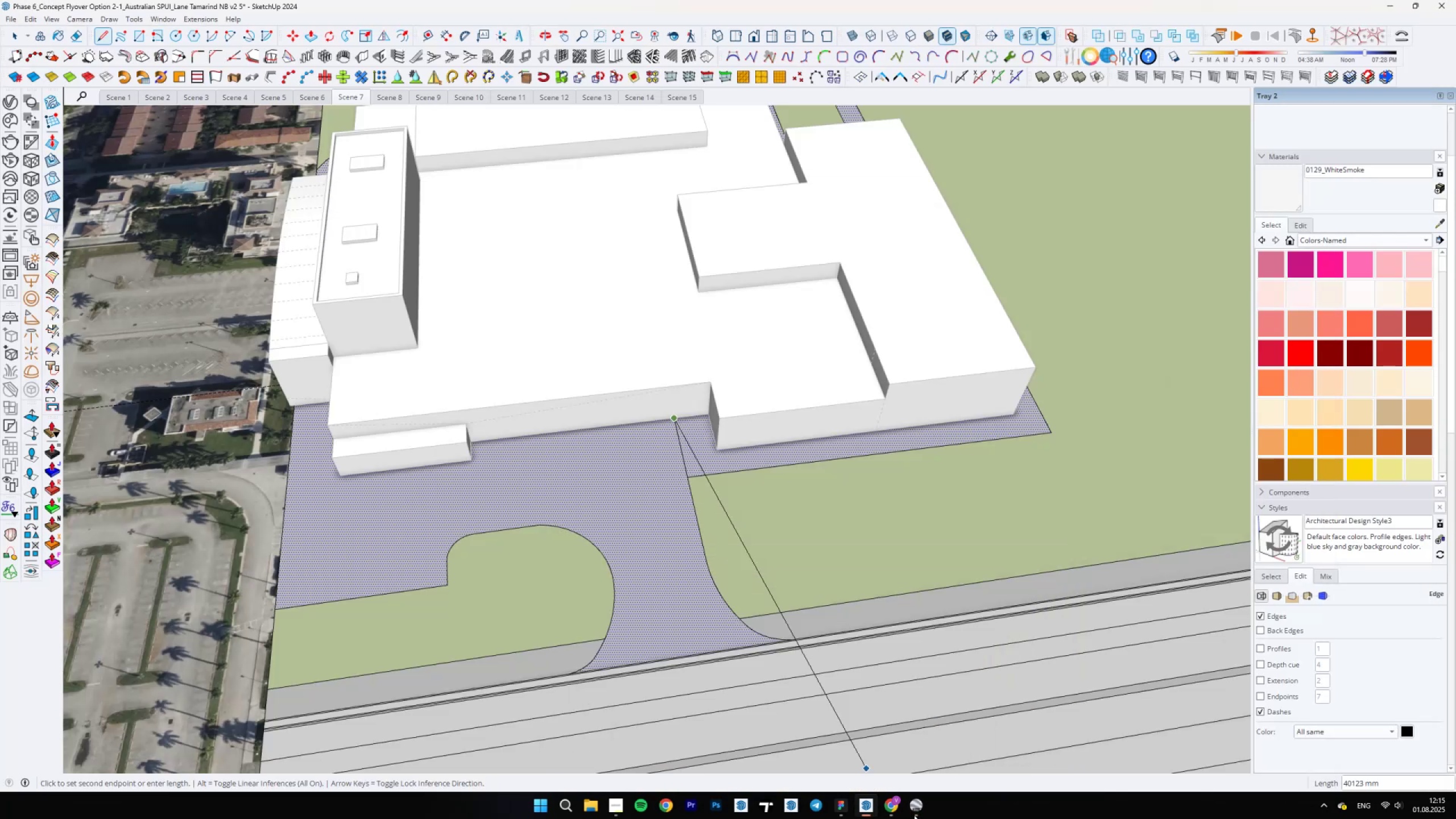 
left_click([914, 815])
 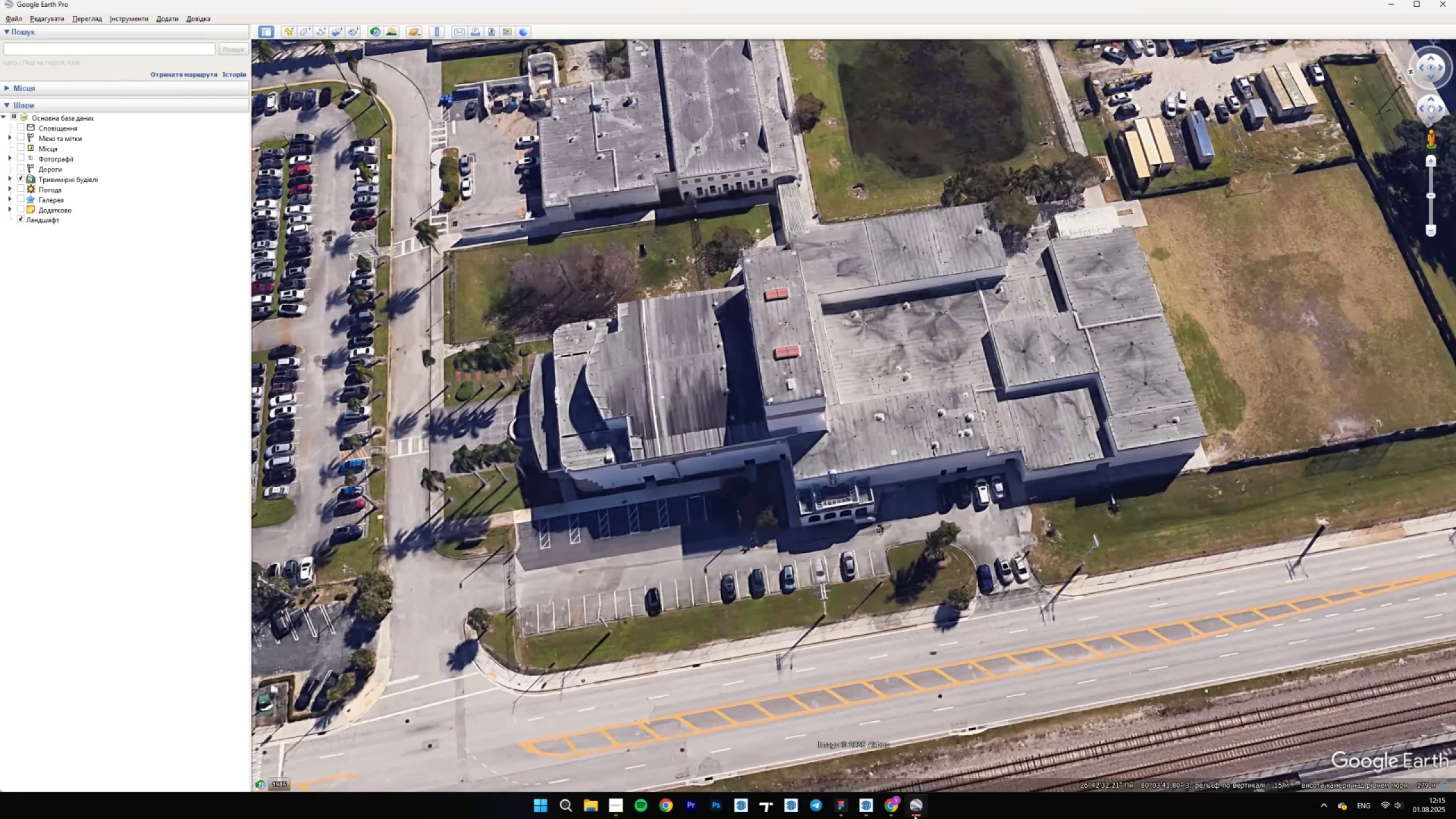 
left_click([914, 815])
 